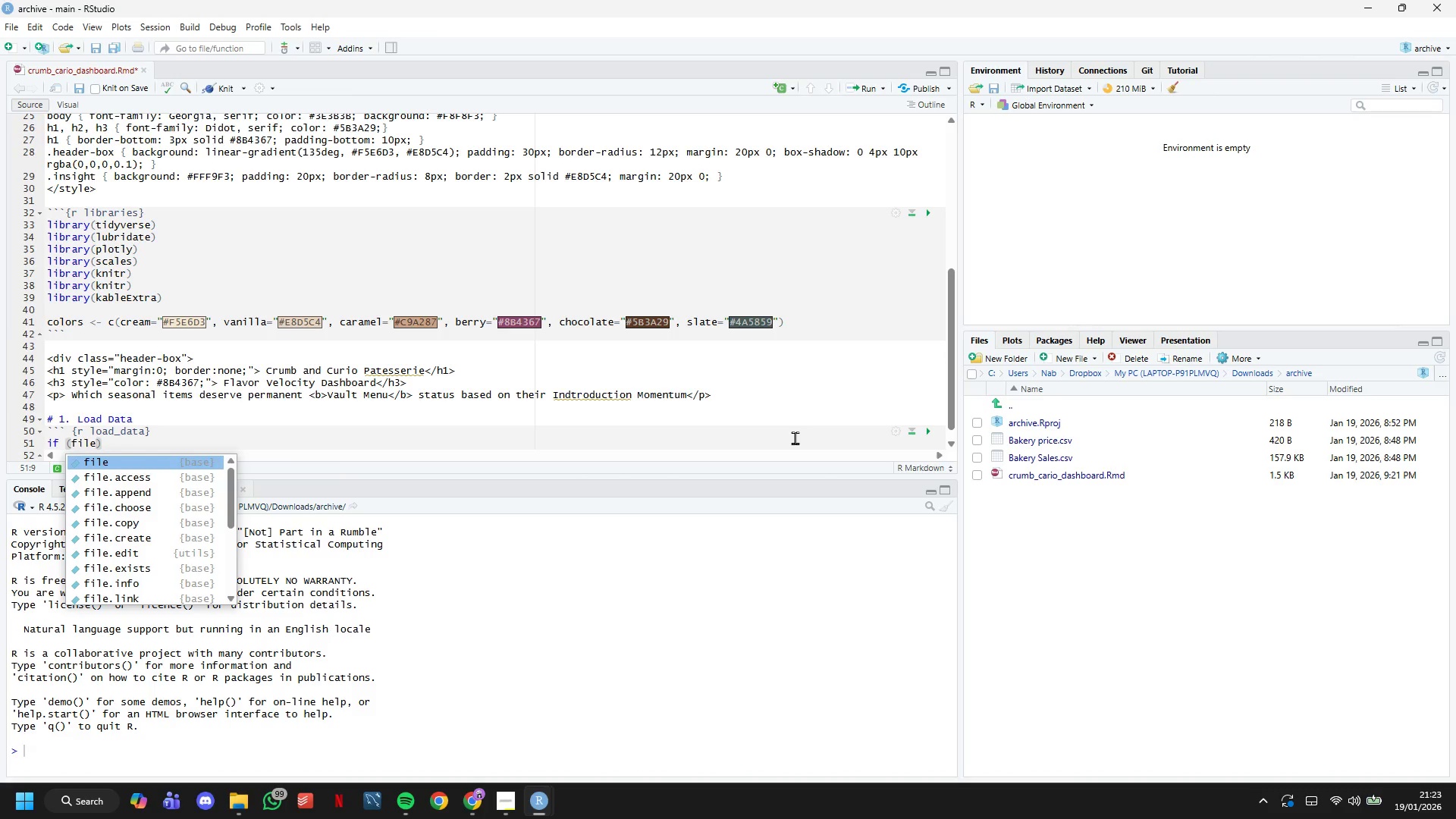 
type(.exists)
 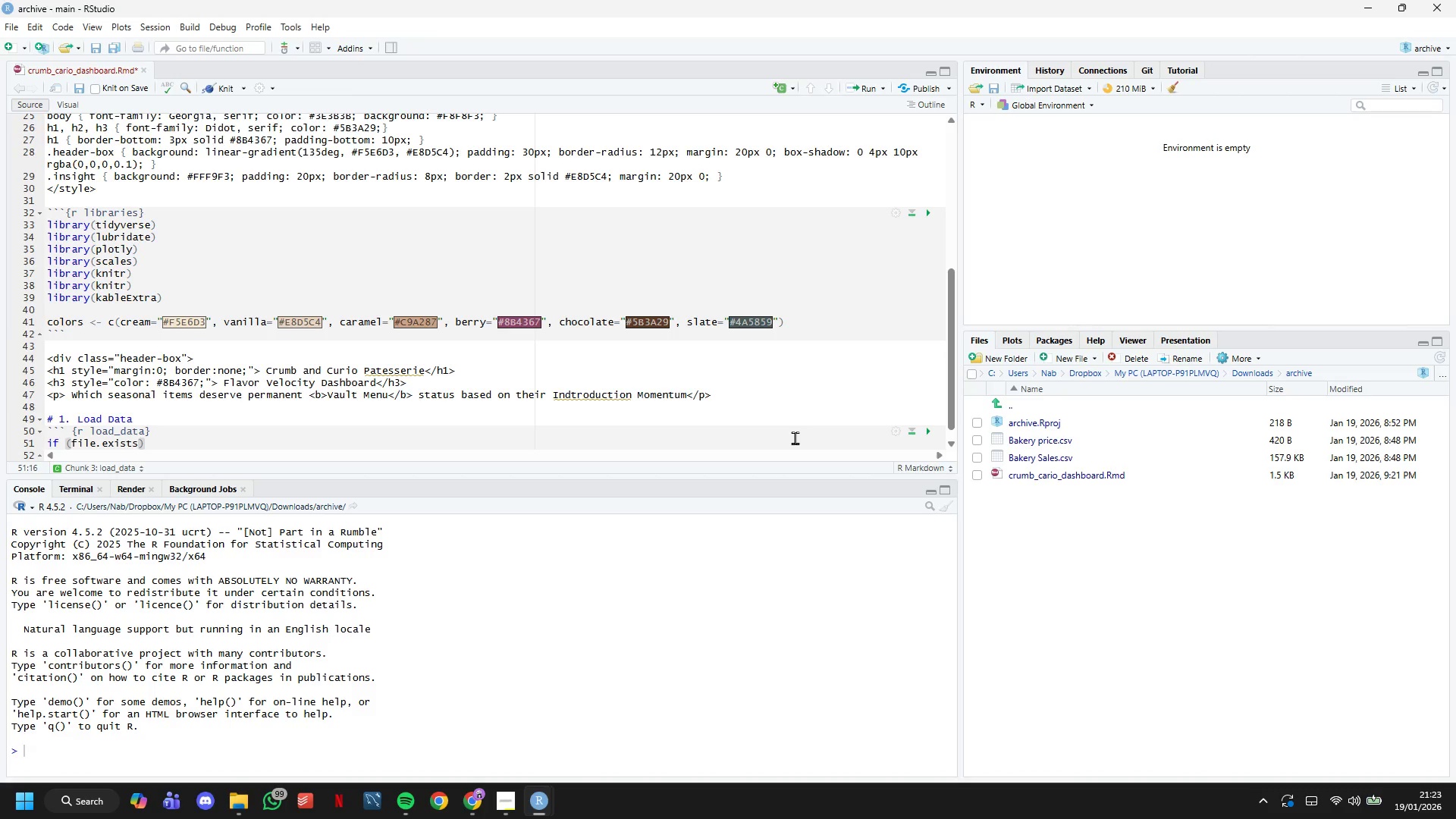 
wait(5.83)
 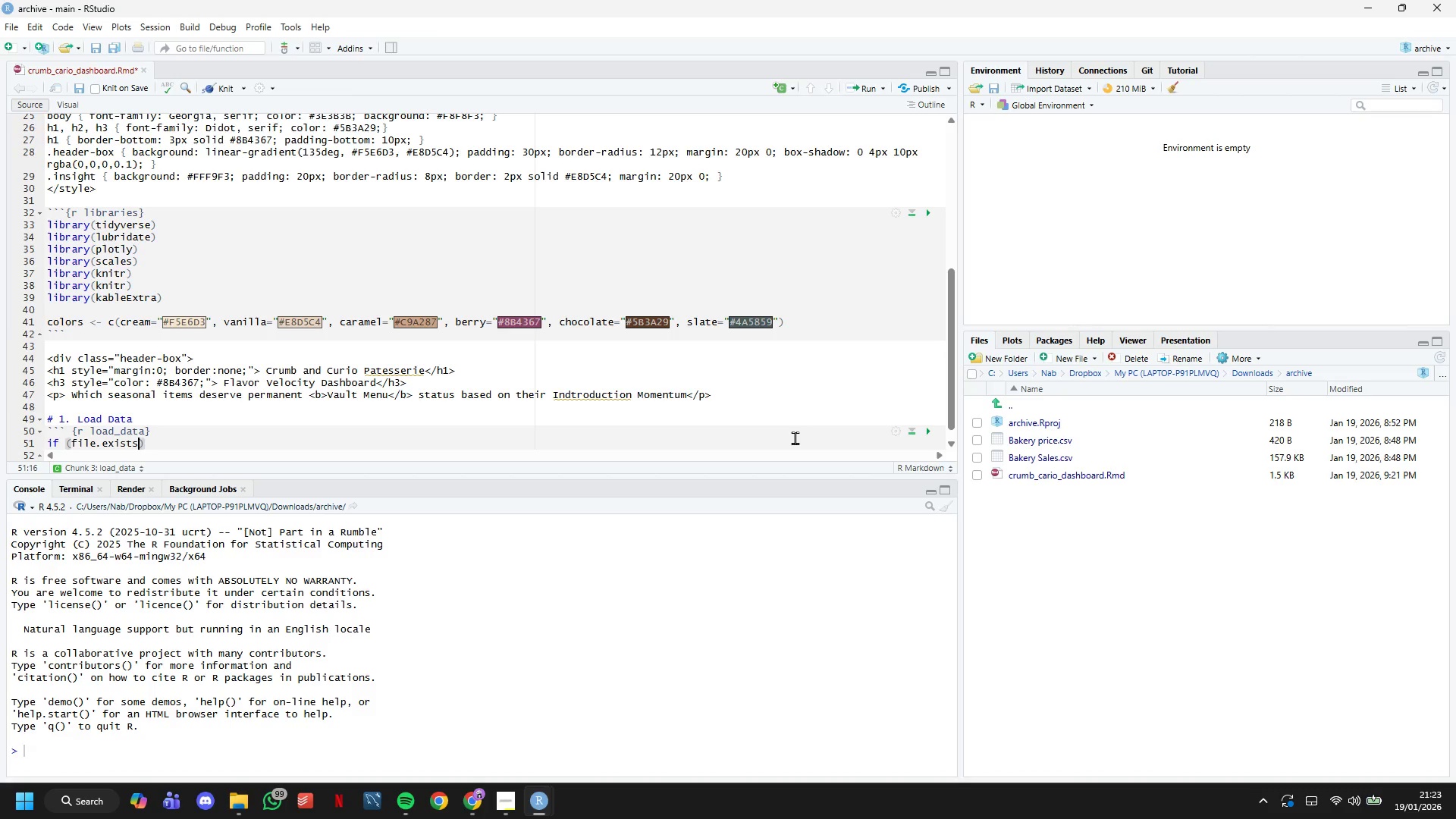 
type({"Bakert Sales)
 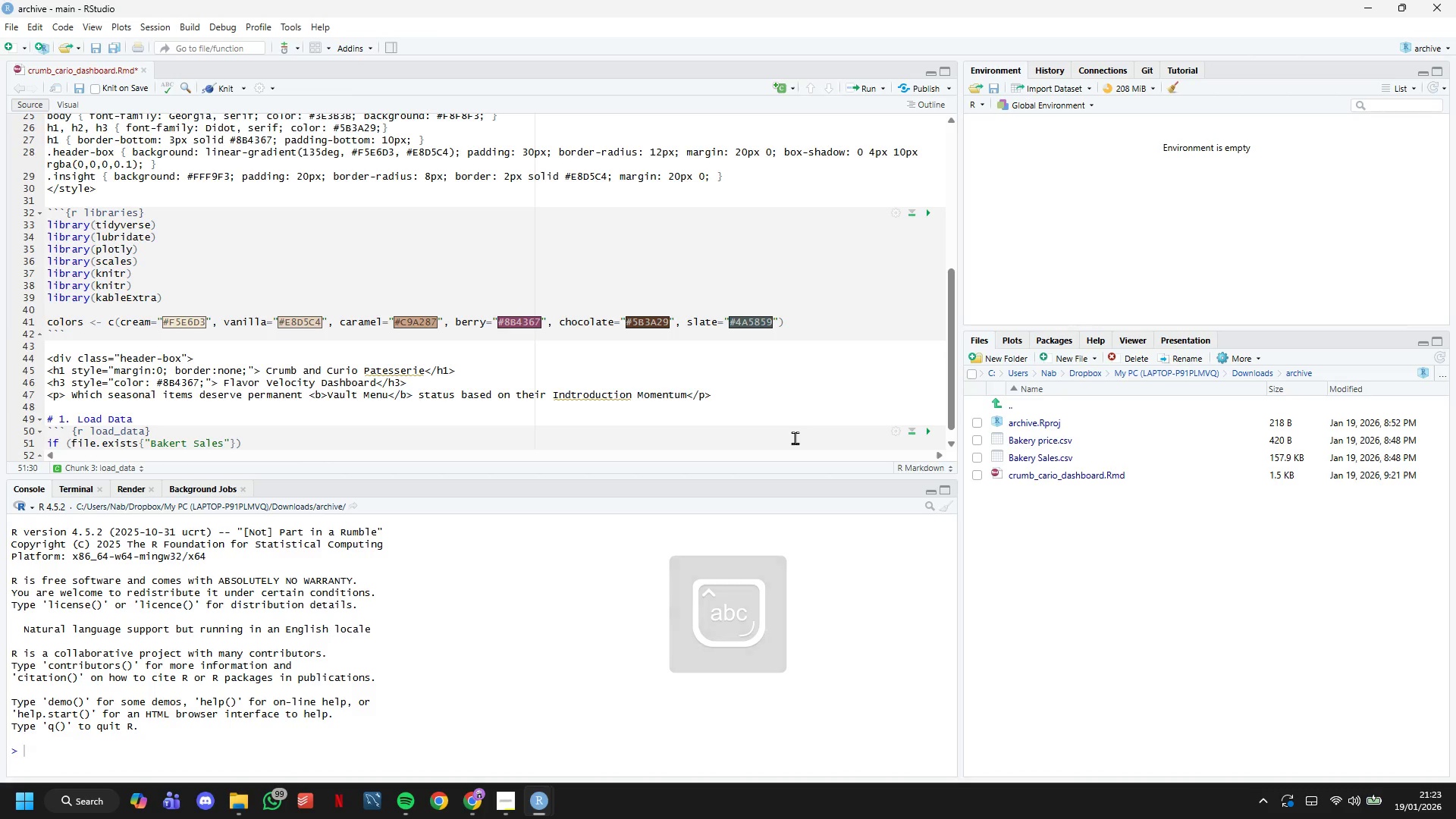 
type(.csv)
 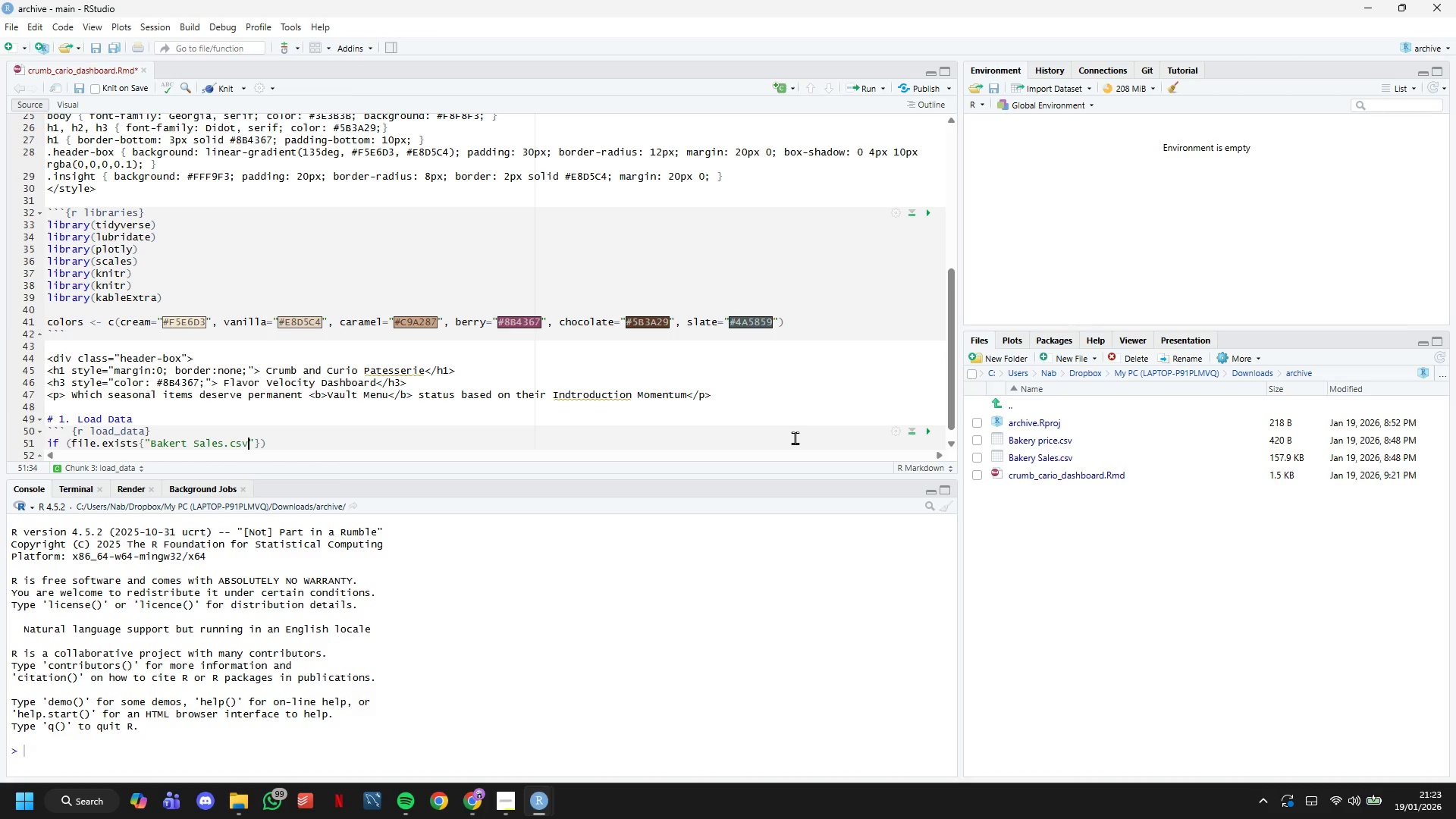 
key(ArrowRight)
 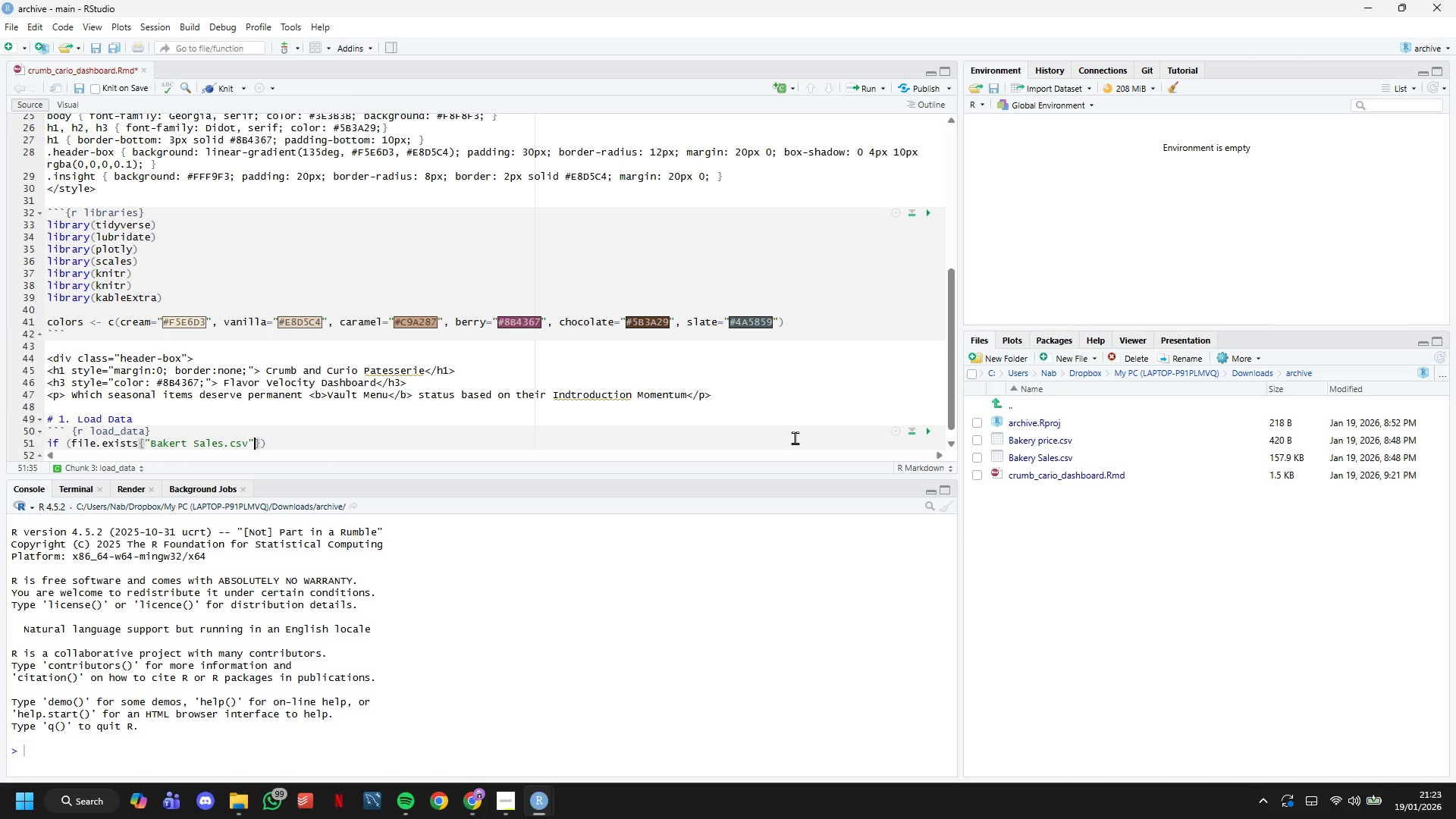 
key(ArrowRight)
 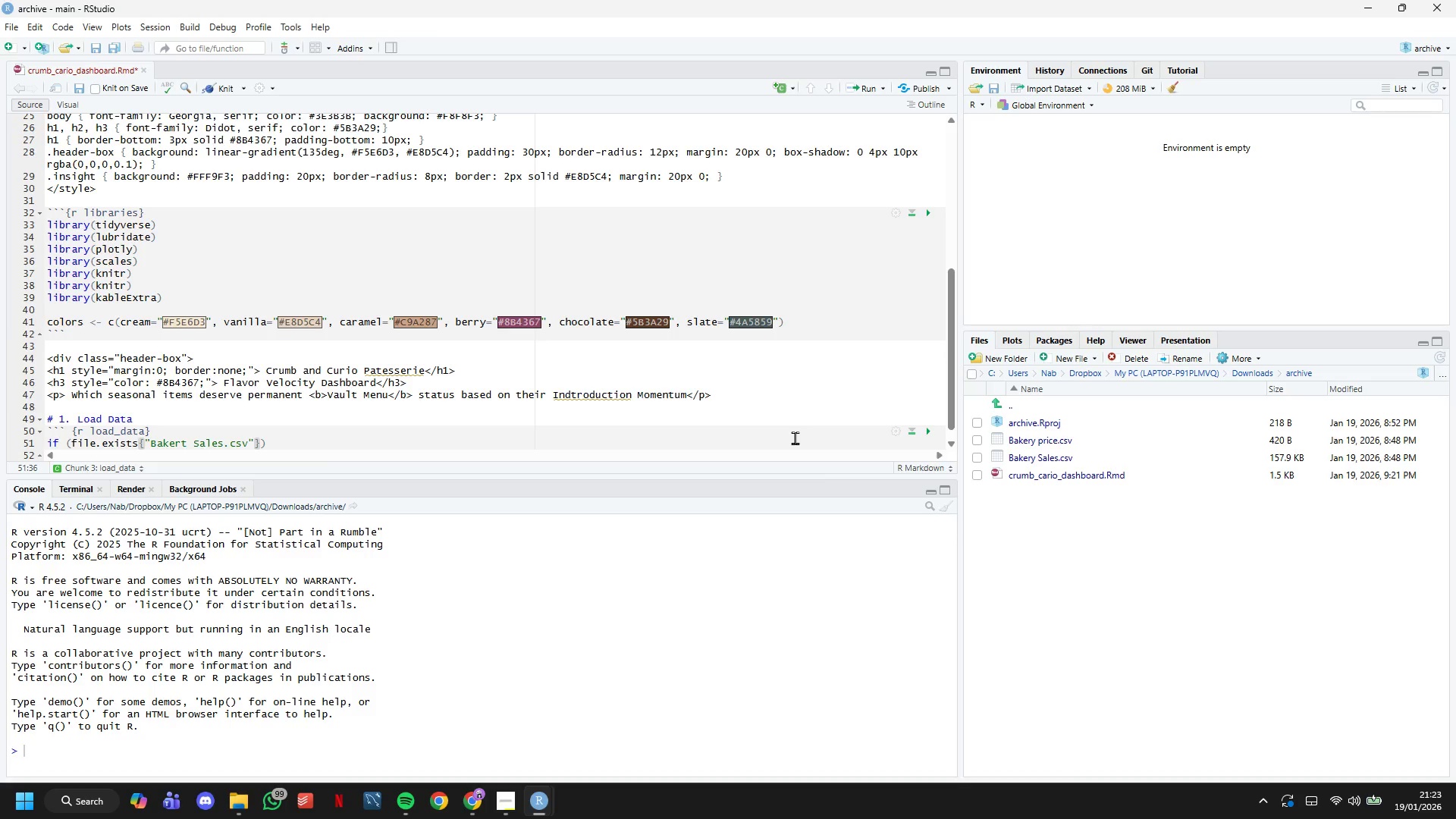 
key(Backspace)
 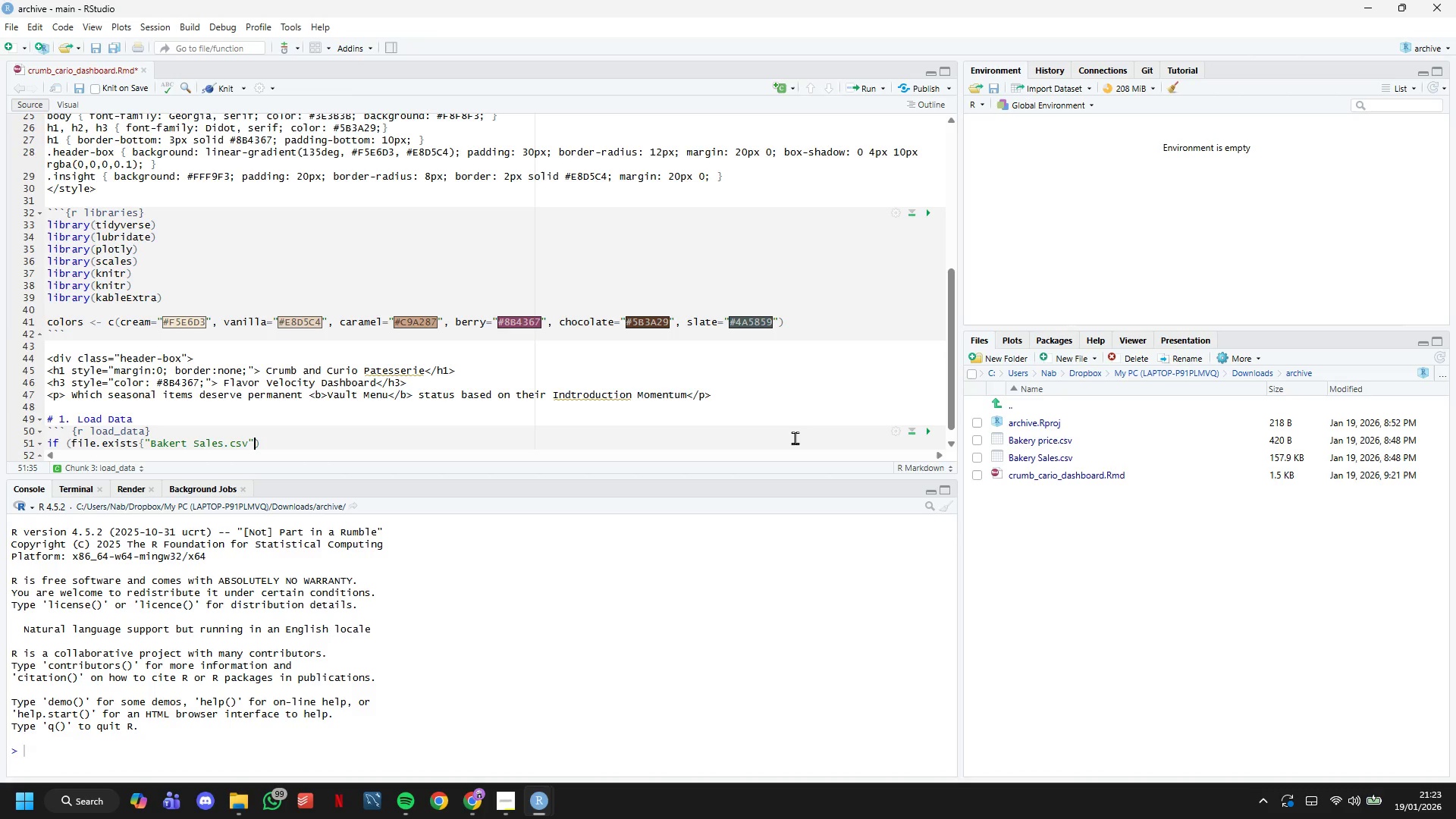 
key(Shift+ShiftLeft)
 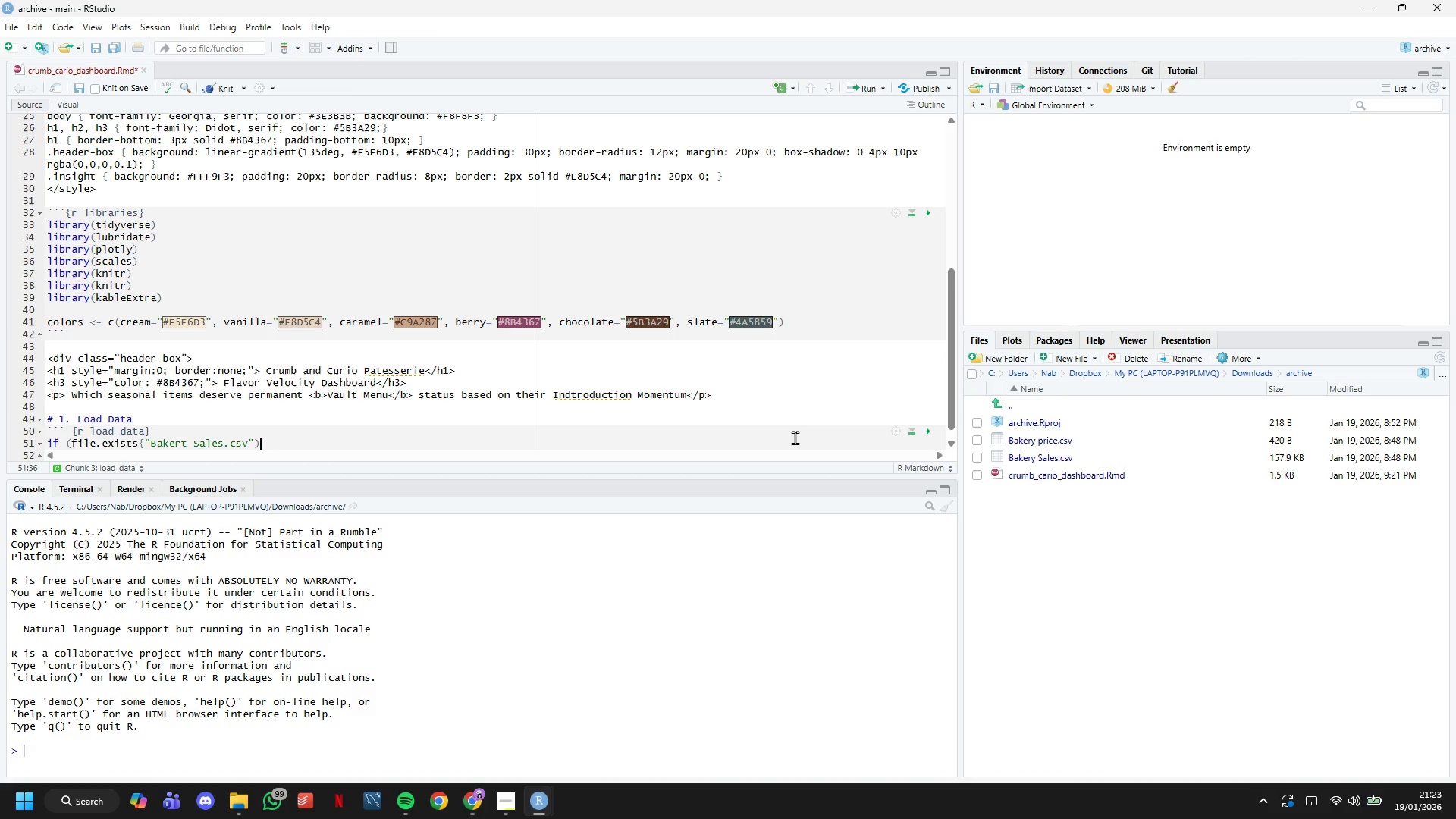 
key(Shift+0)
 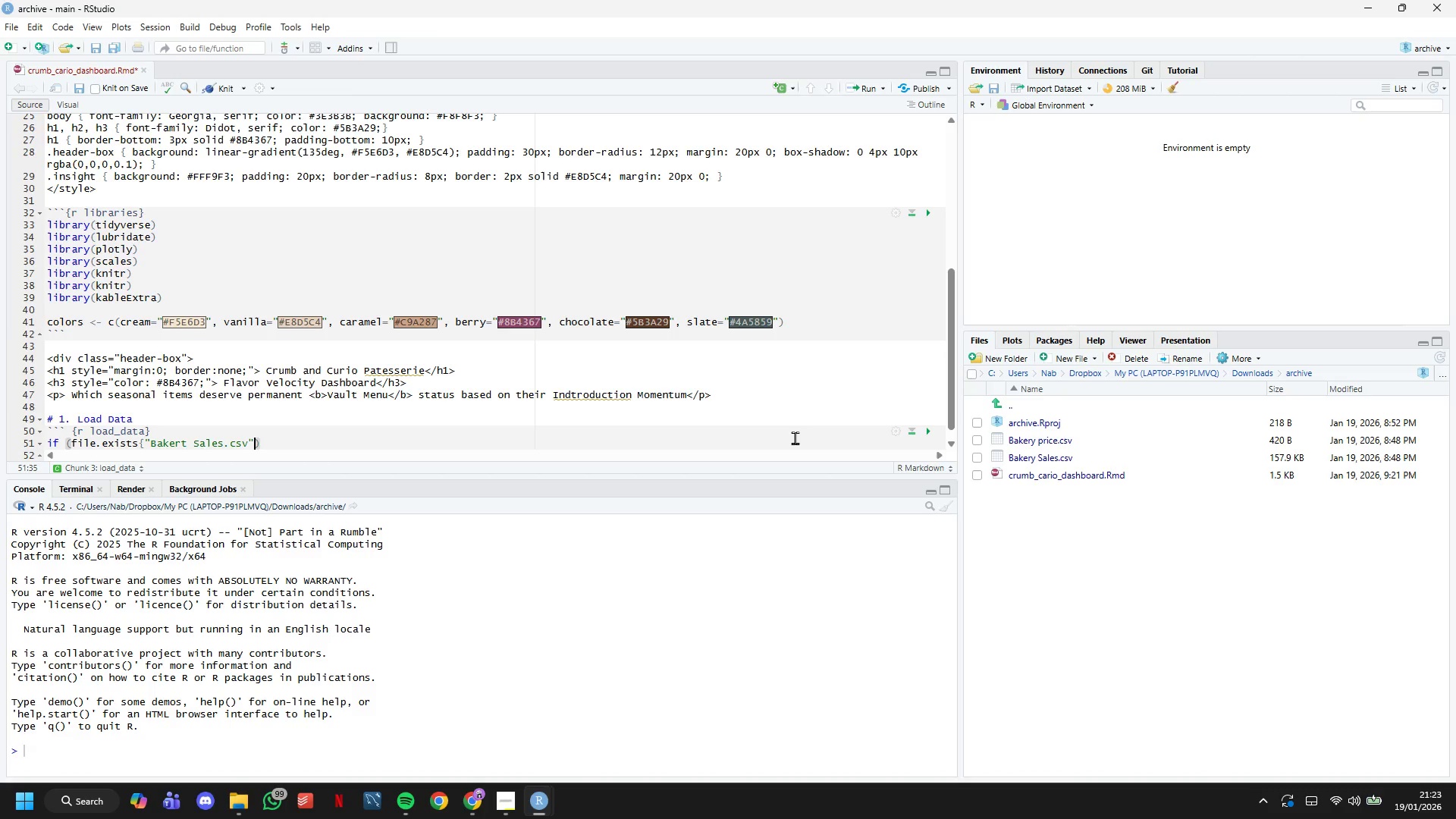 
hold_key(key=ArrowLeft, duration=0.88)
 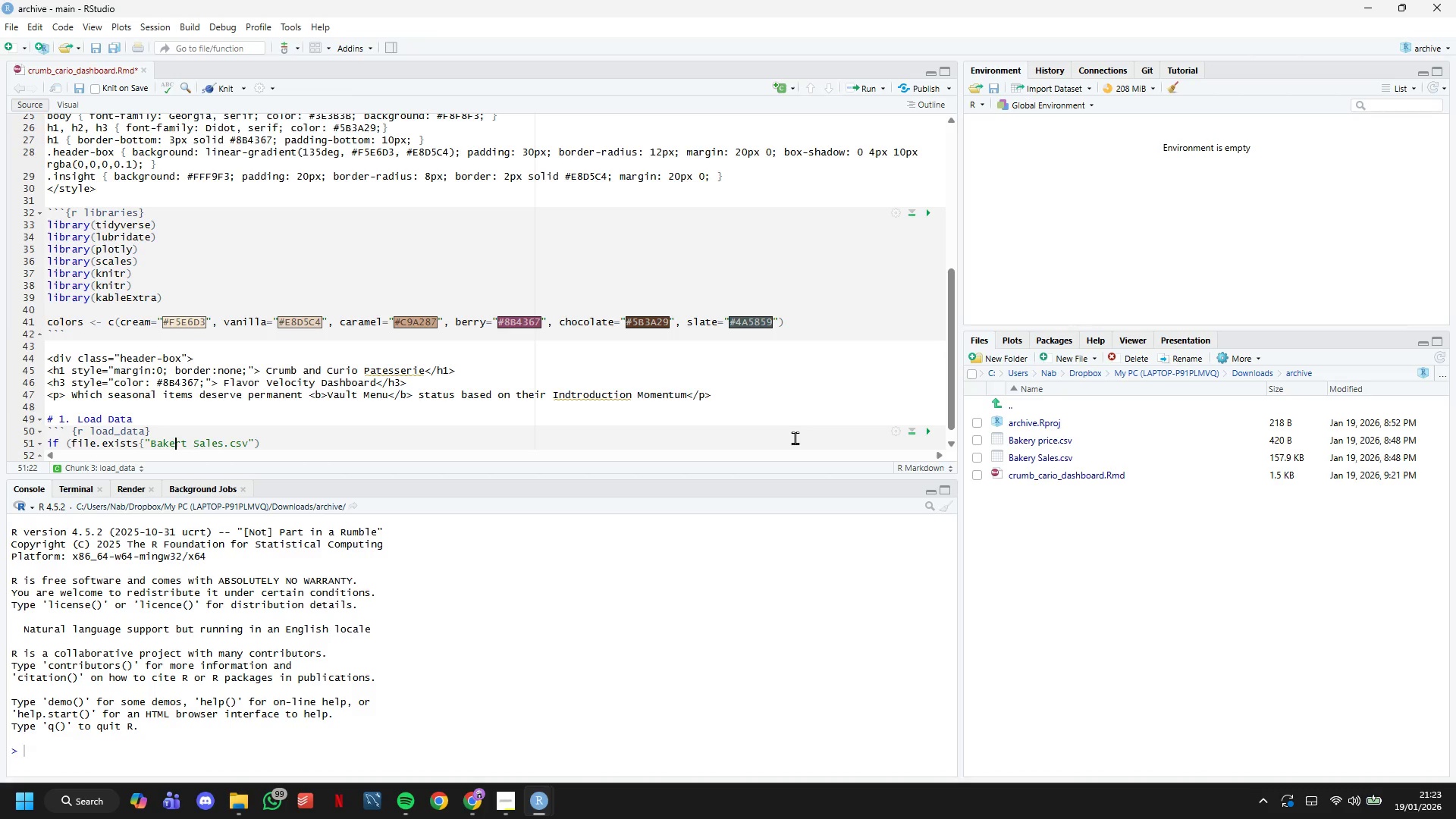 
key(ArrowLeft)
 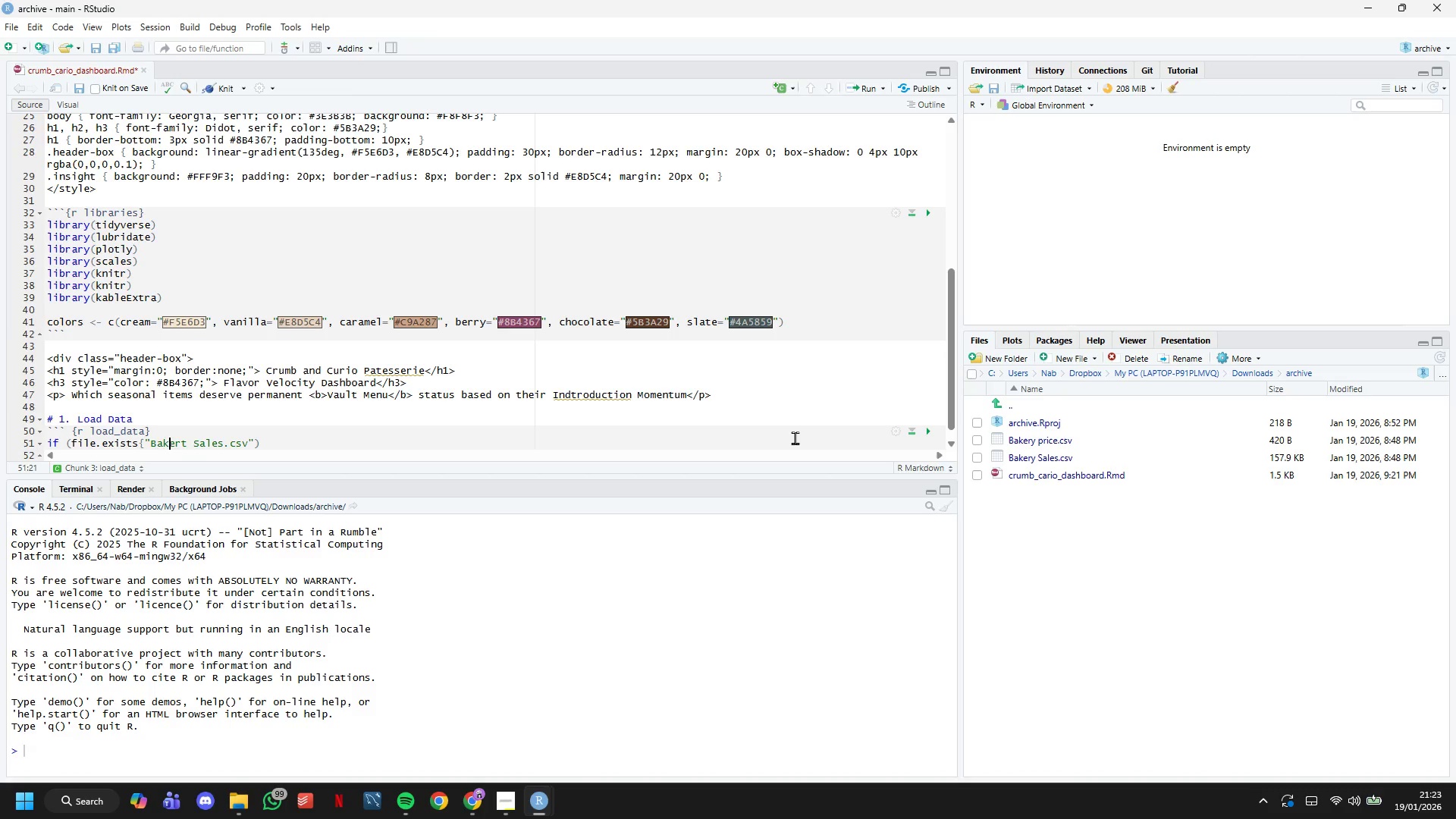 
key(ArrowLeft)
 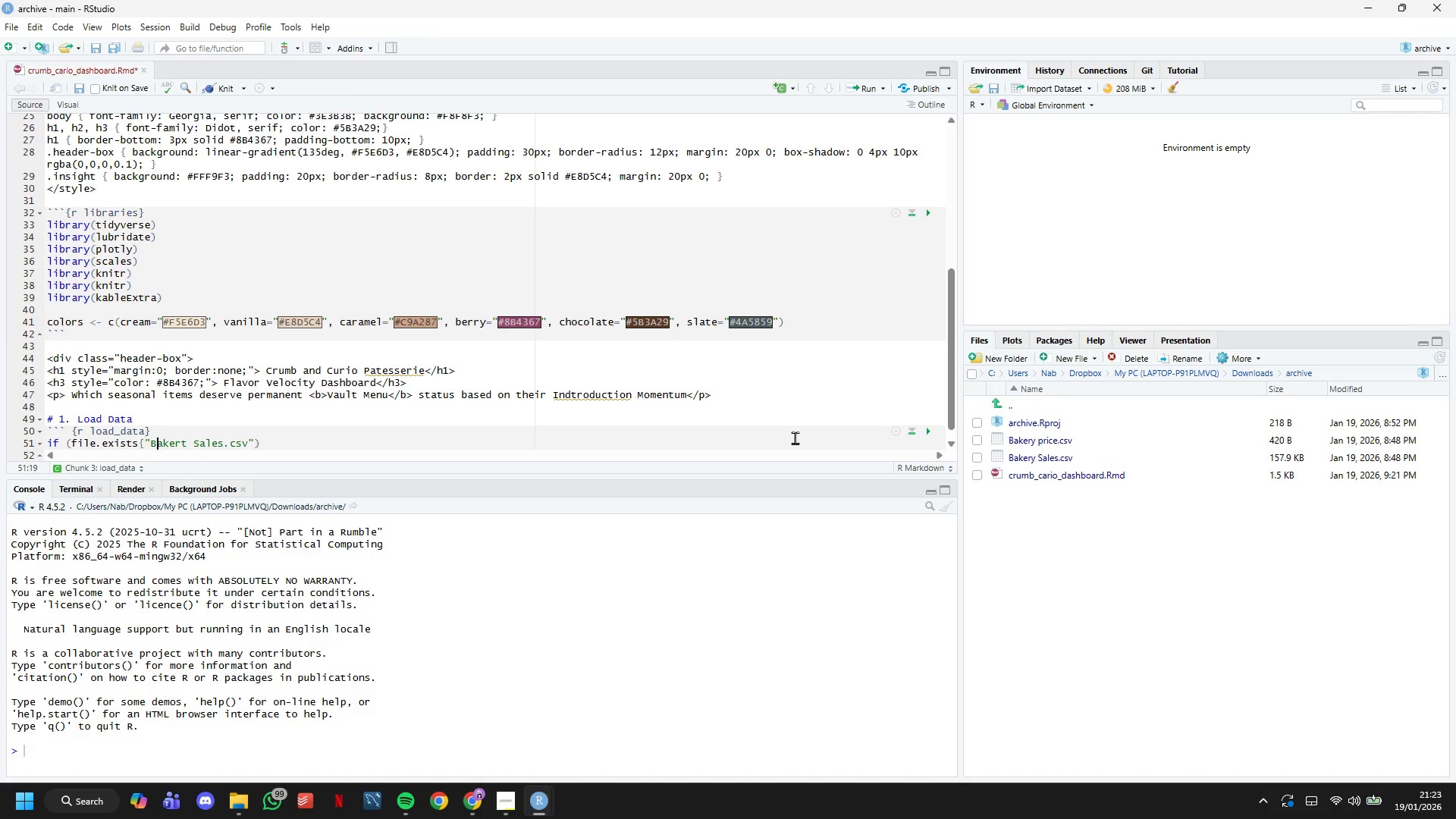 
key(ArrowLeft)
 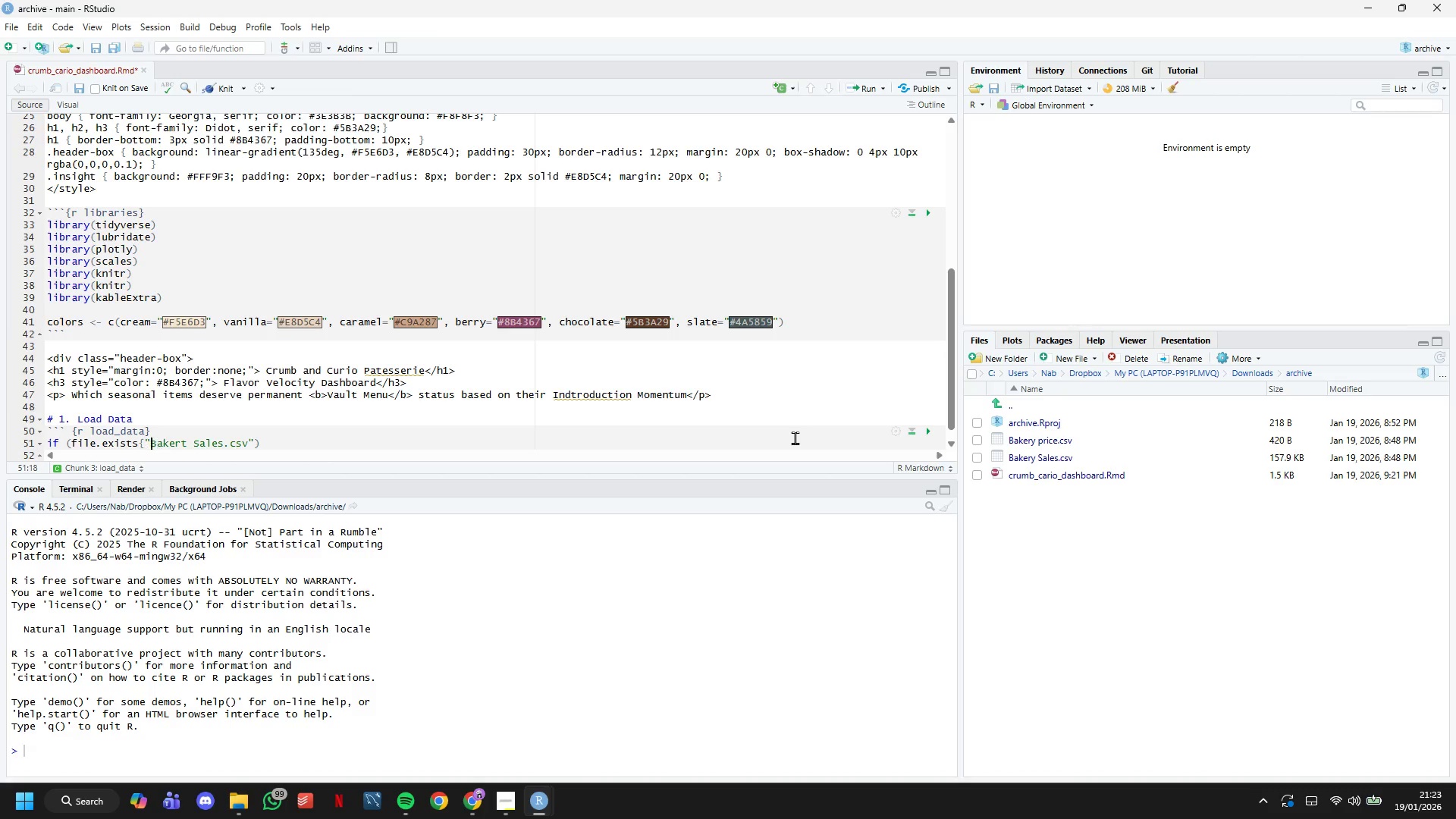 
key(ArrowLeft)
 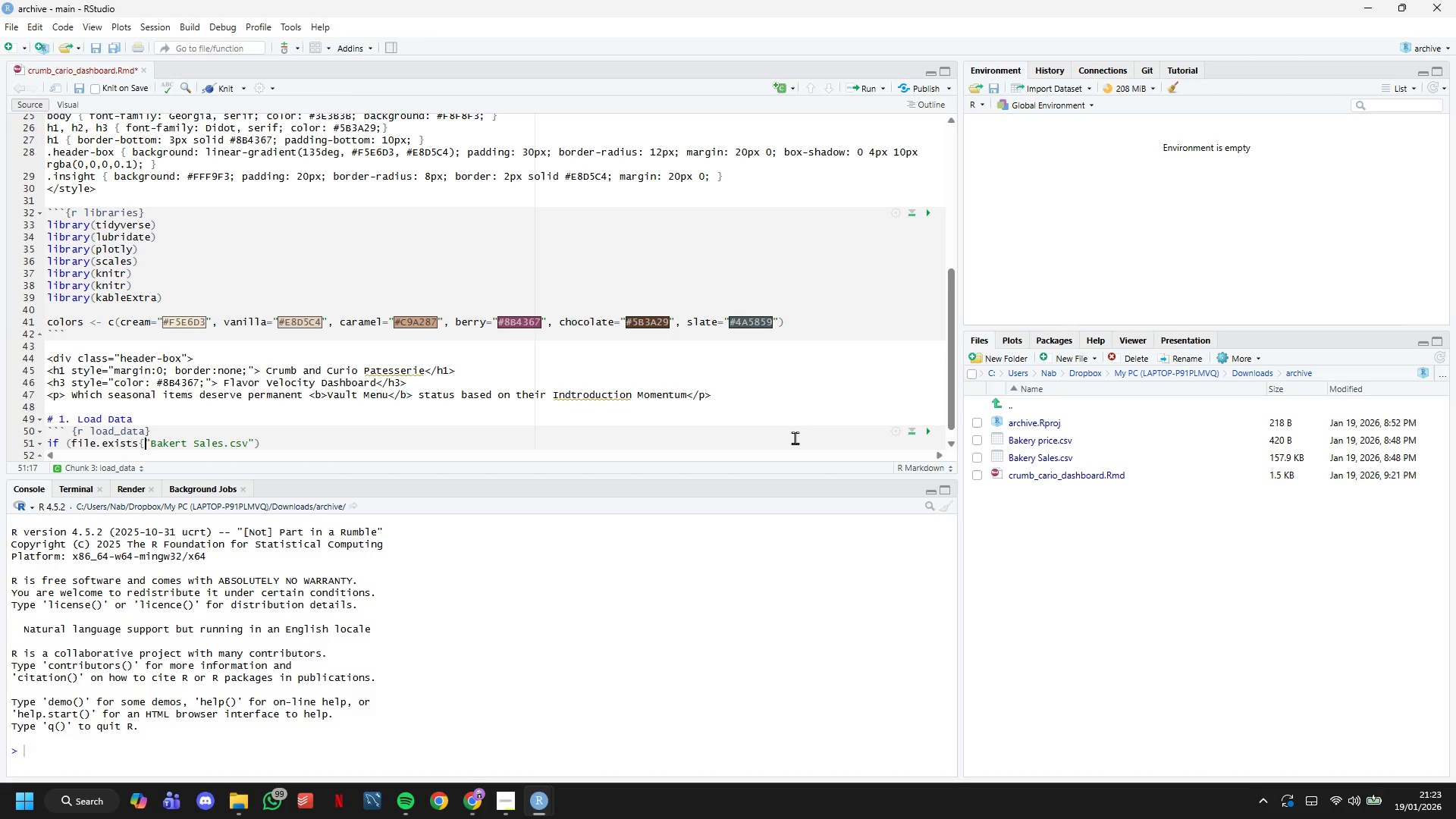 
key(ArrowLeft)
 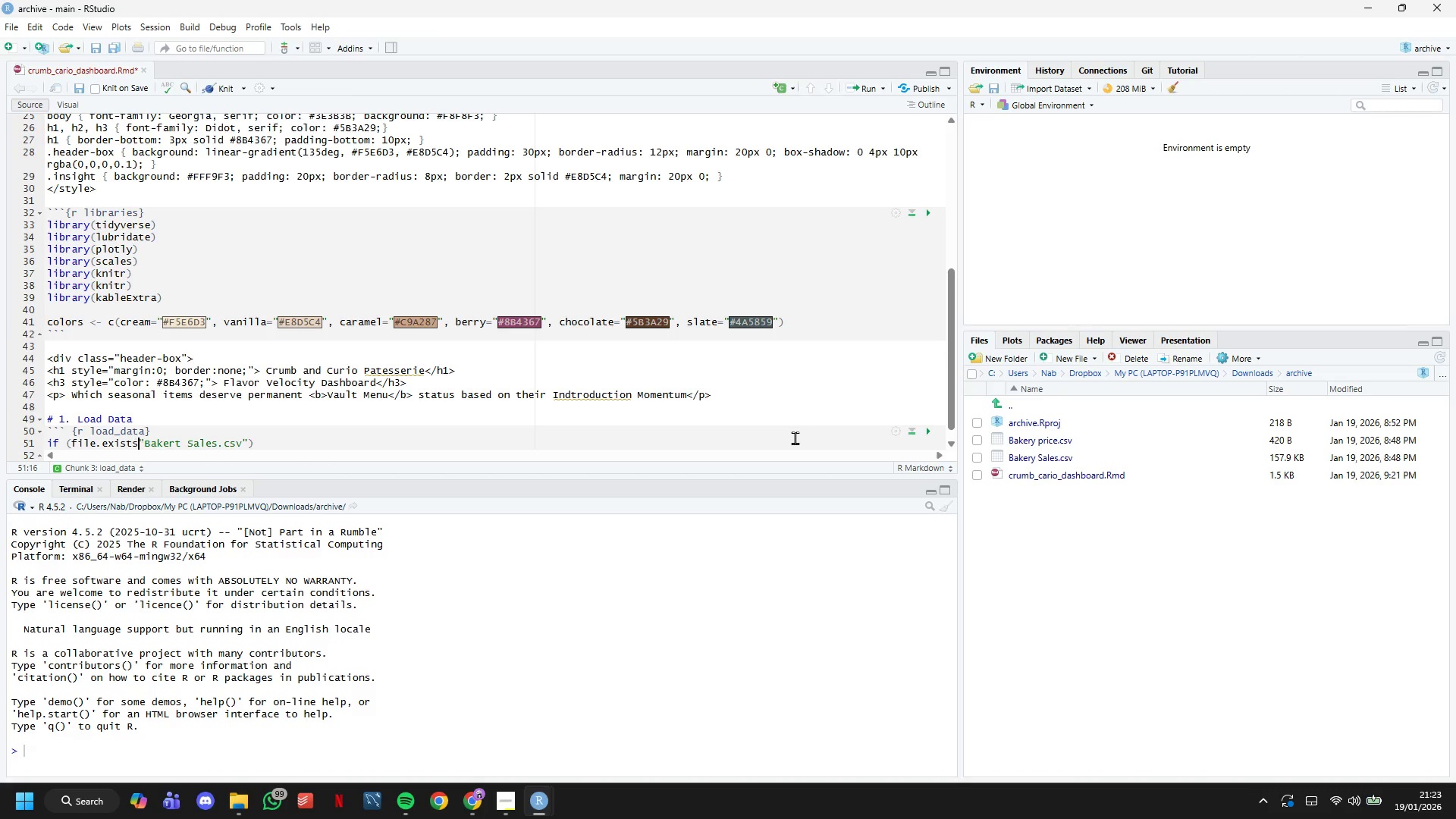 
key(Backspace)
 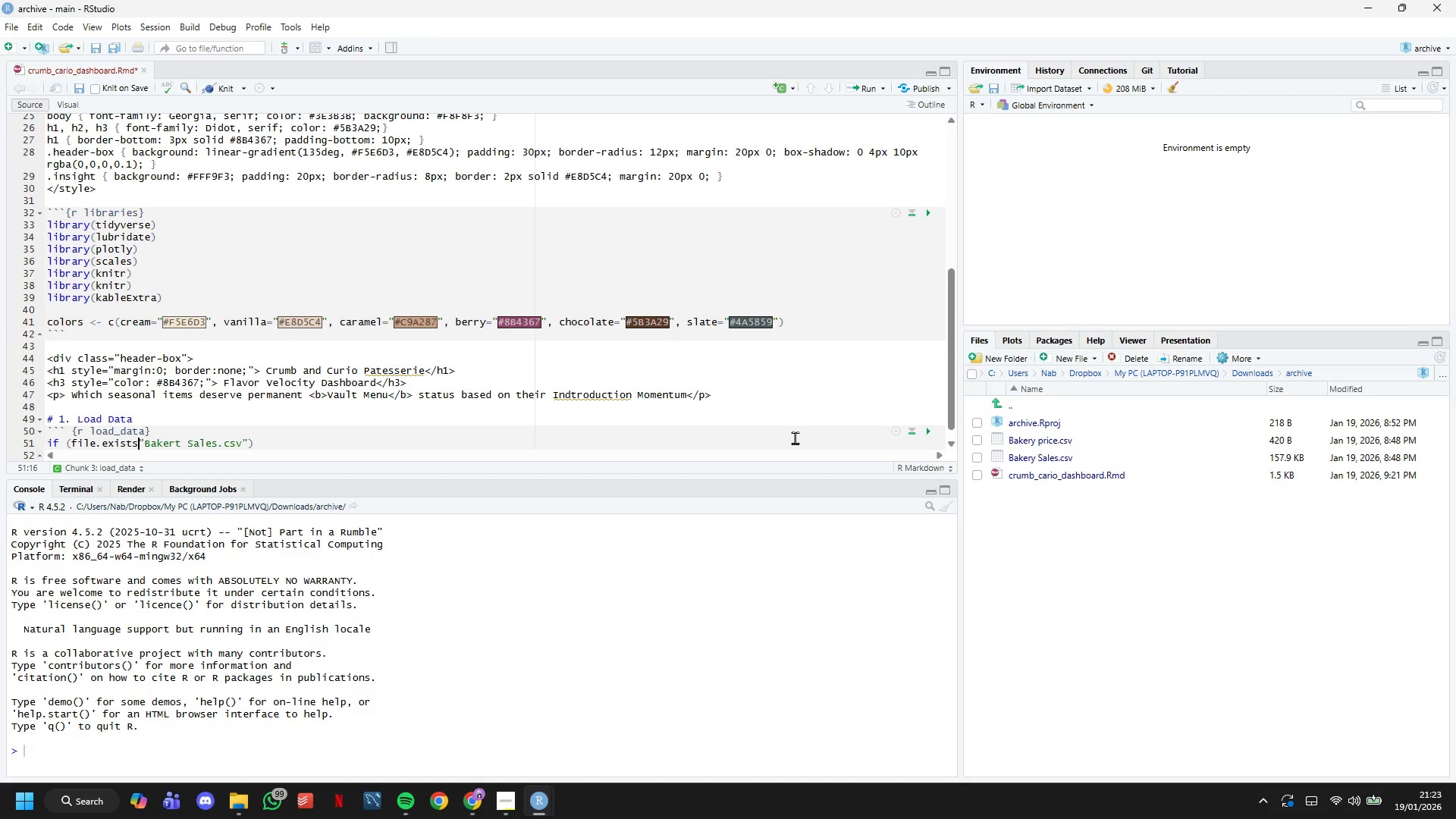 
key(Shift+BracketLeft)
 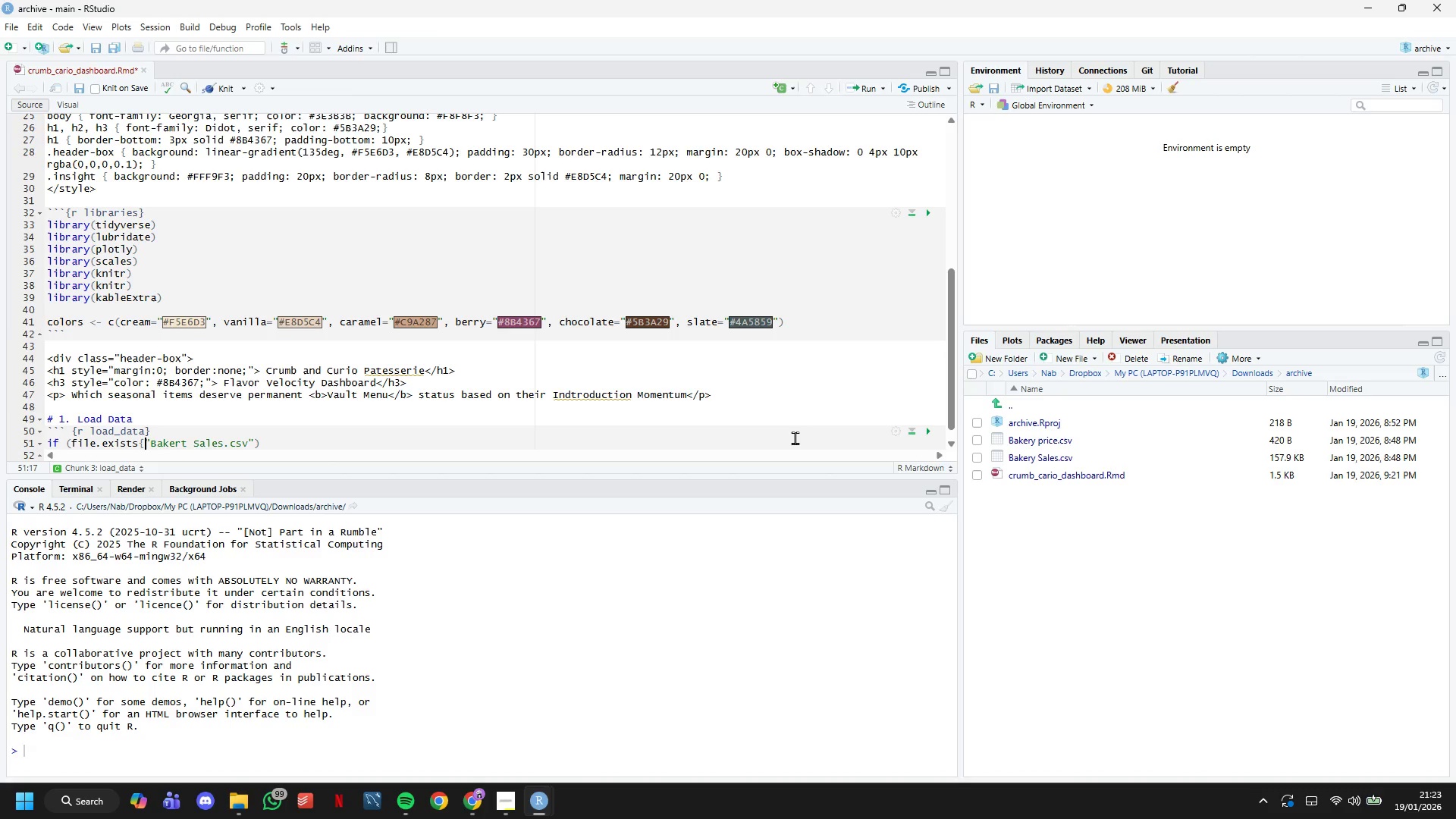 
key(ArrowRight)
 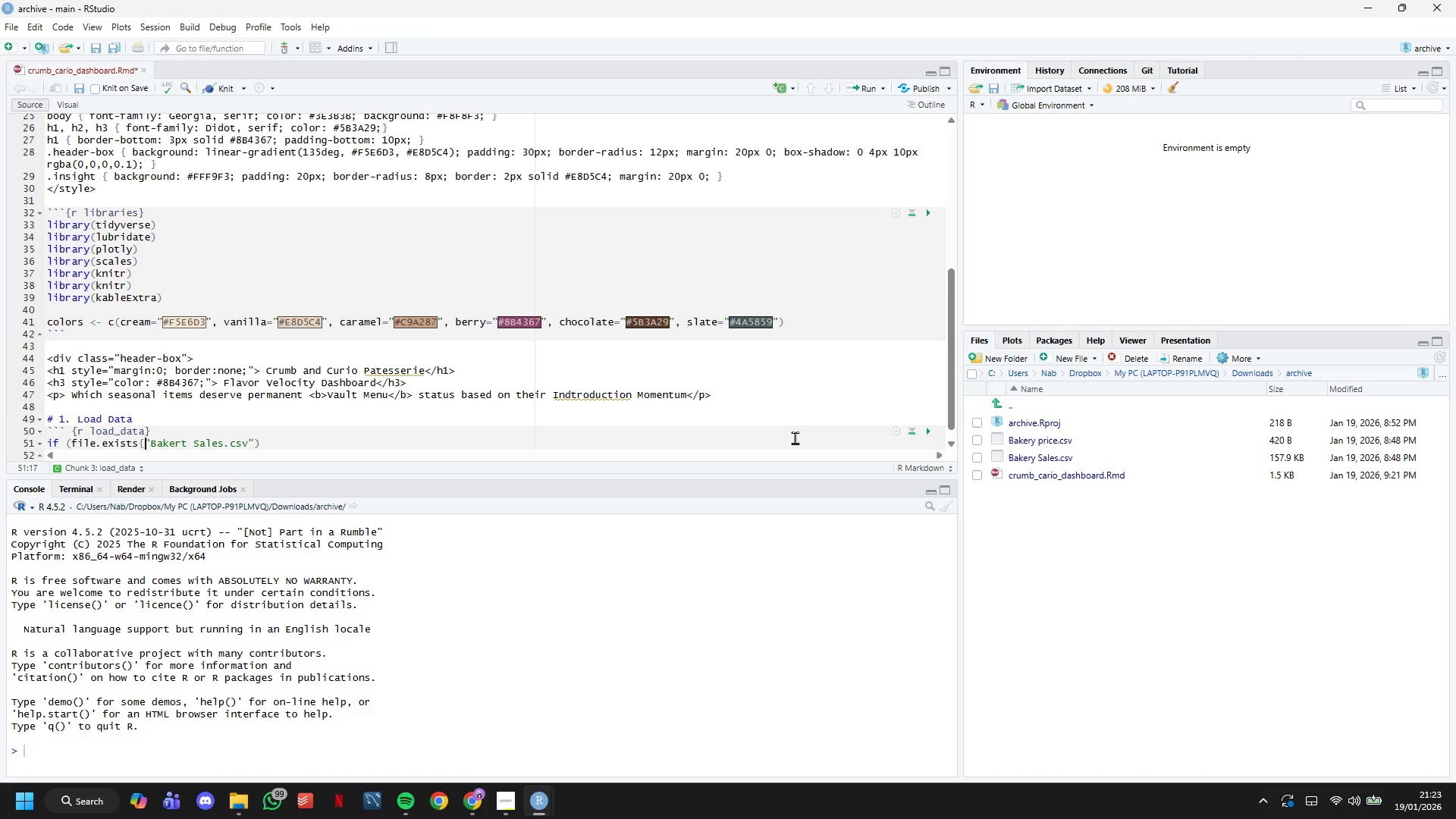 
key(ArrowLeft)
 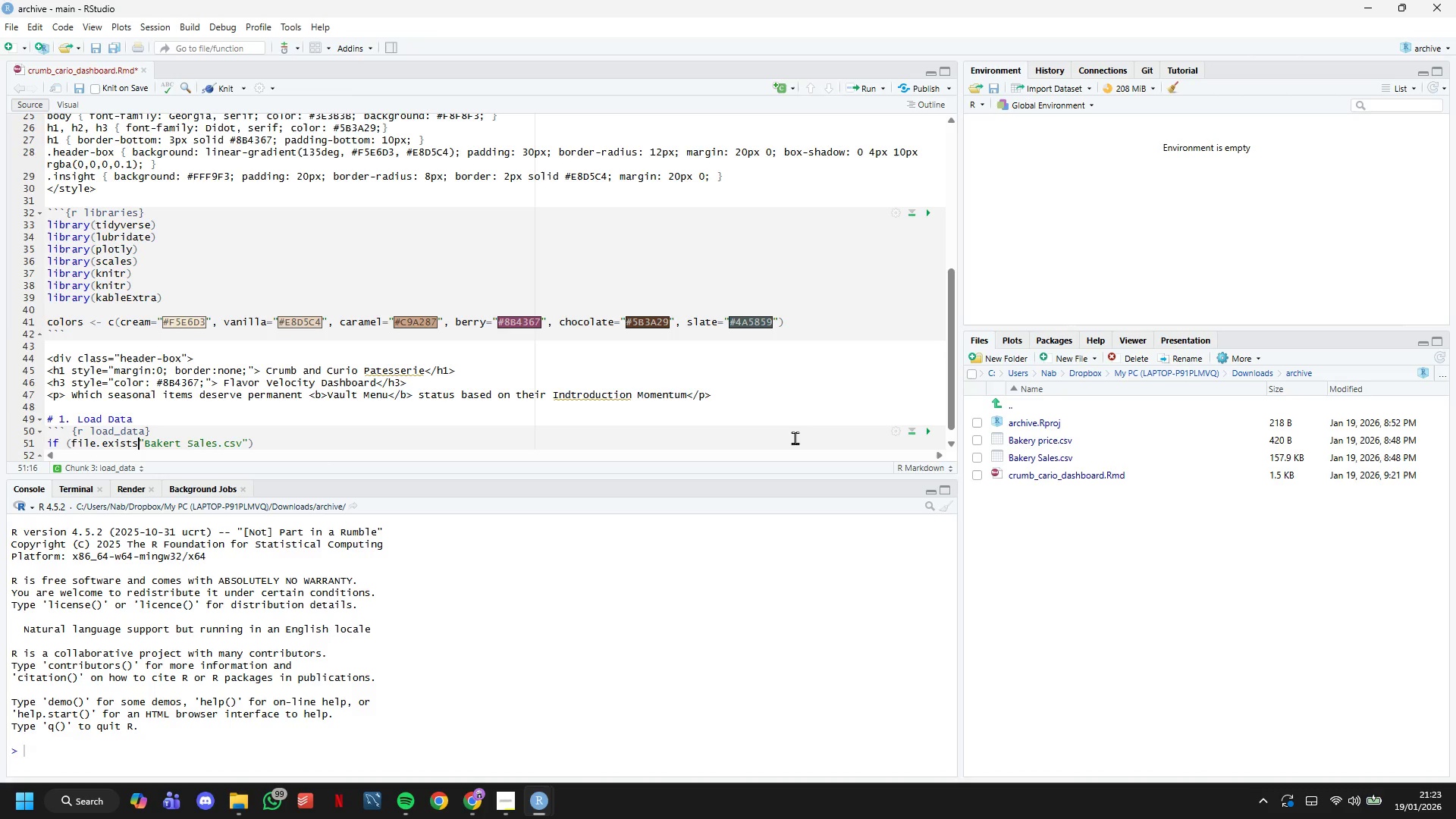 
key(Backspace)
 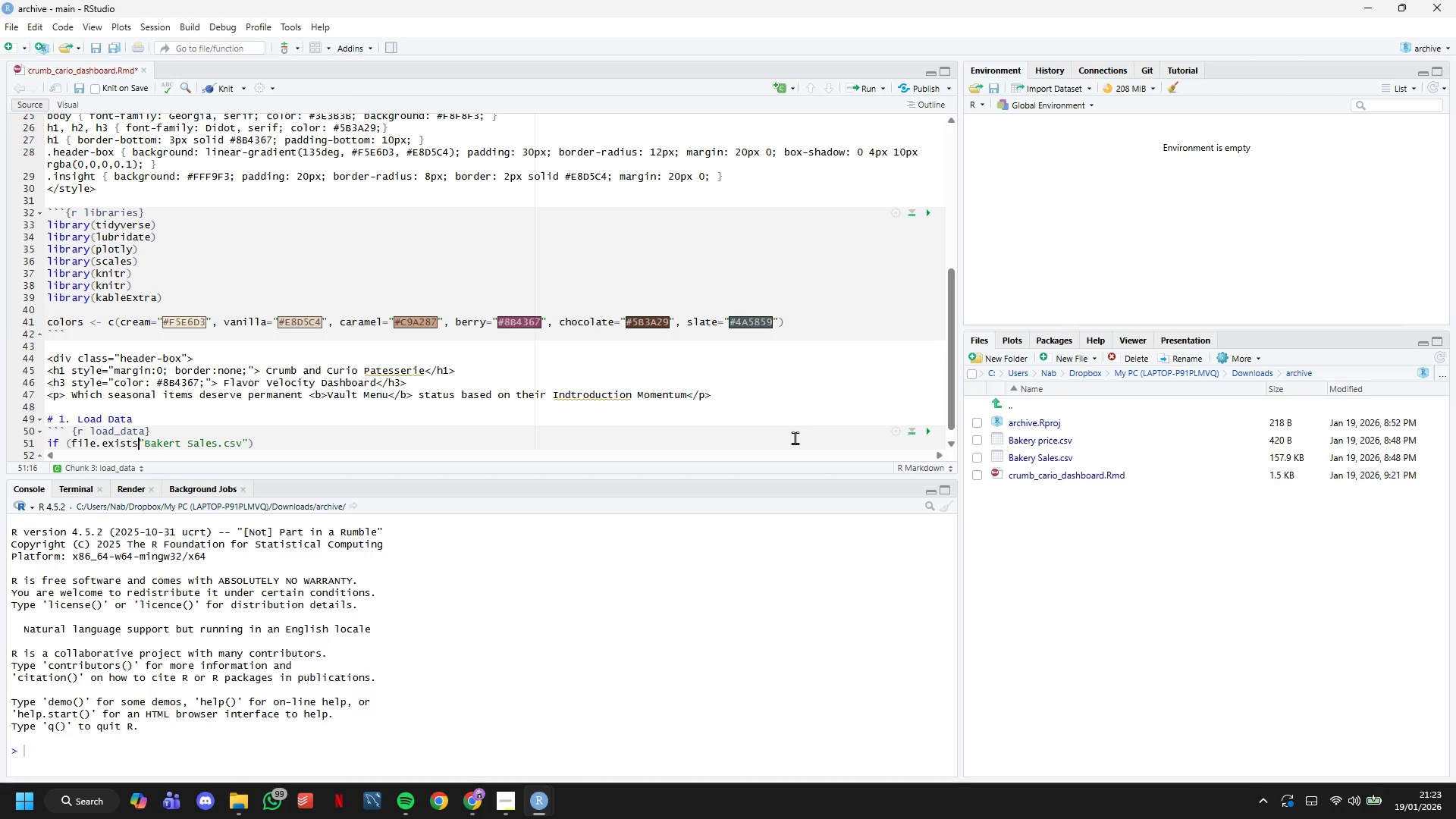 
key(Shift+9)
 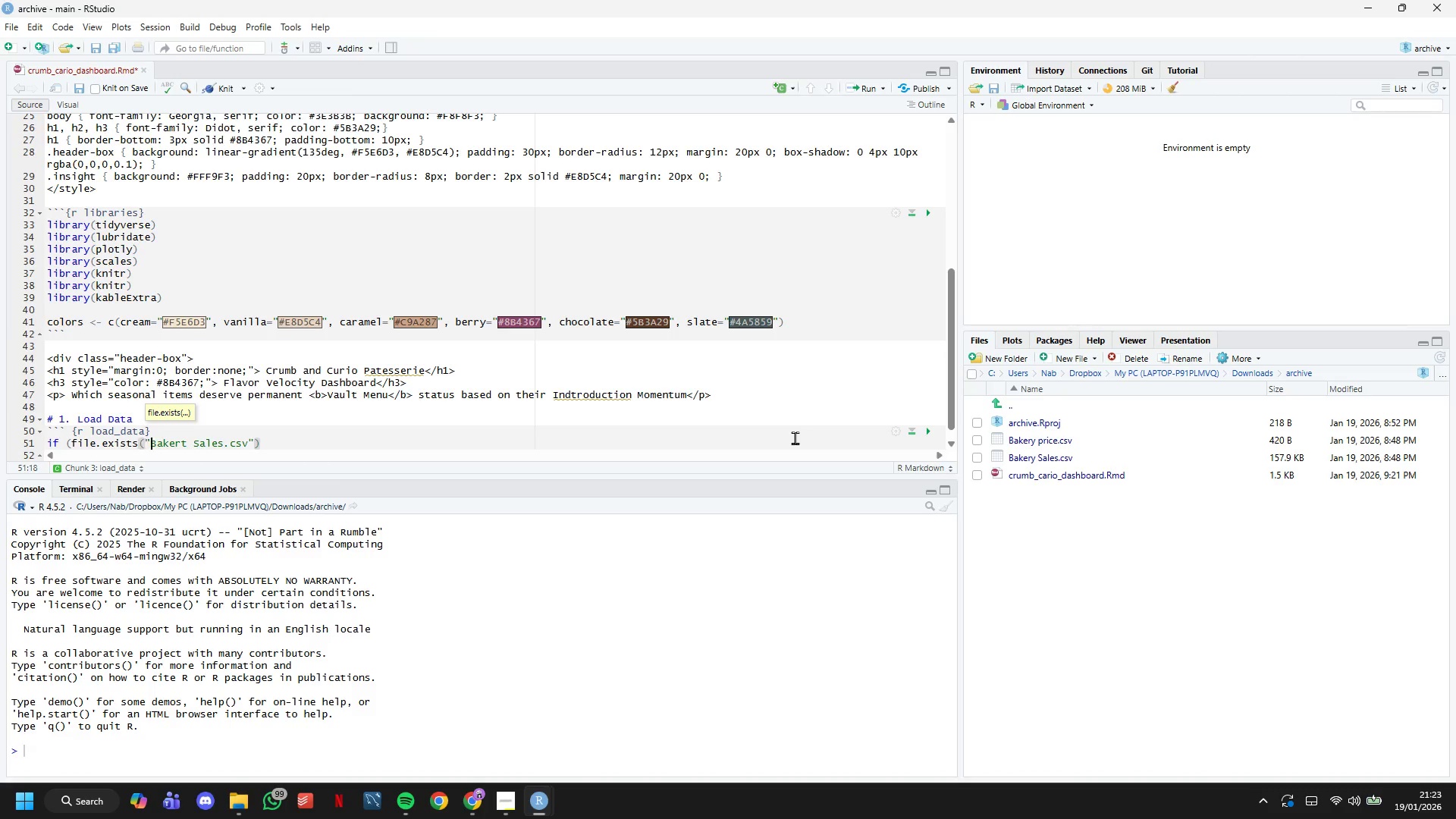 
hold_key(key=ArrowRight, duration=1.0)
 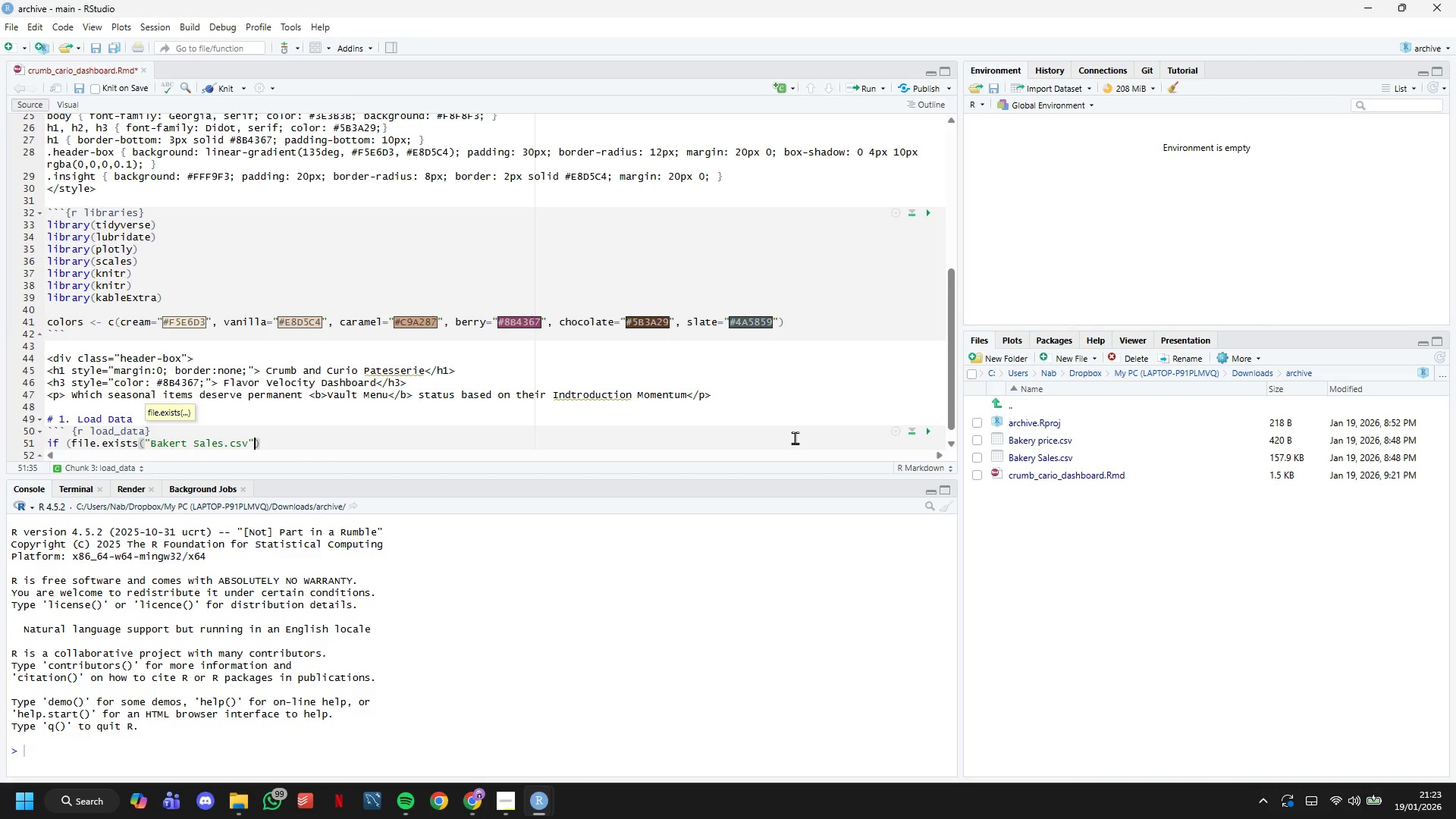 
key(ArrowRight)
 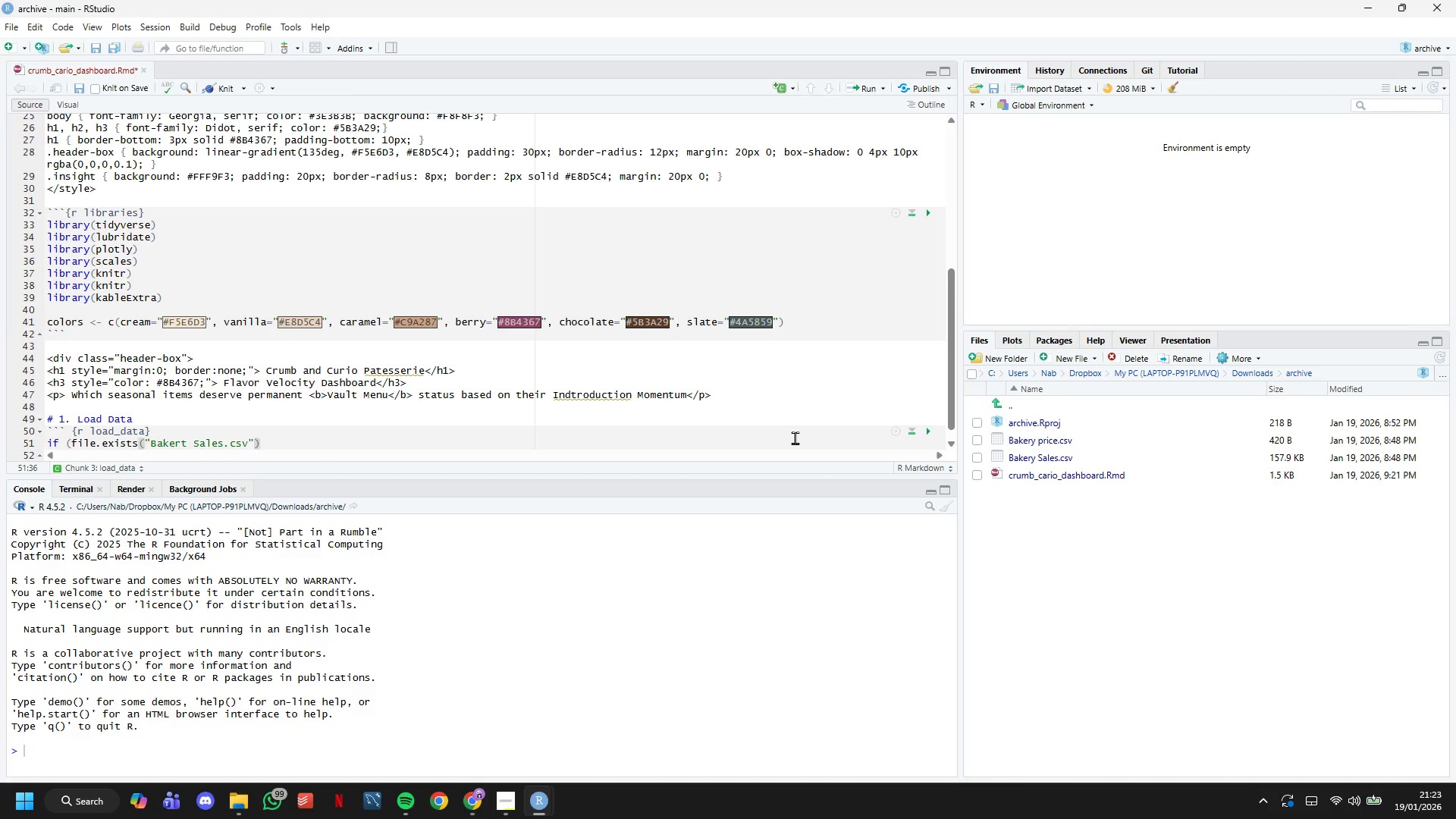 
key(Shift+0)
 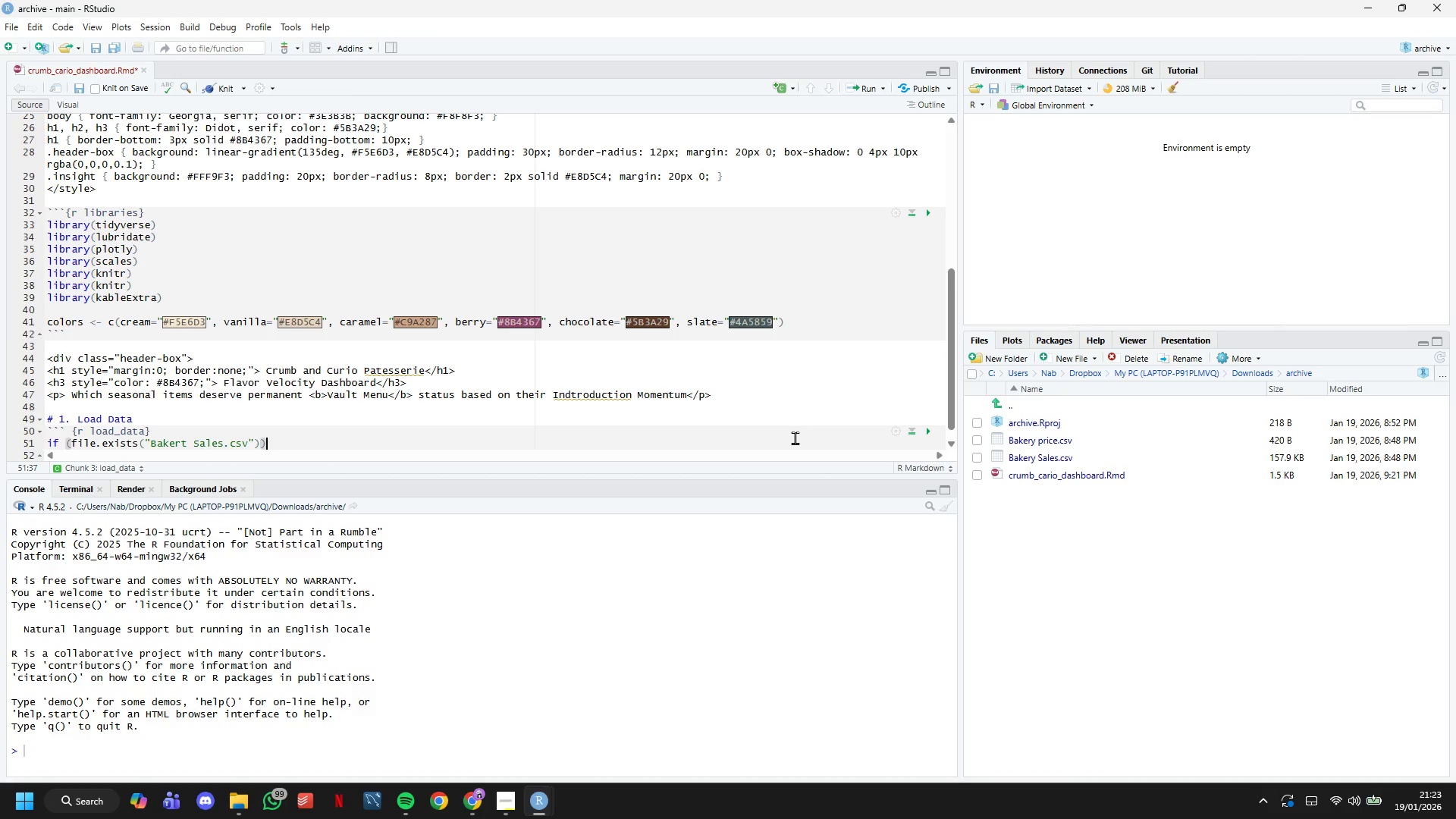 
key(Space)
 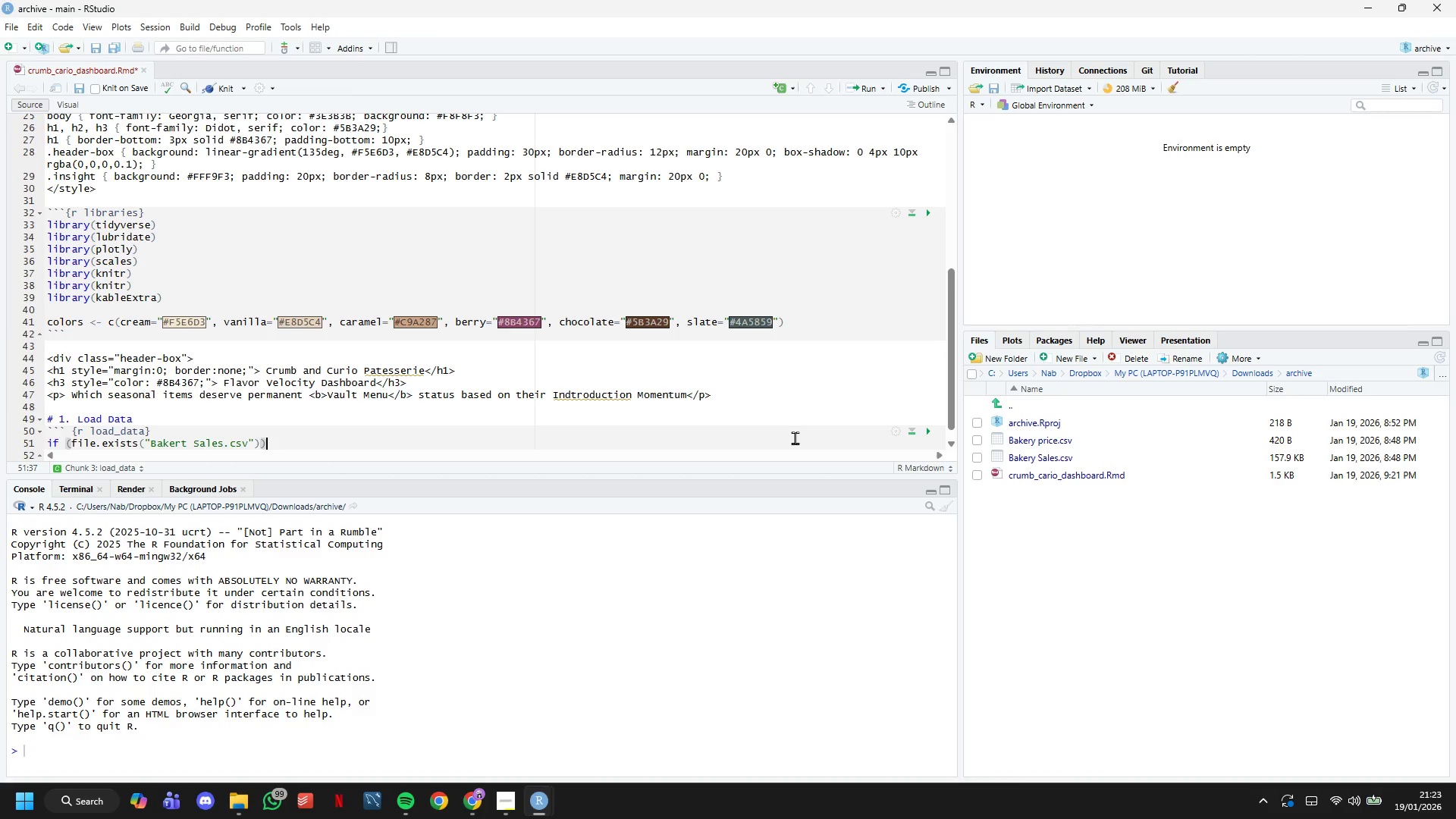 
key(Shift+BracketLeft)
 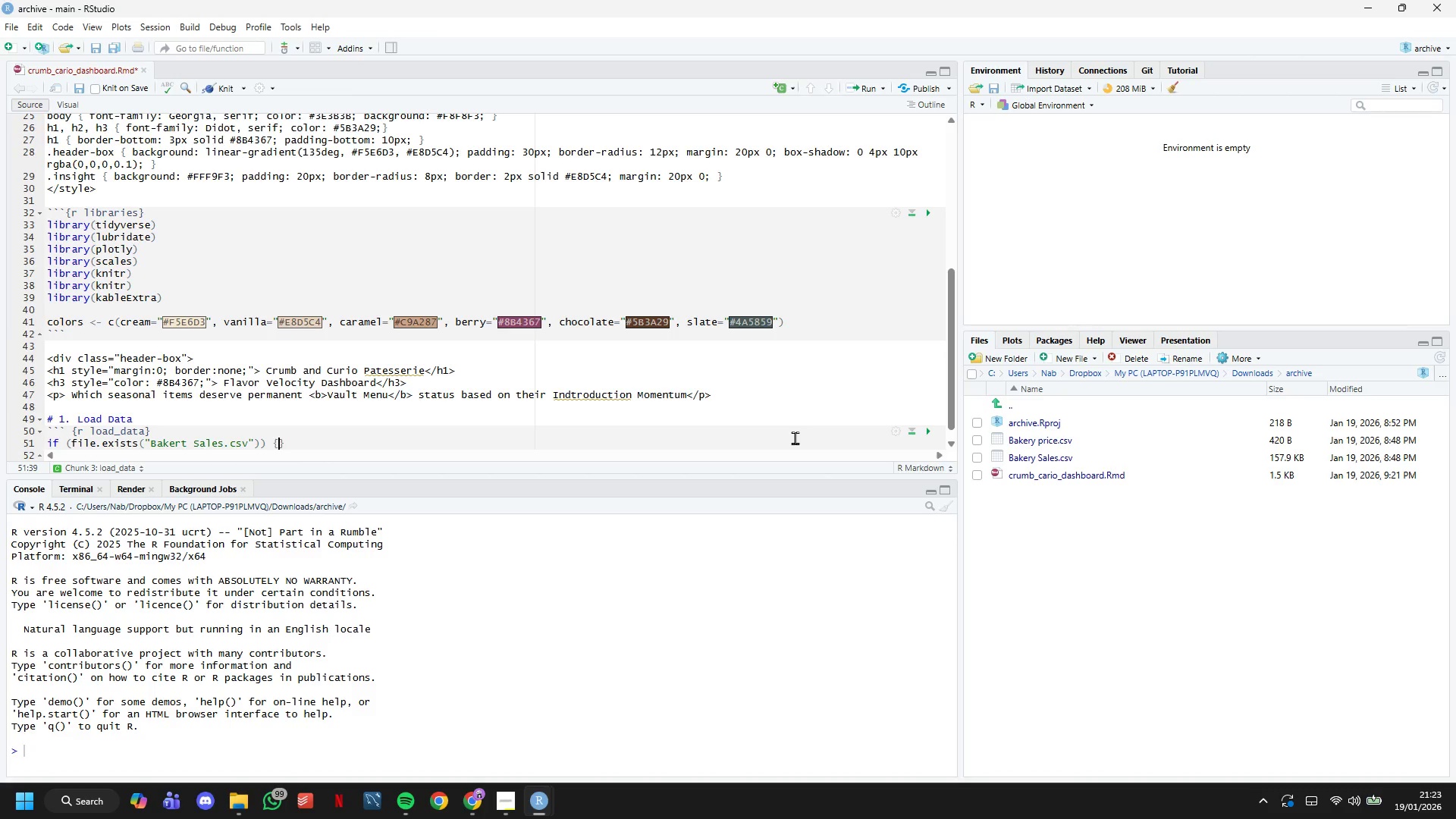 
key(Enter)
 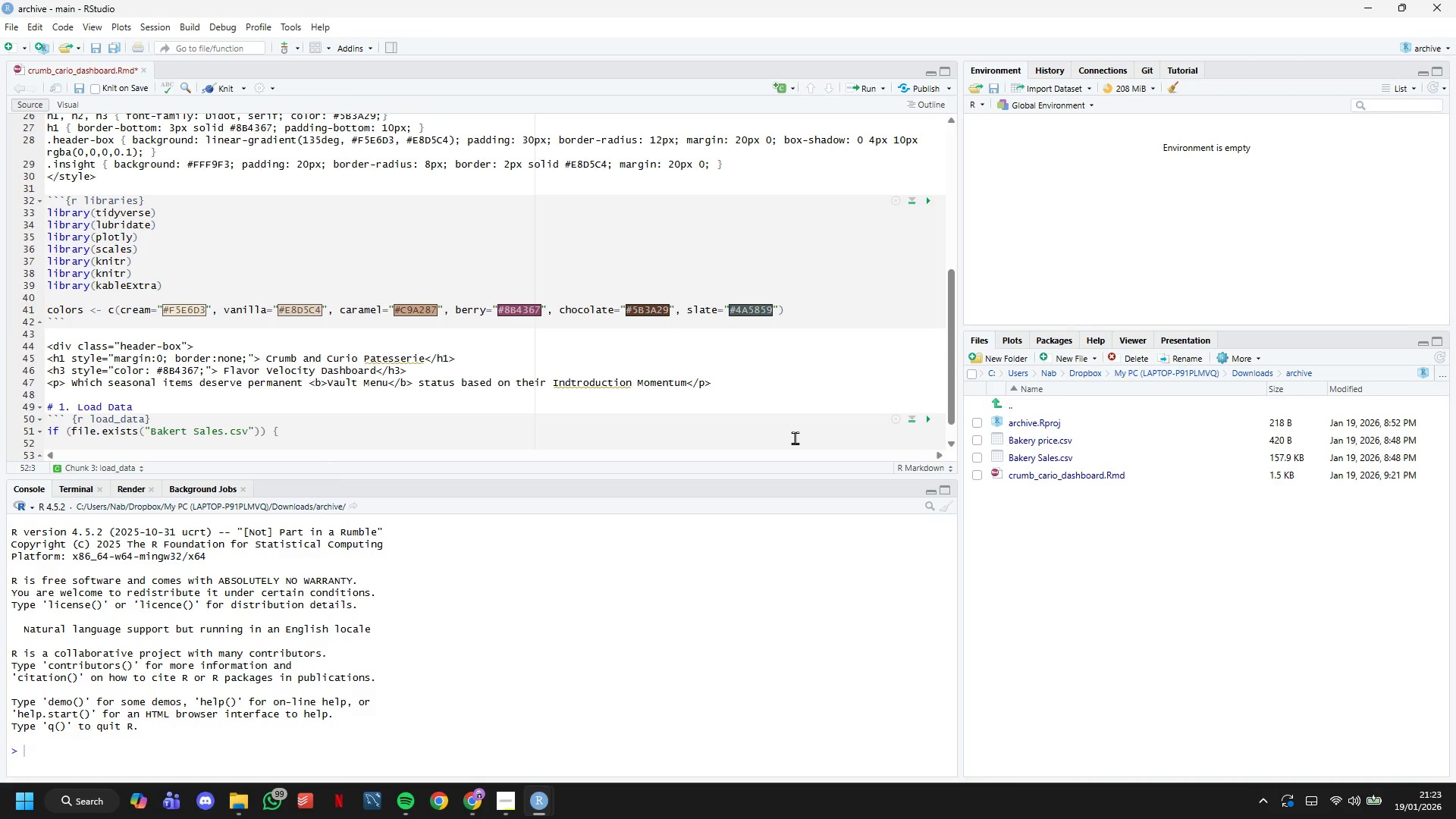 
type(bakery <- read_csv)
 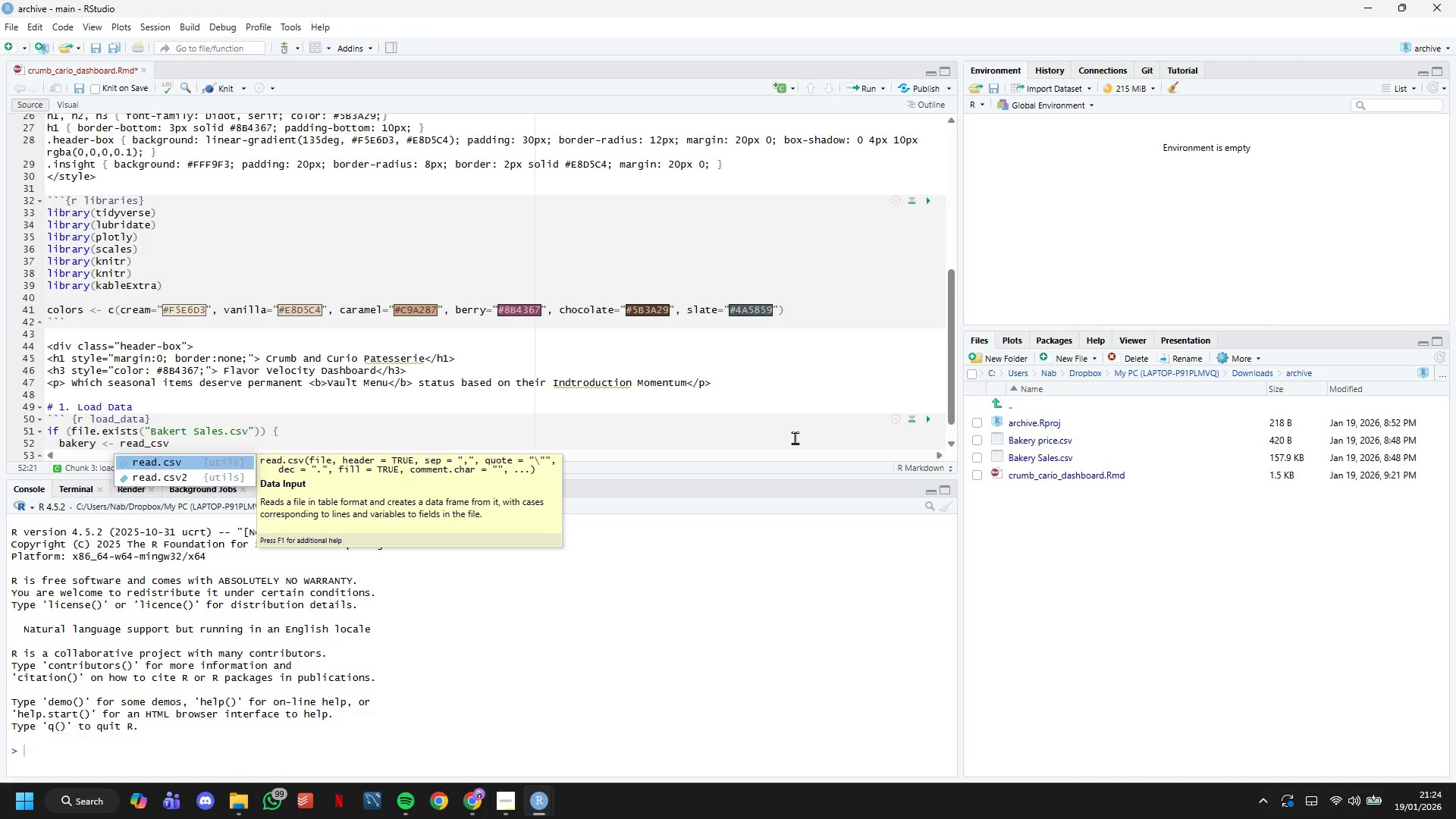 
wait(5.44)
 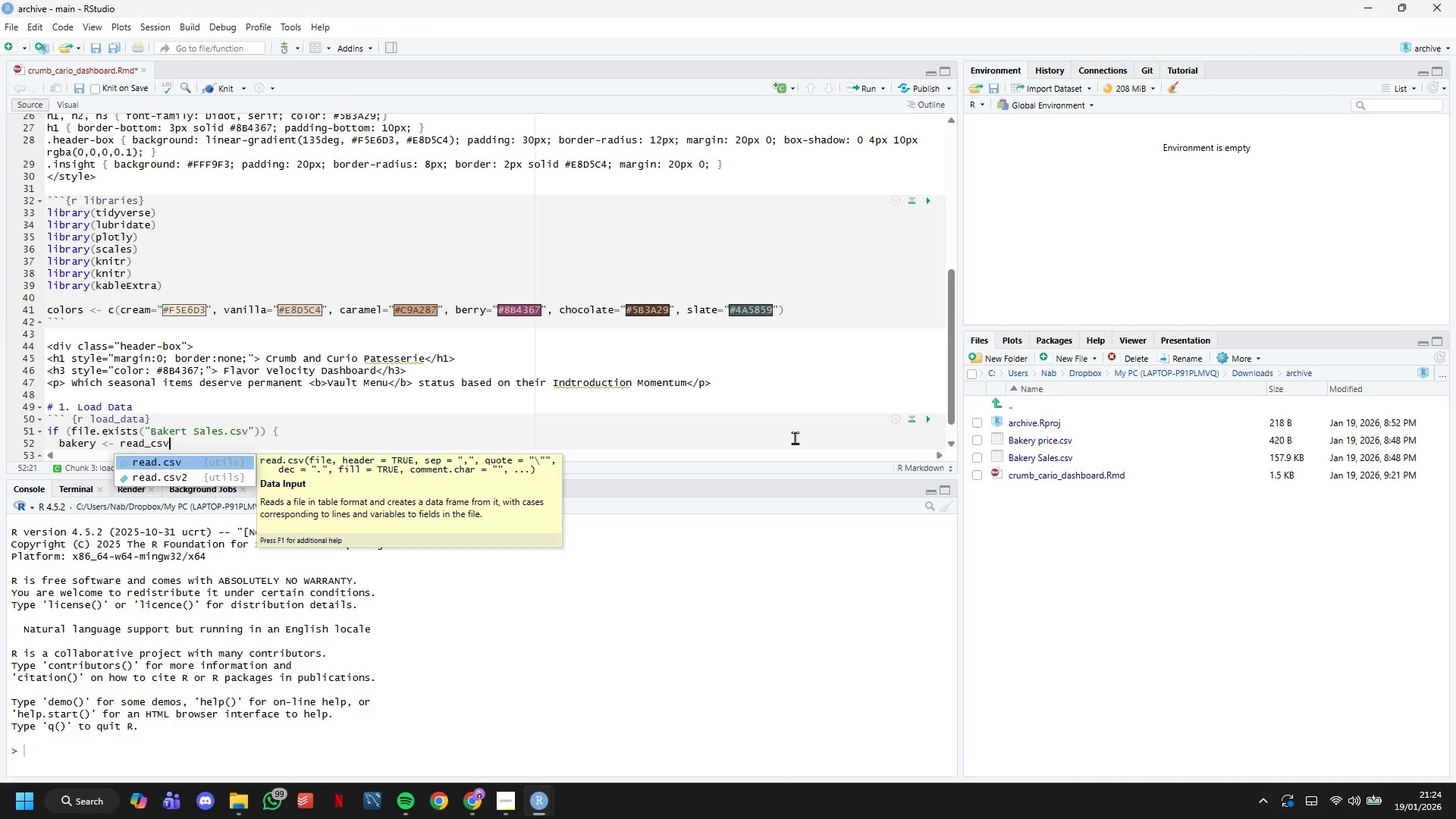 
type(("Bakery Sales.csv)
 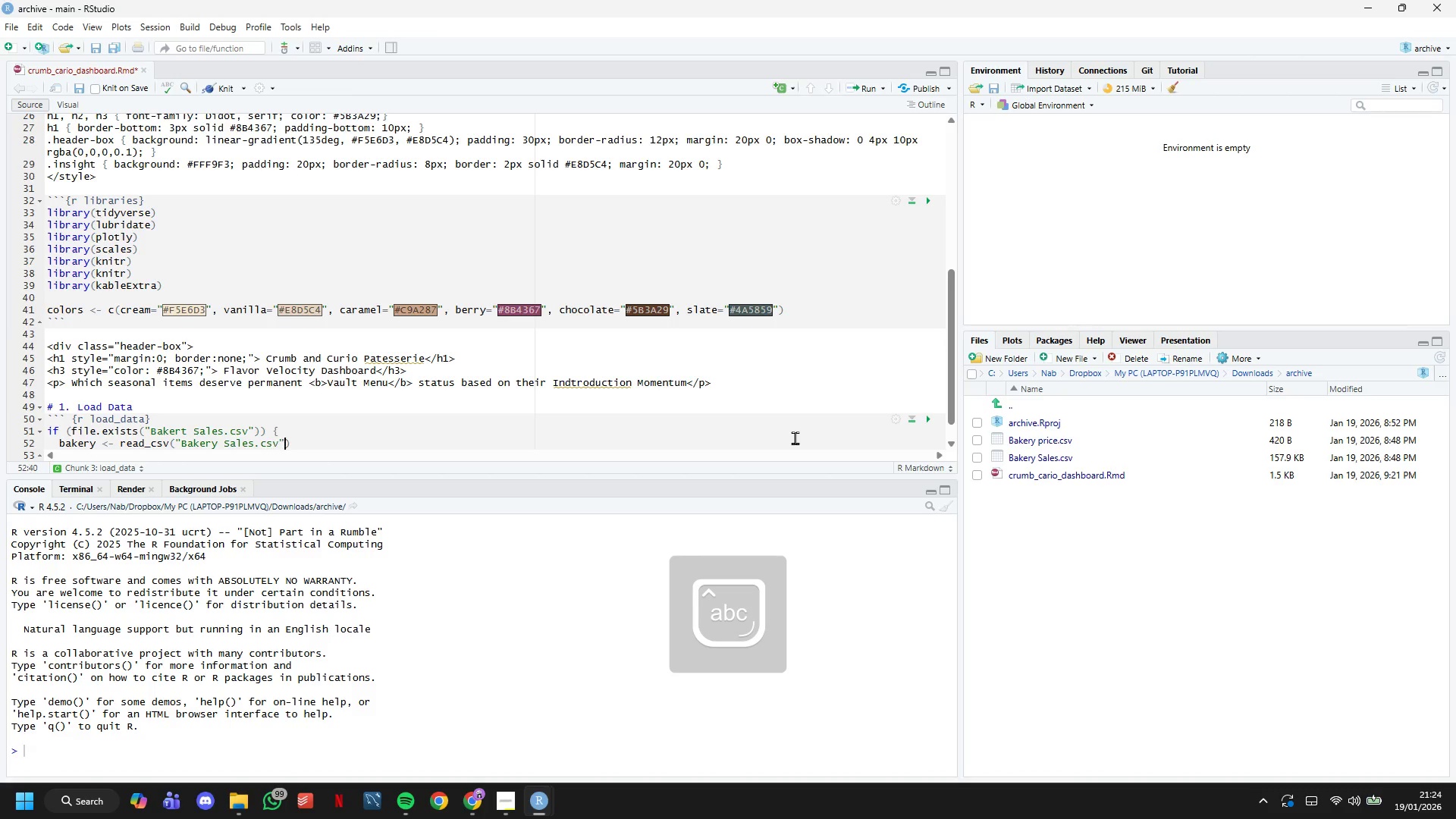 
key(ArrowRight)
 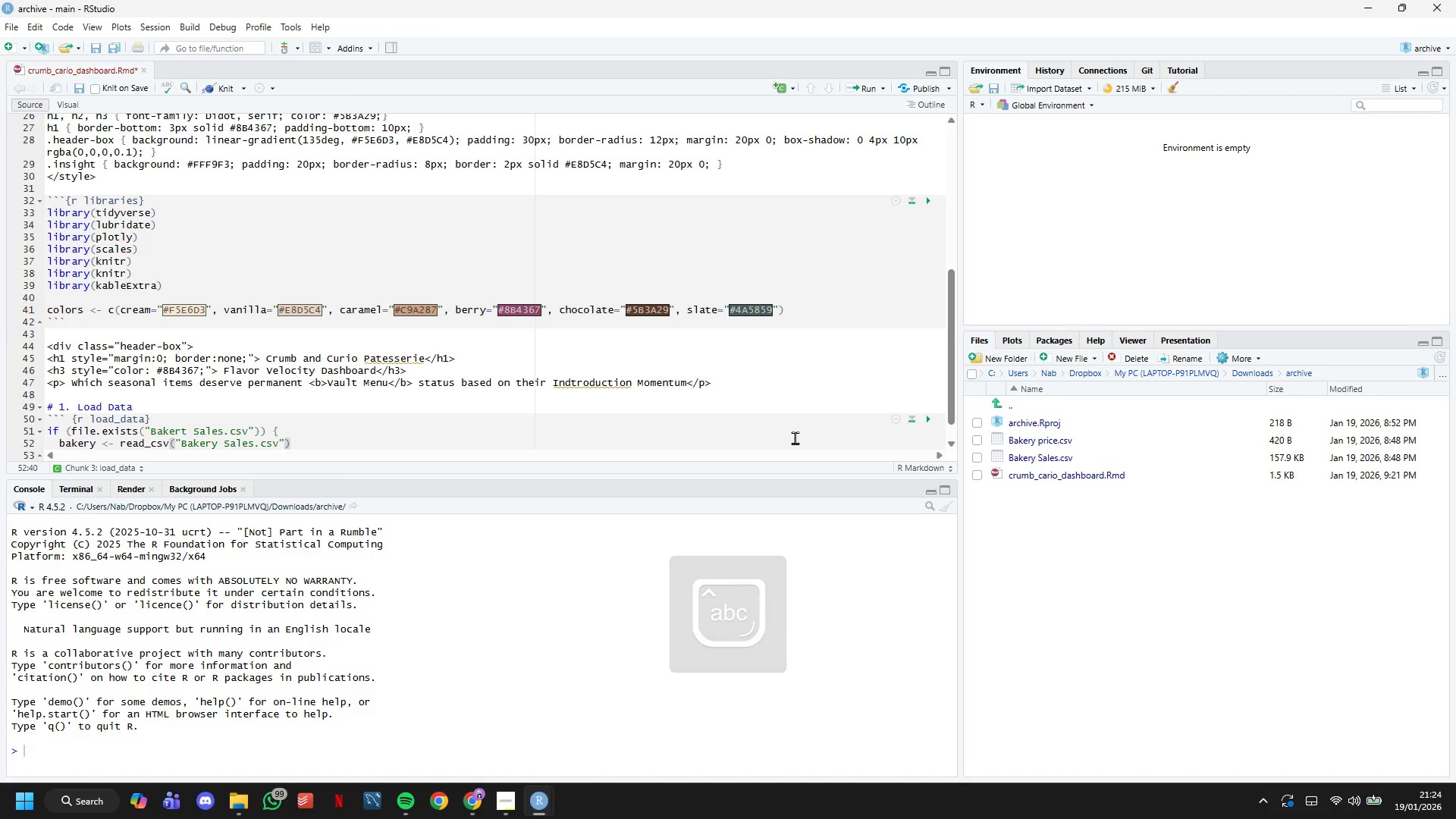 
key(ArrowRight)
 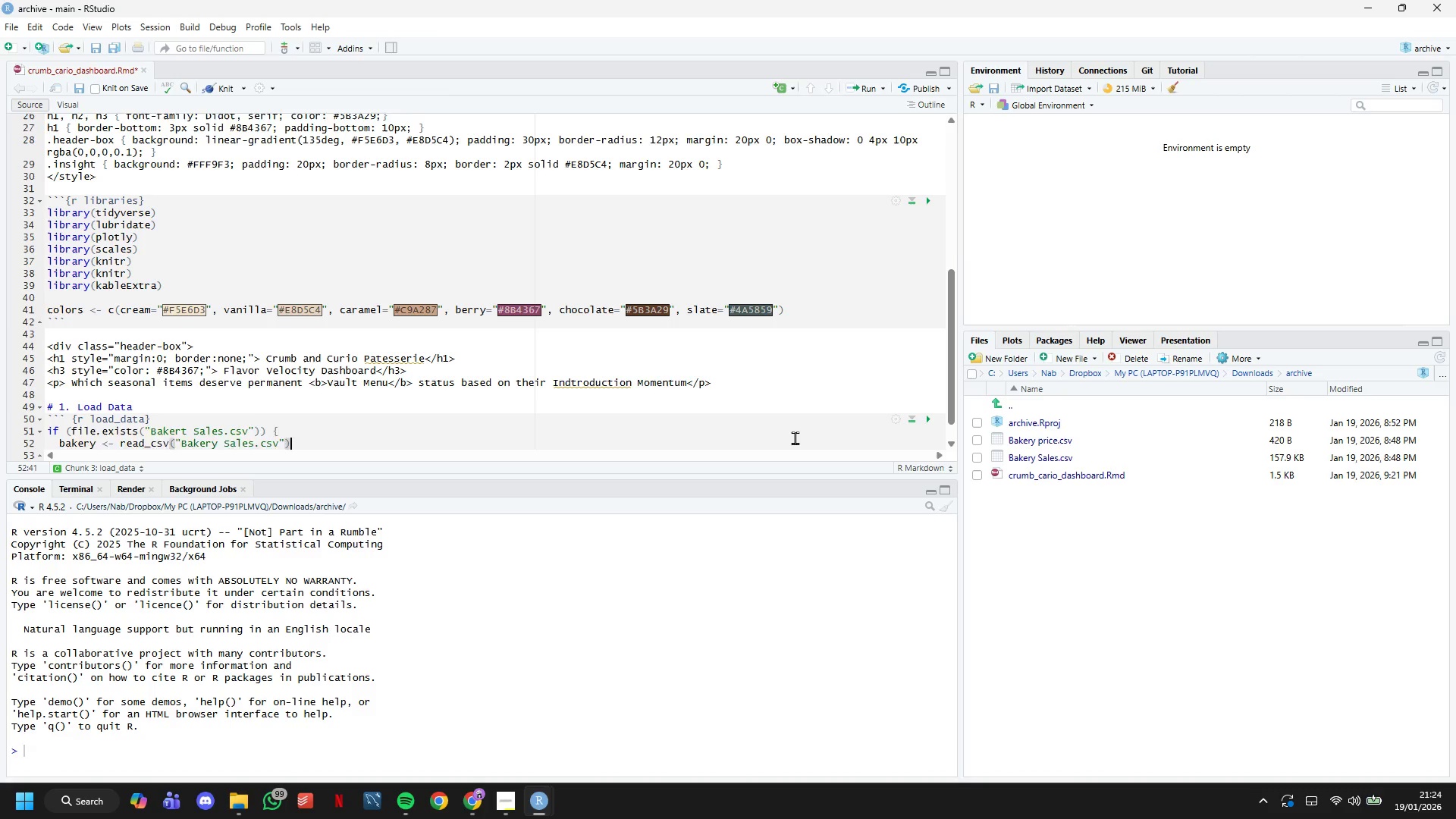 
key(Enter)
 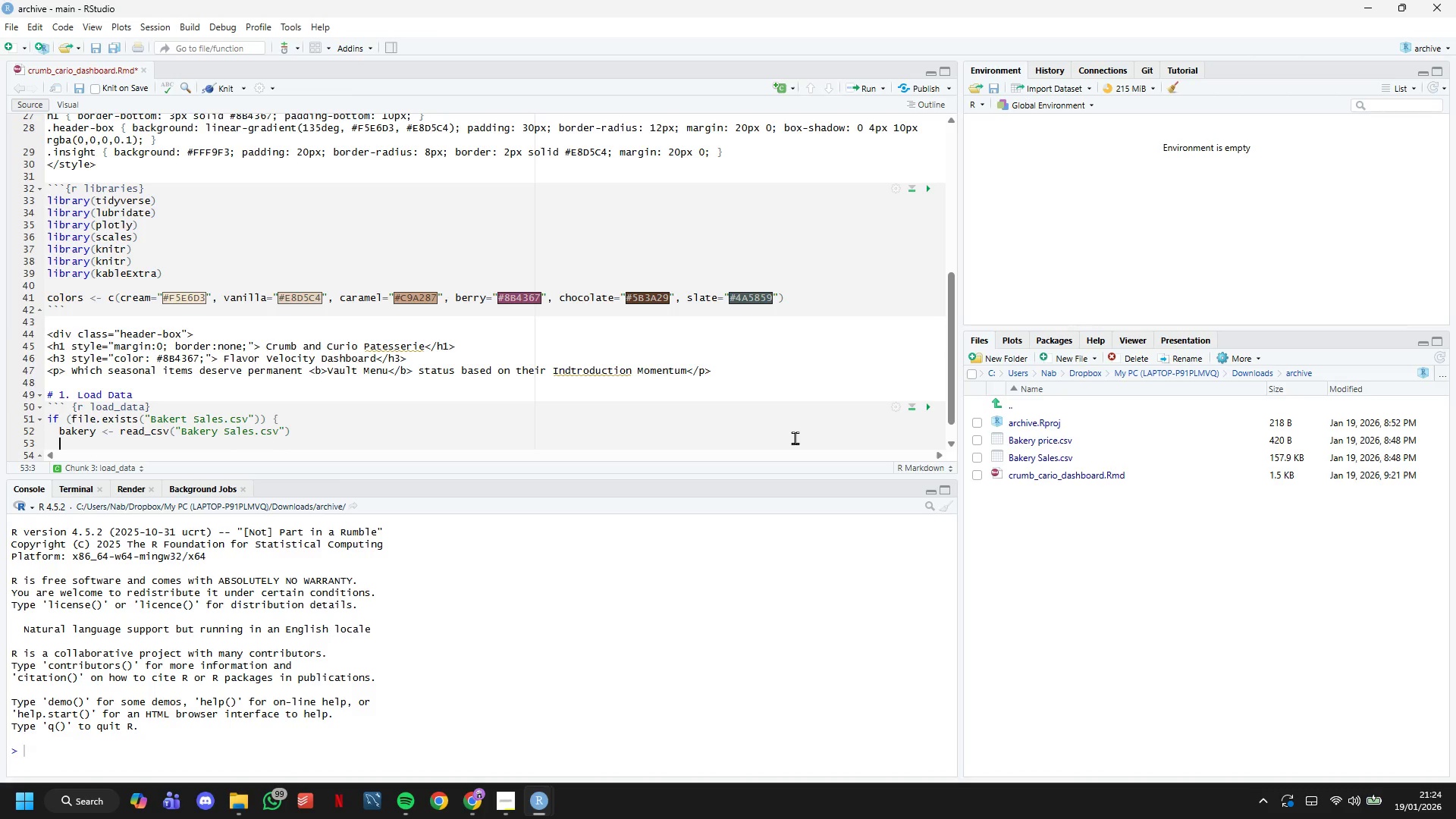 
type(cat(" Data loaded from Bakery Sales.csv)
 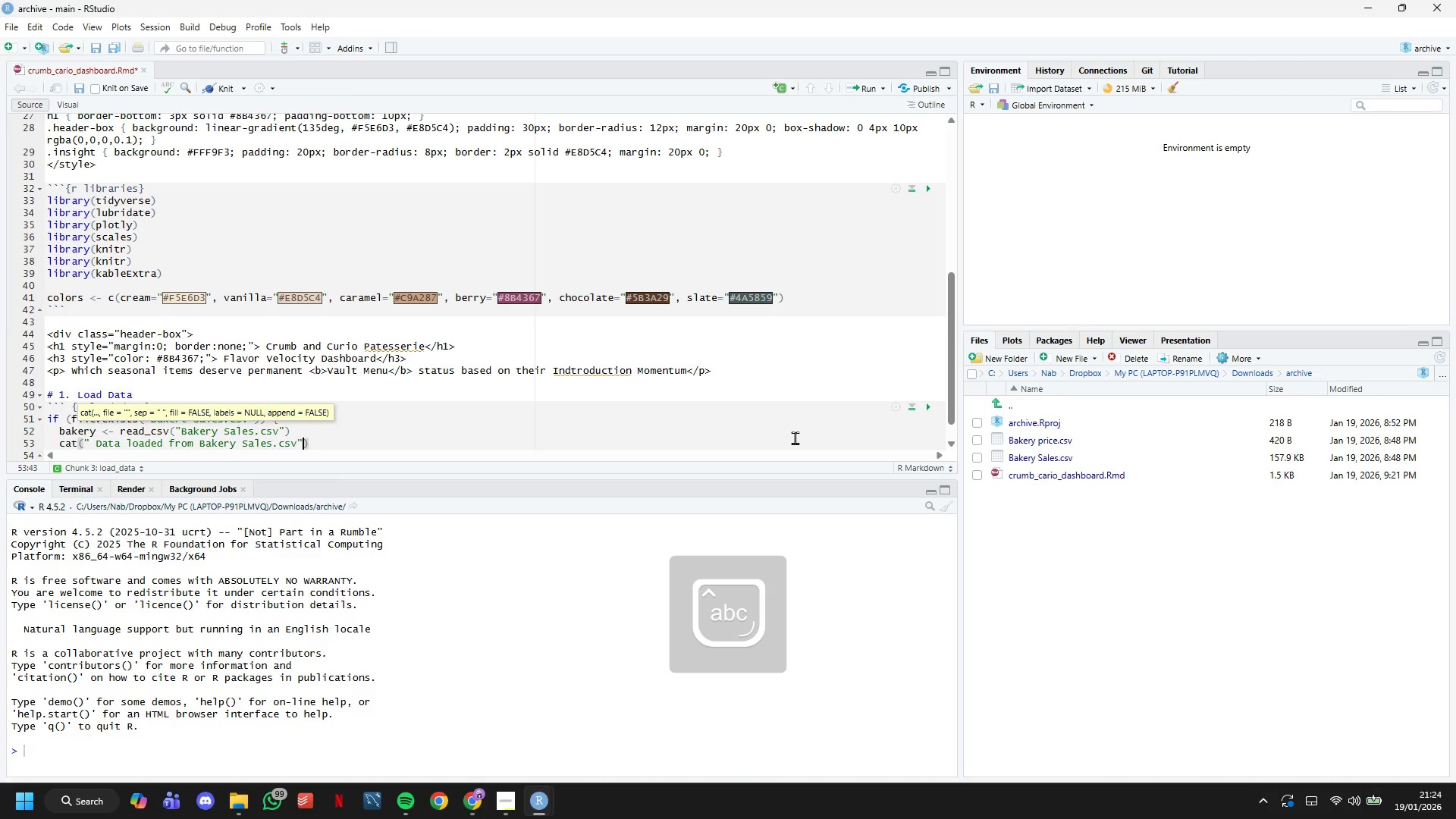 
 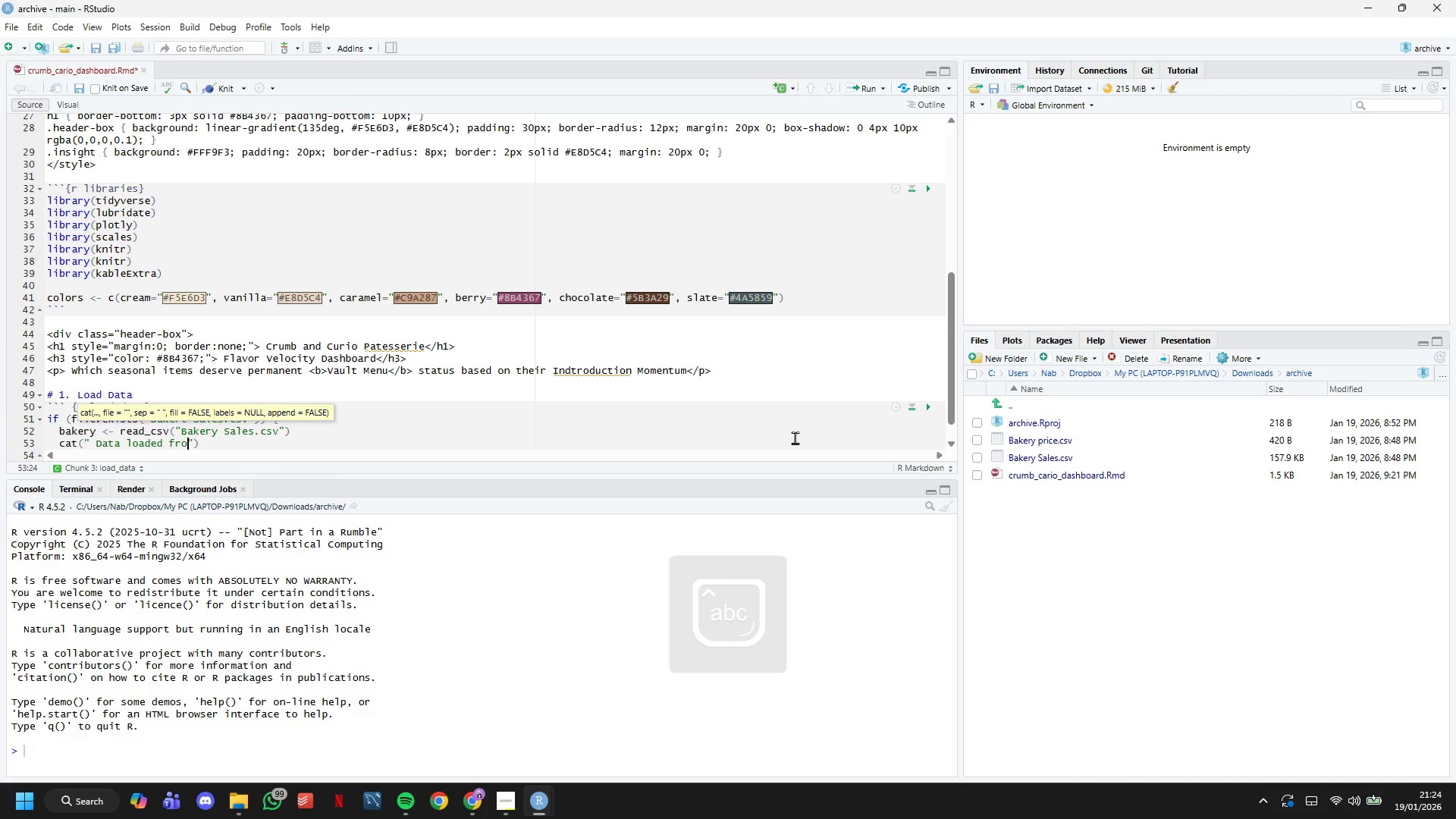 
key(ArrowRight)
 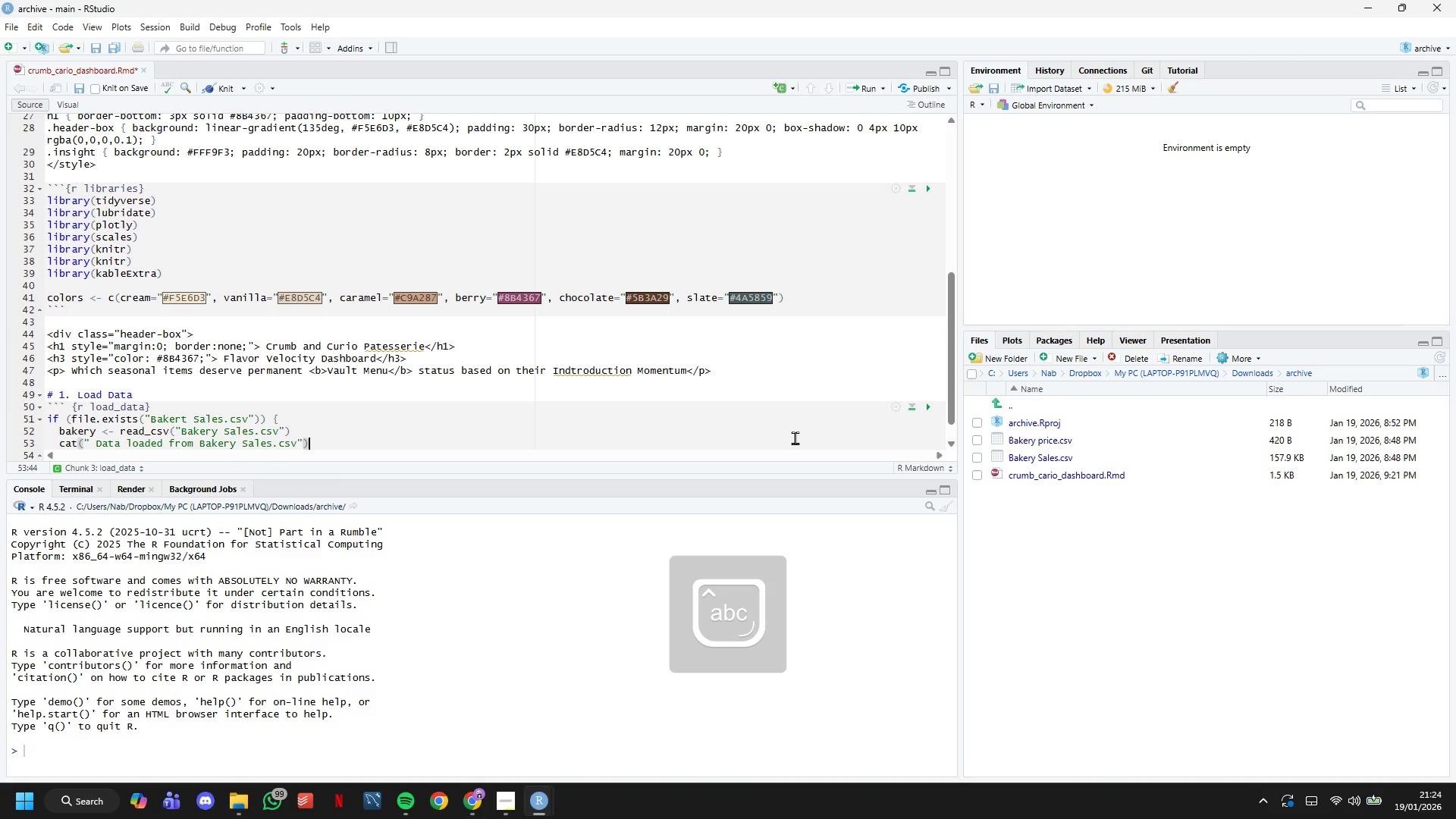 
key(ArrowRight)
 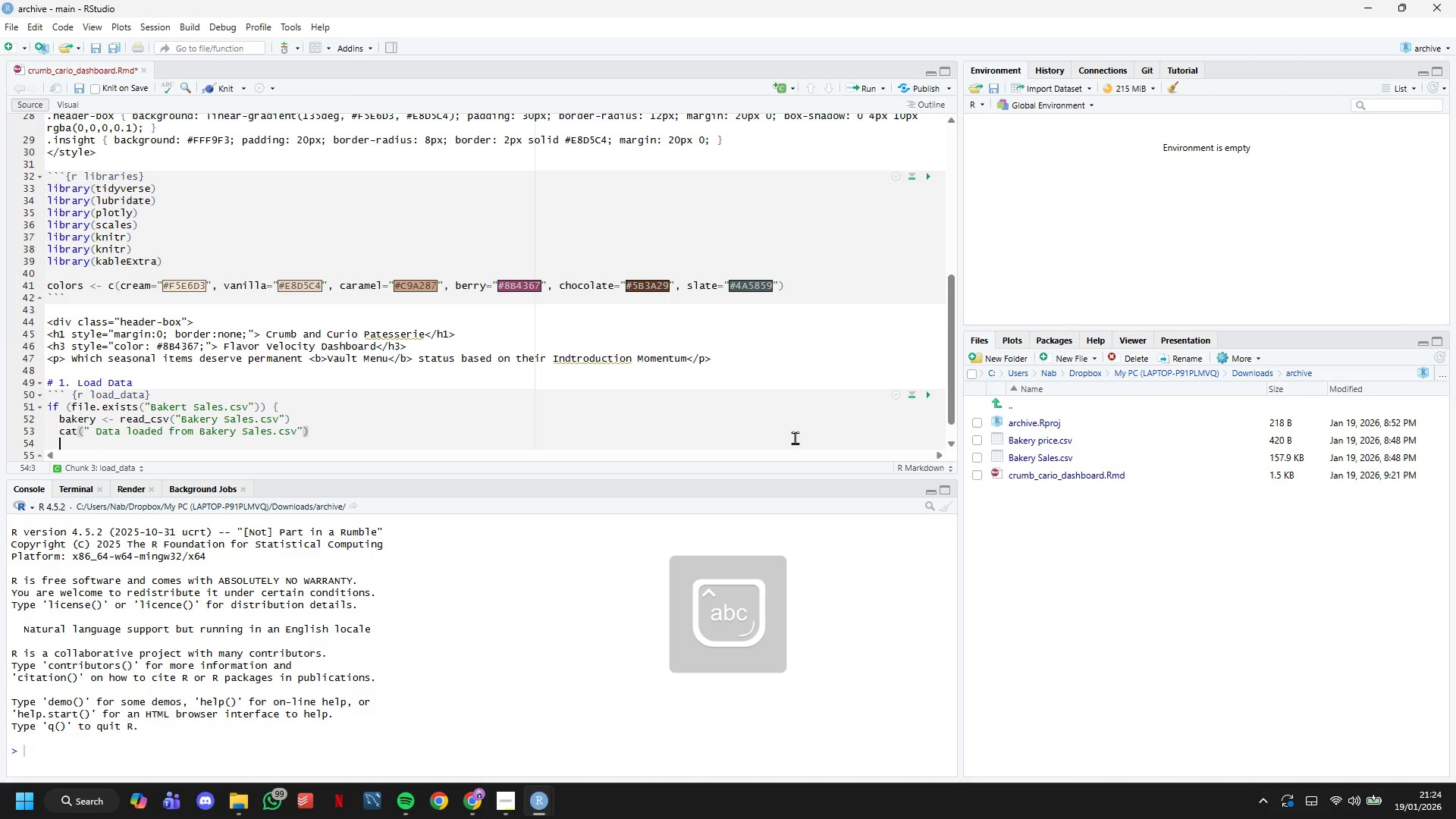 
key(Enter)
 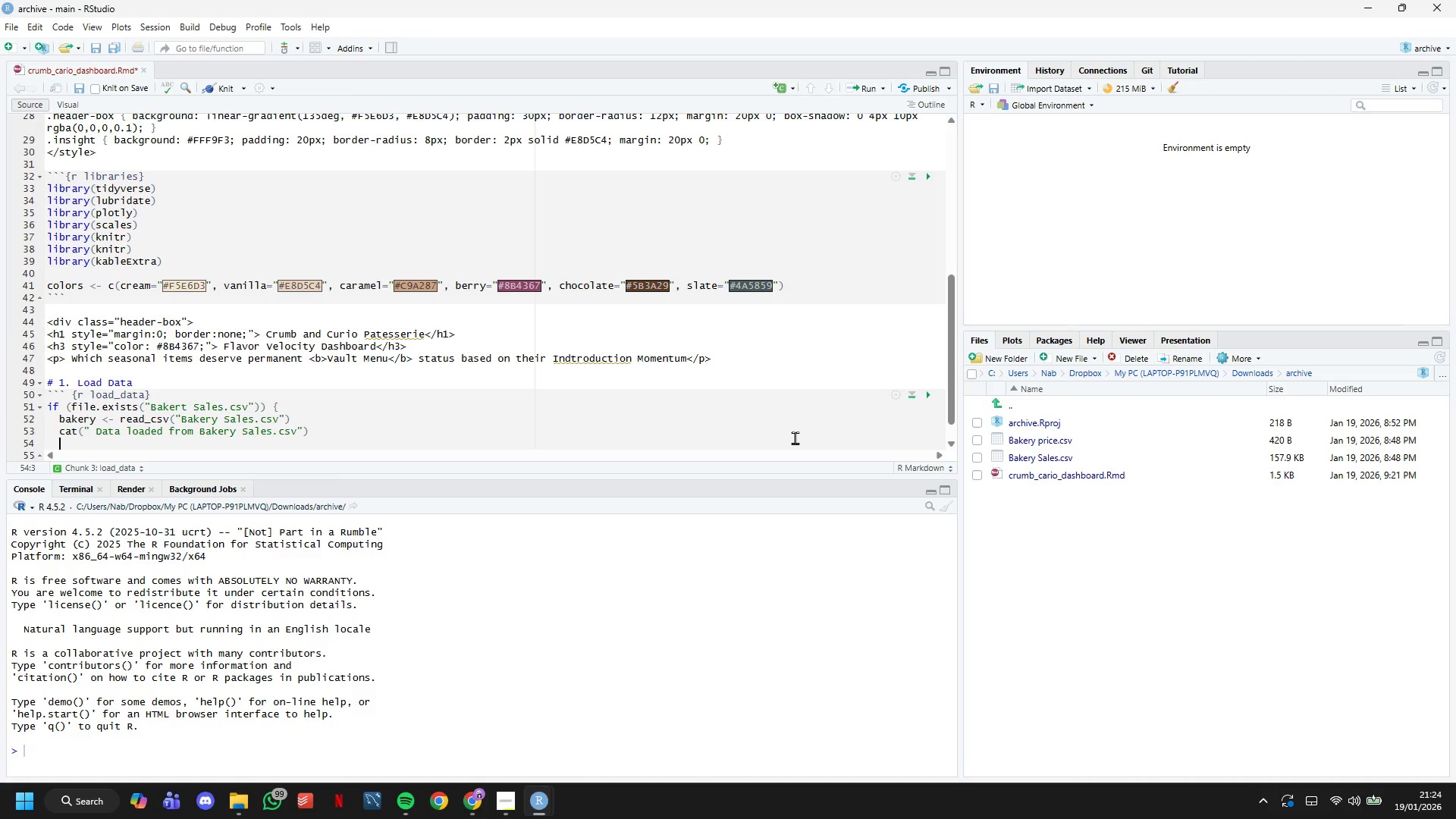 
key(ArrowDown)
 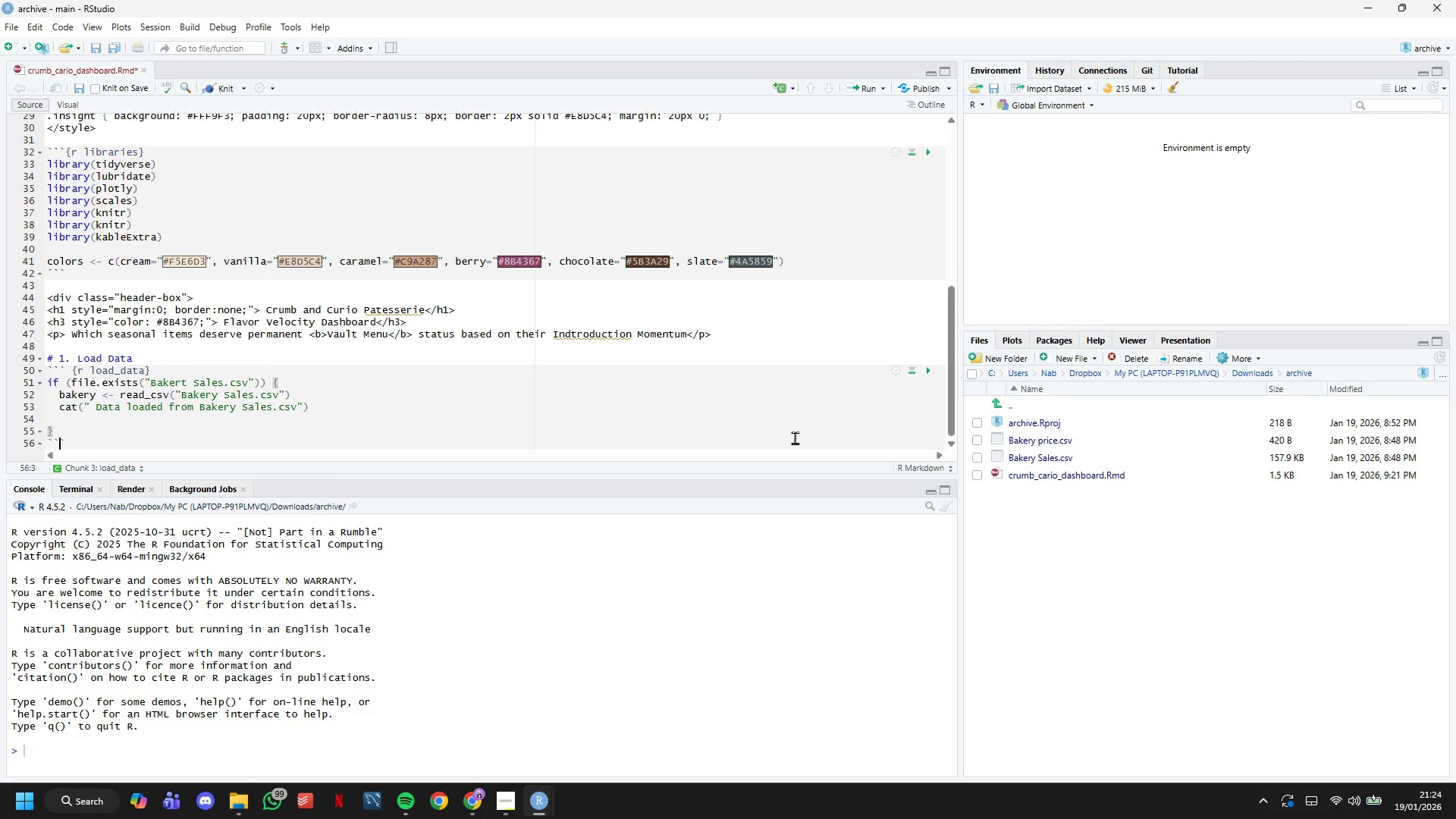 
key(ArrowDown)
 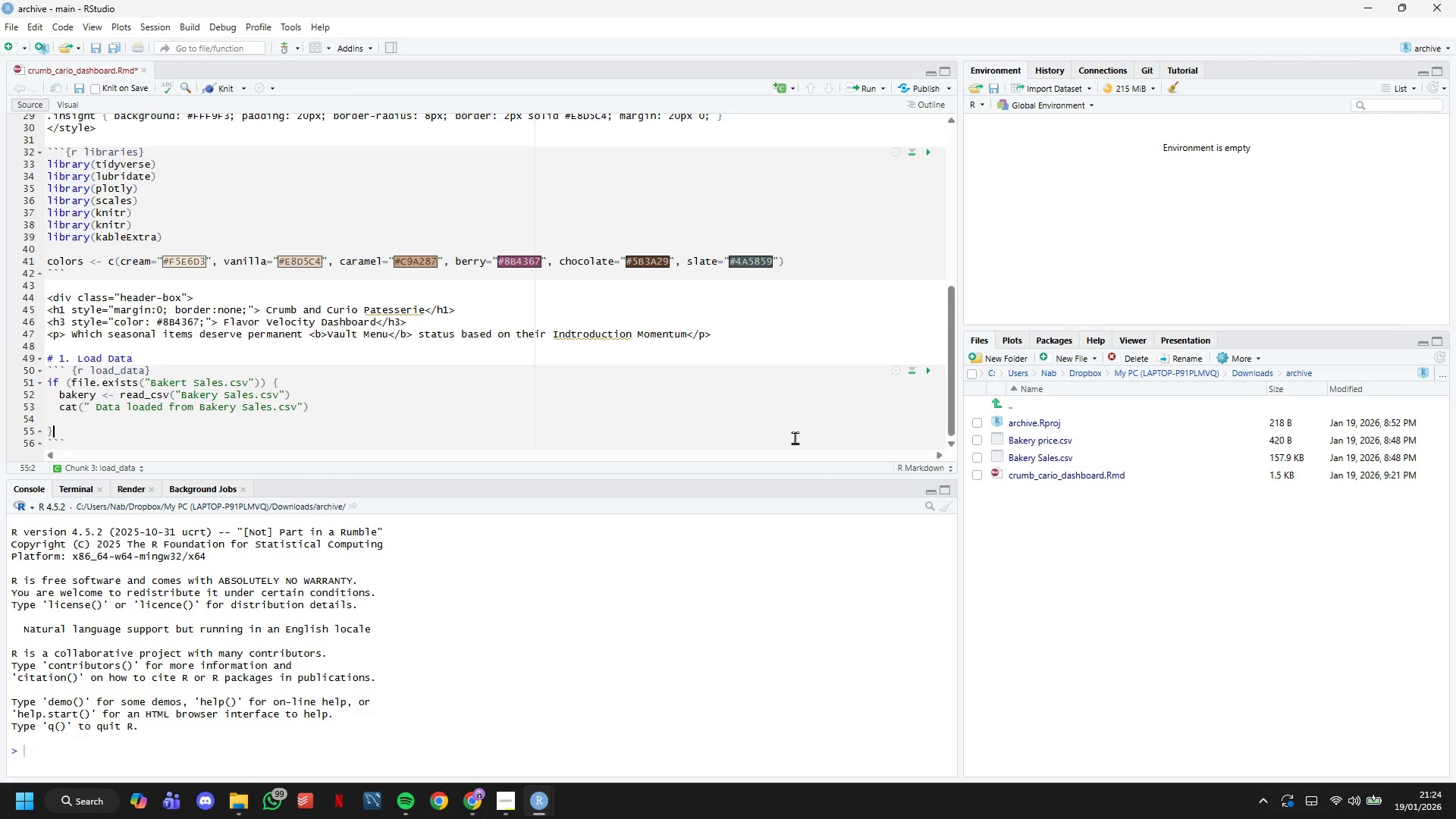 
key(ArrowUp)
 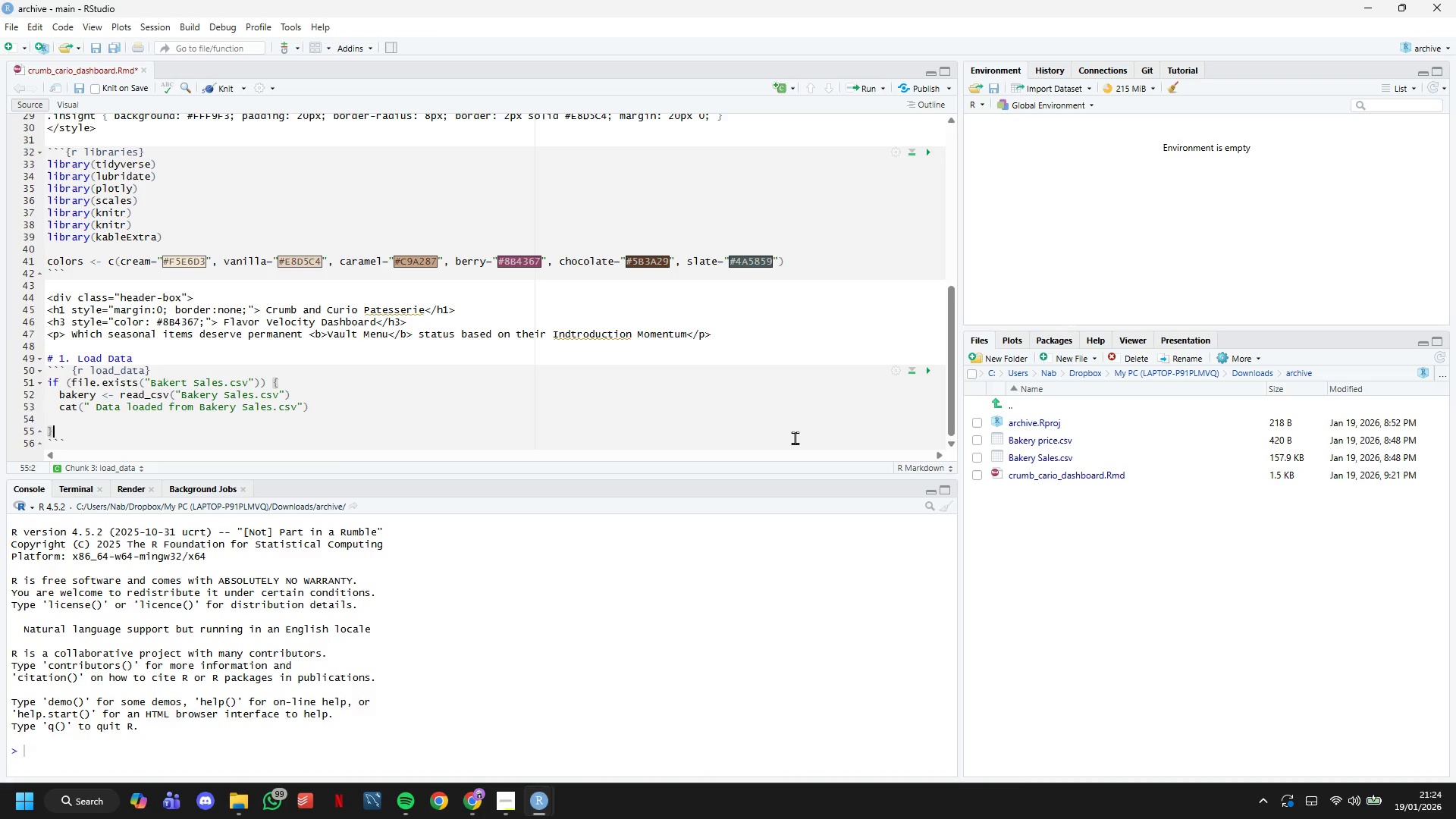 
key(ArrowUp)
 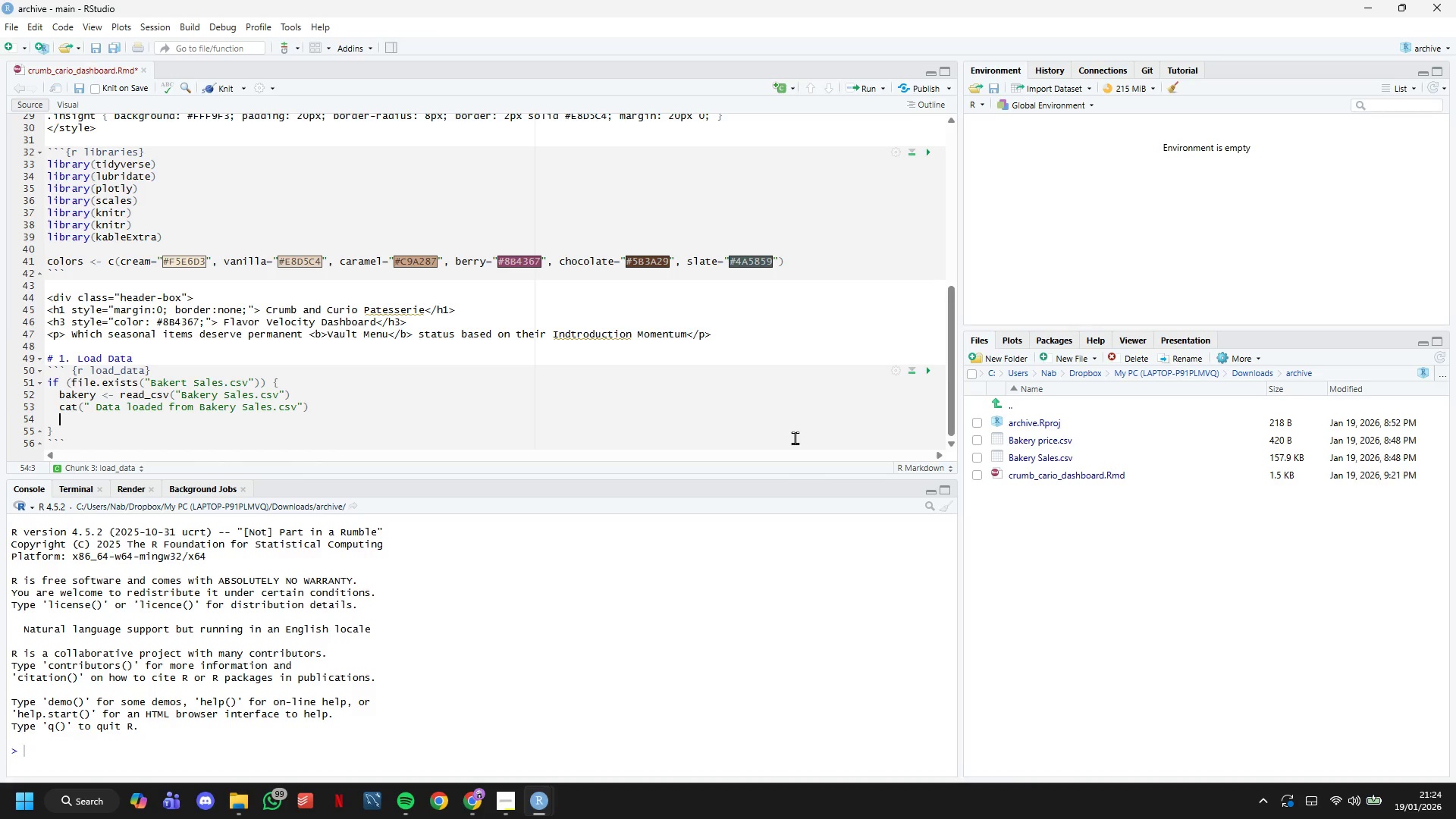 
key(Backspace)
 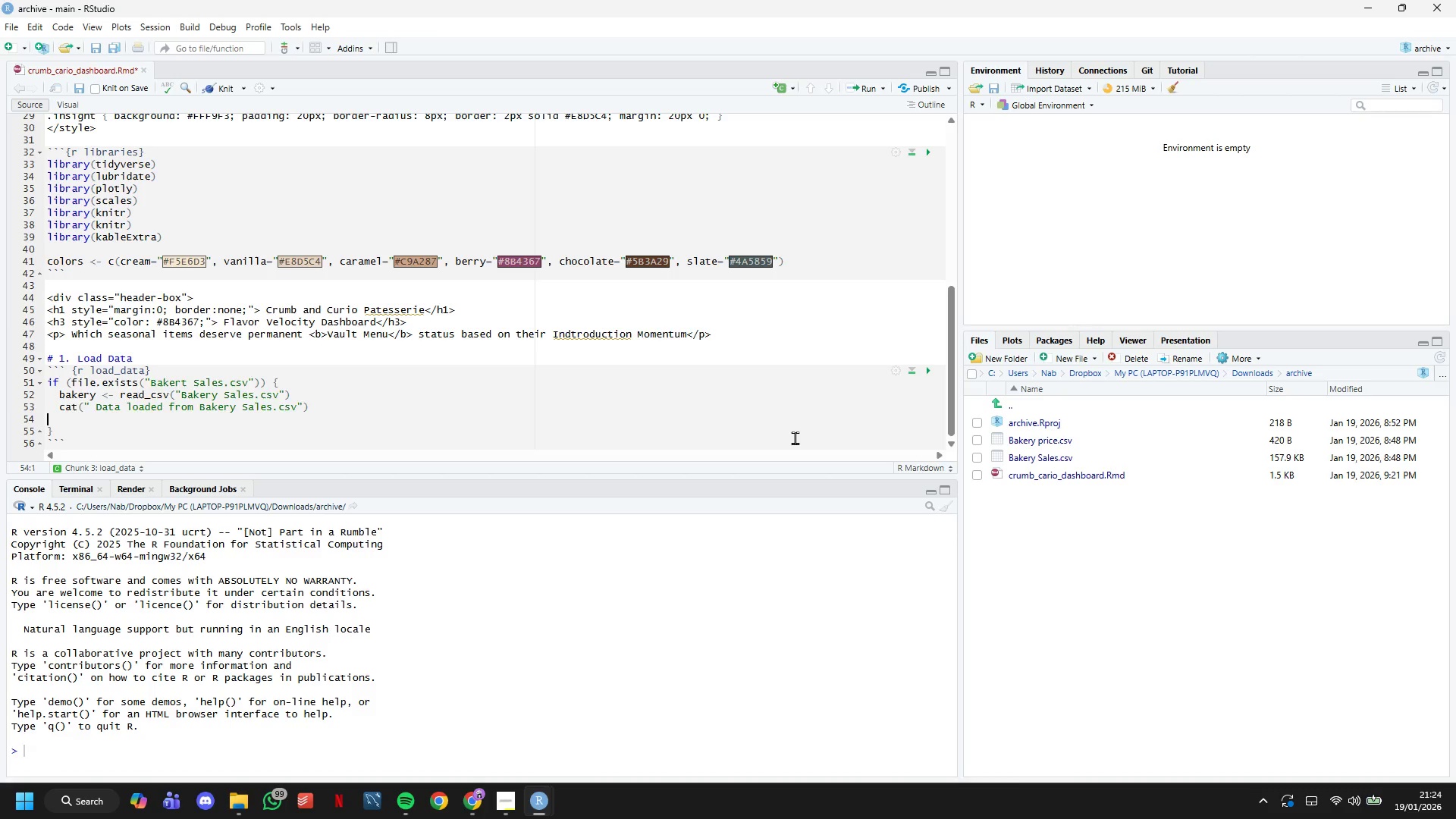 
key(Backspace)
 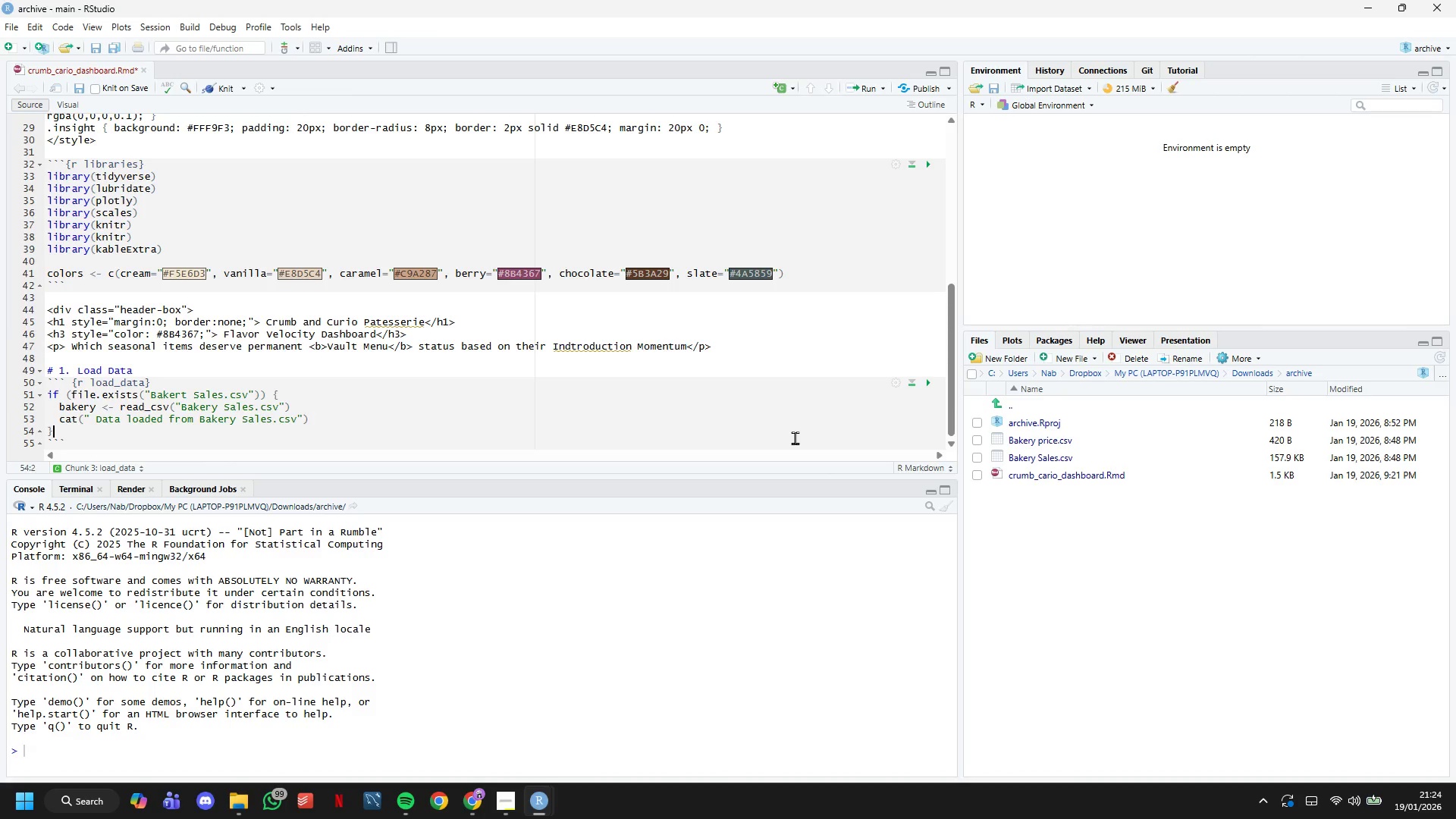 
key(ArrowDown)
 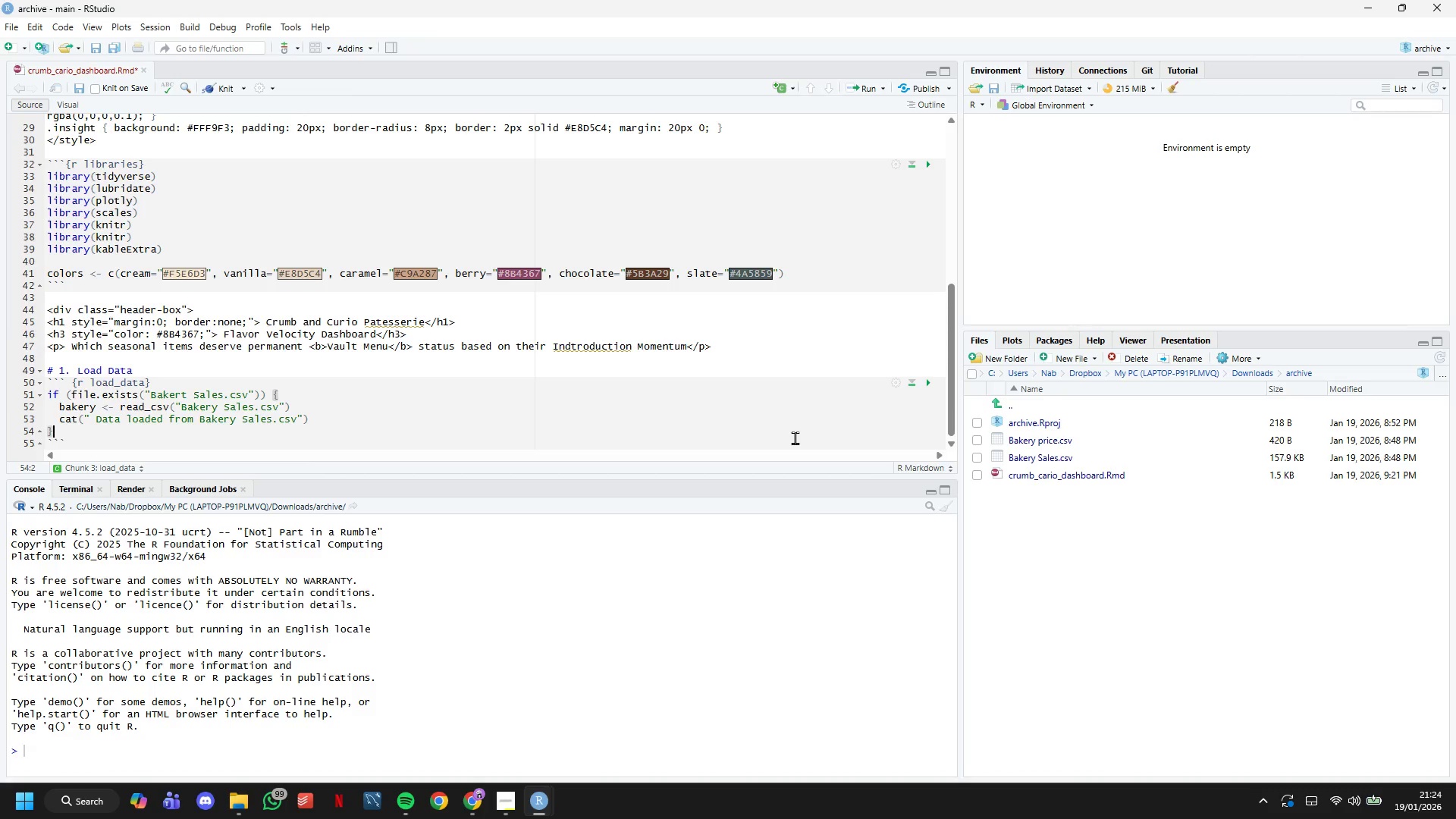 
type( else {)
 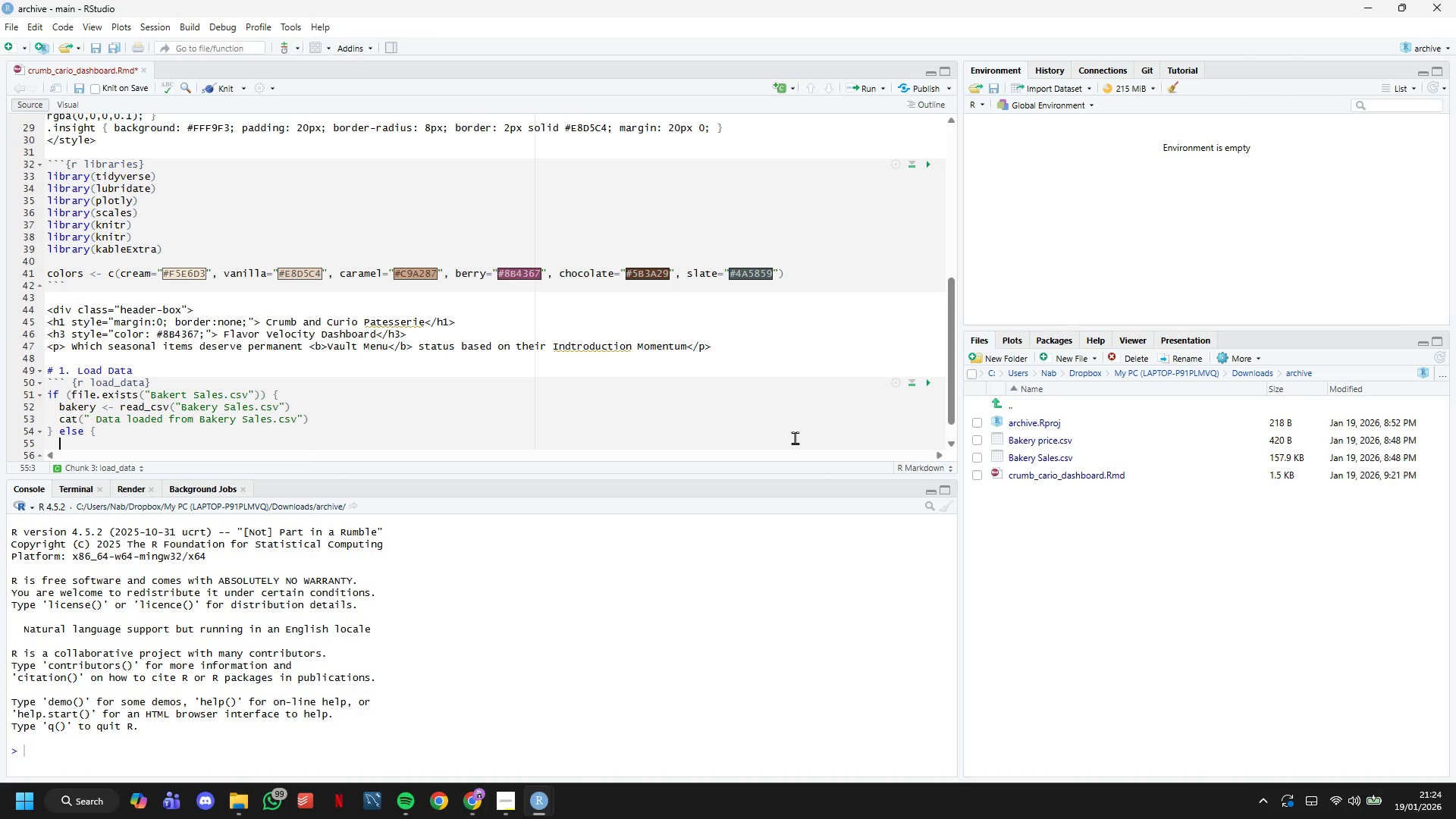 
 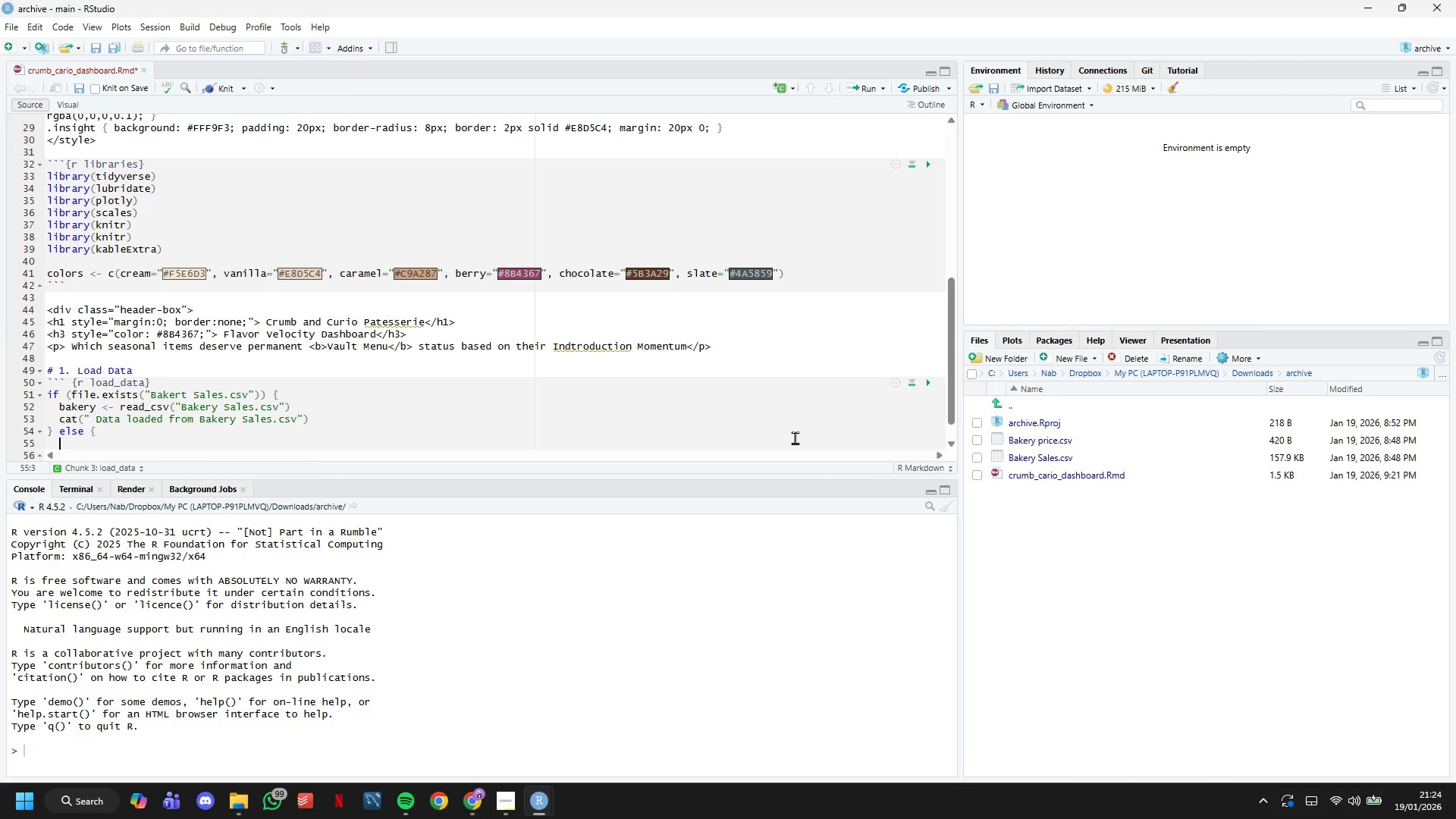 
key(Enter)
 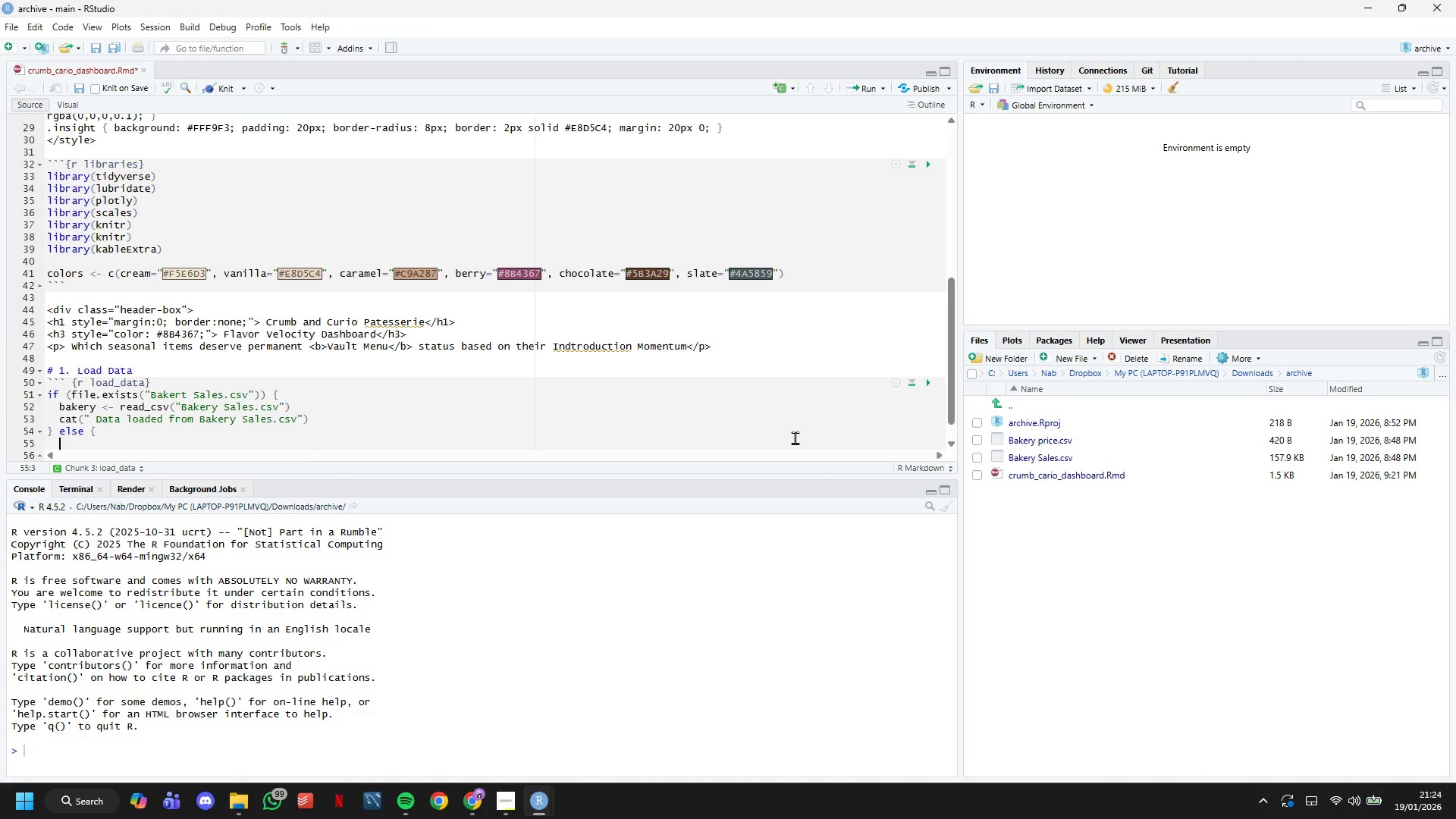 
type(cat)
 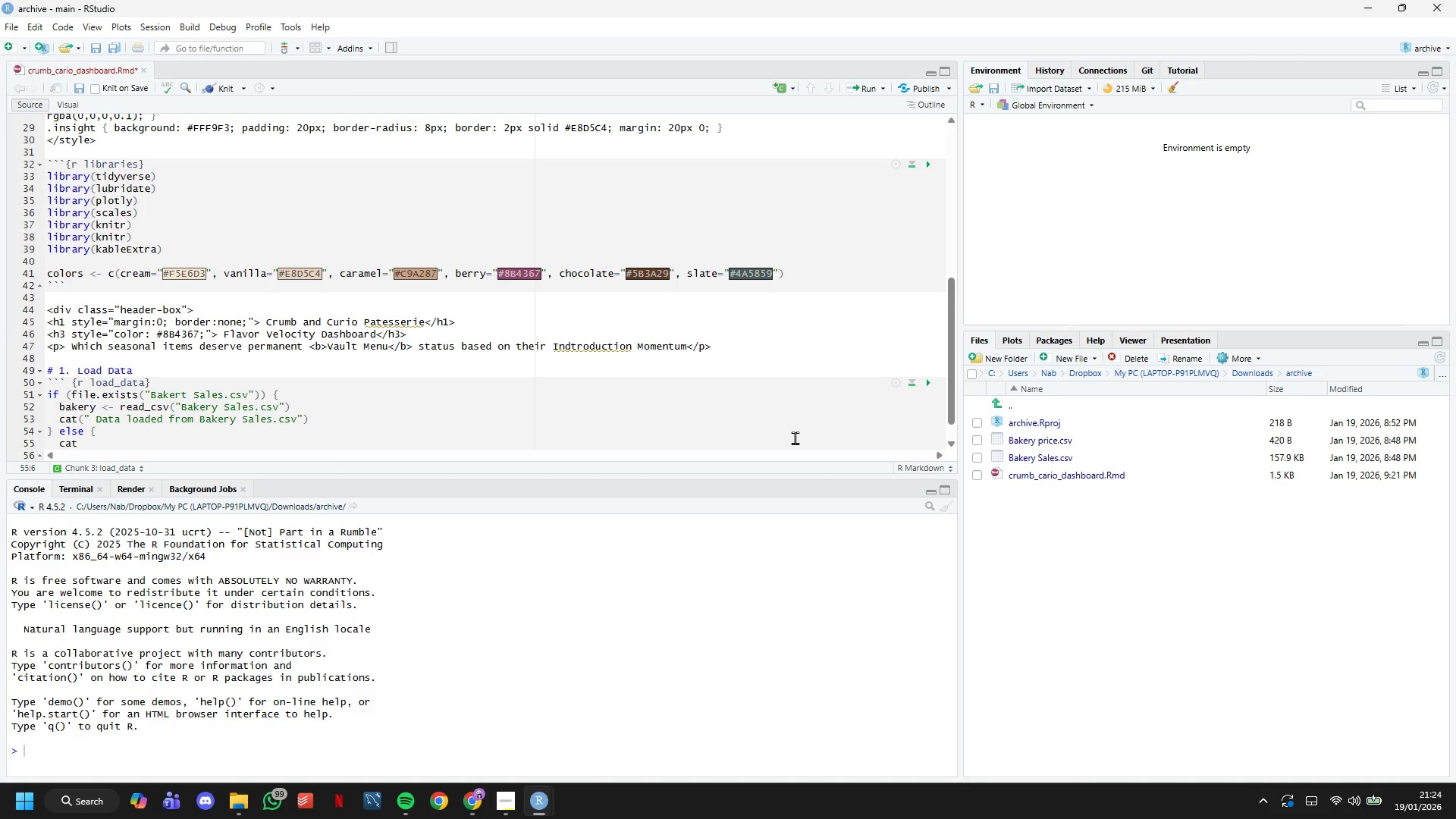 
wait(11.03)
 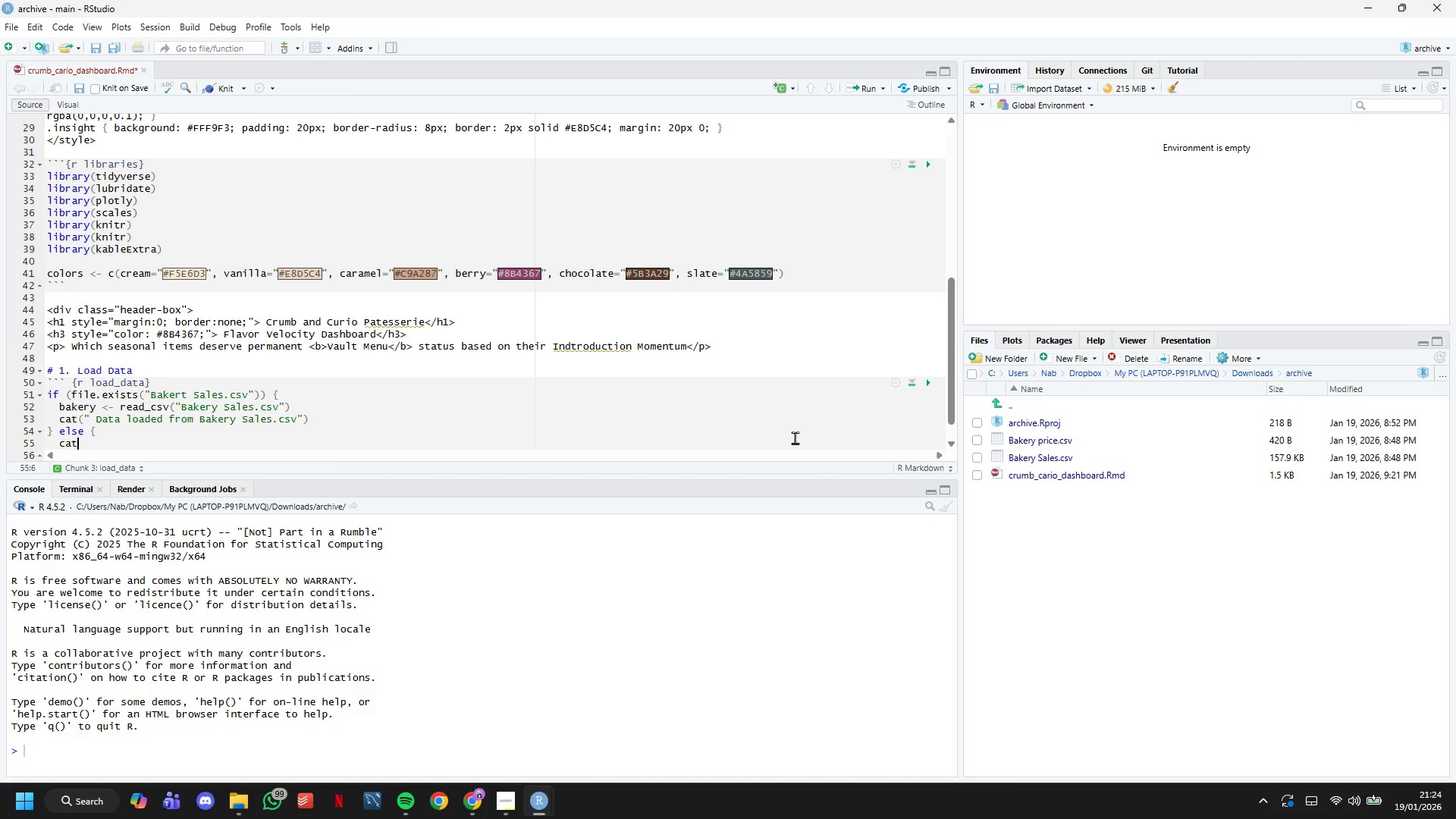 
type(("No data found! Make sure you have Bakey)
key(Backspace)
type(ru)
key(Backspace)
type(y data available.)
 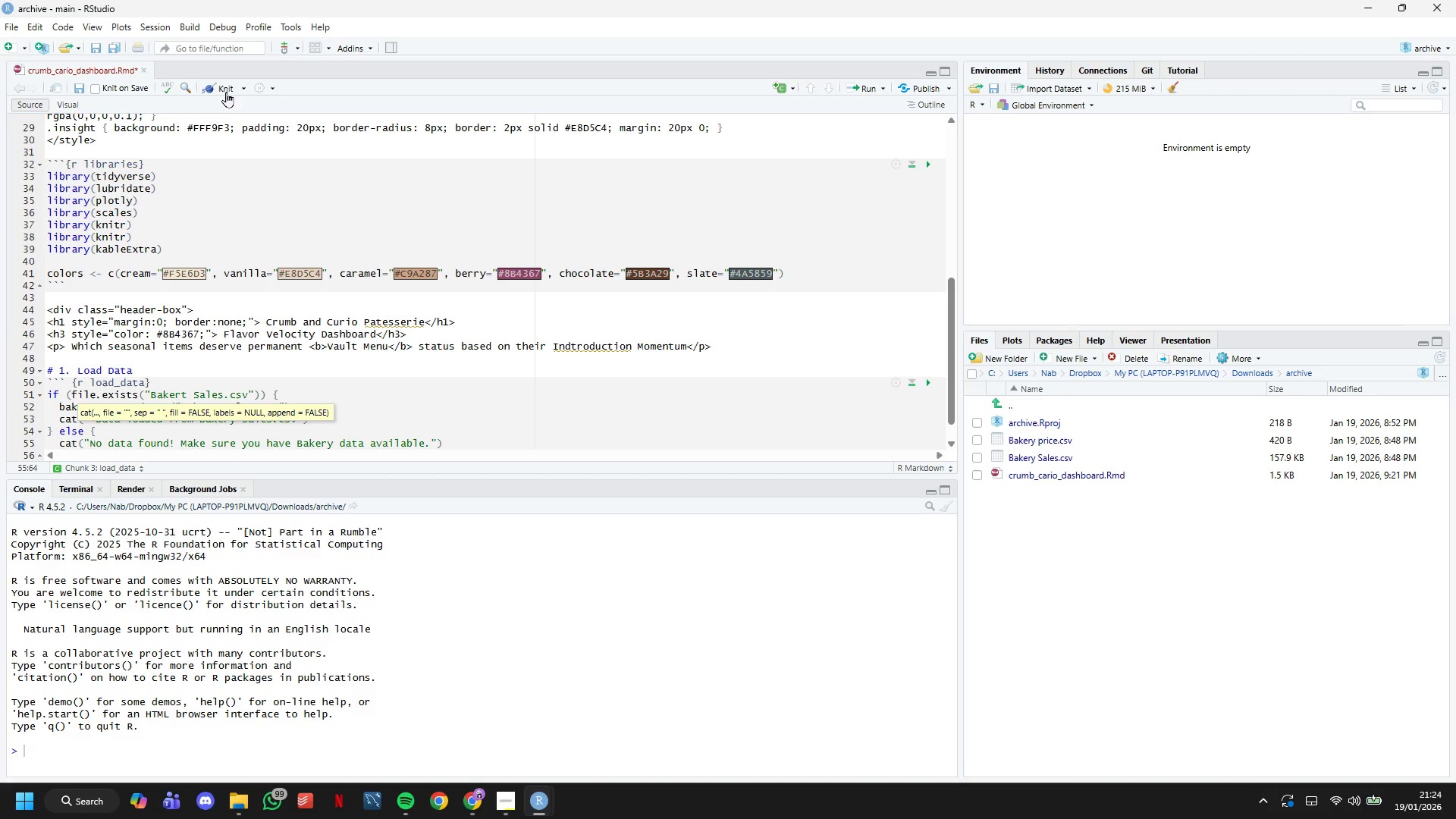 
left_click([226, 94])
 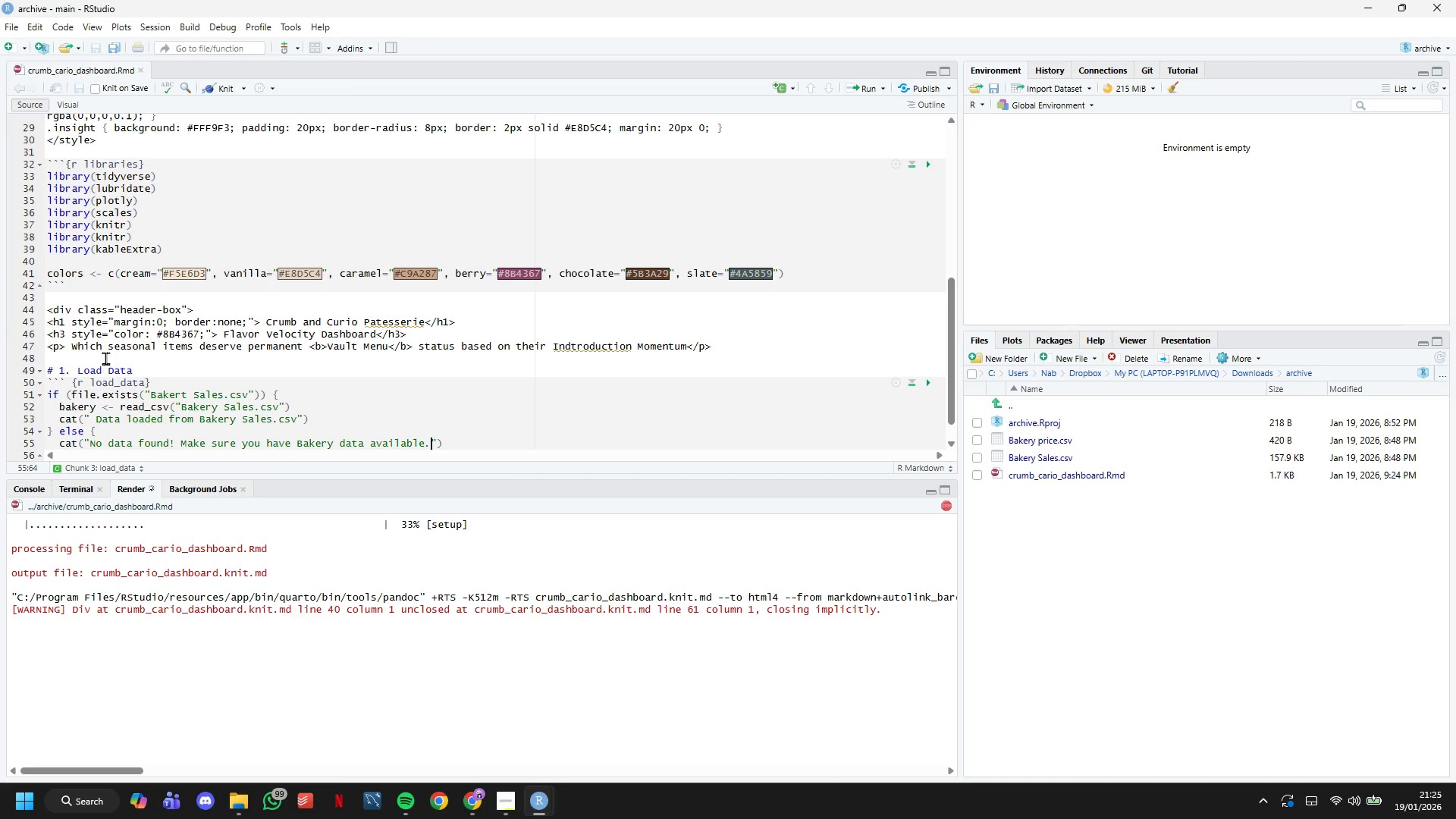 
wait(12.36)
 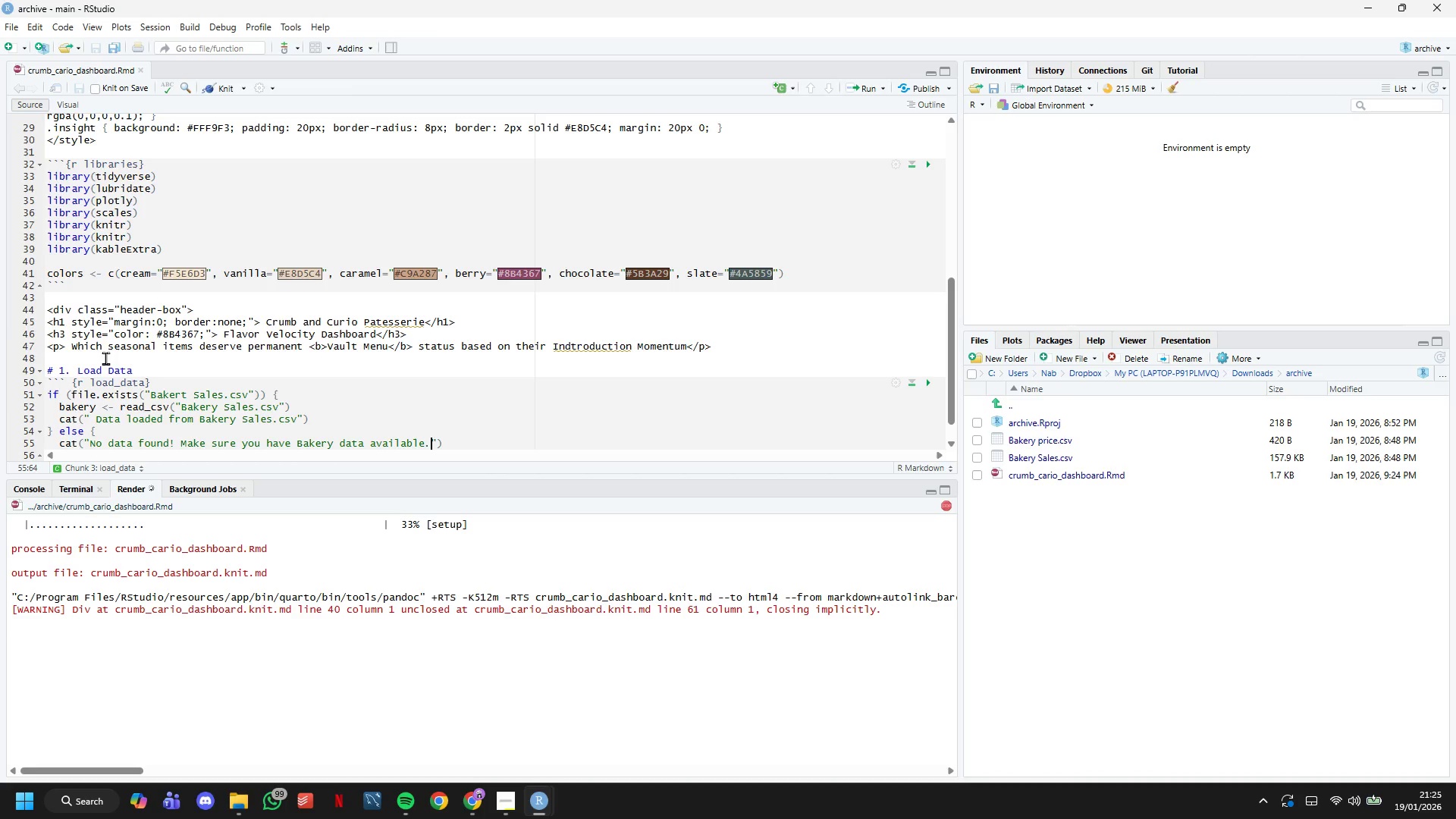 
left_click([1097, 394])
 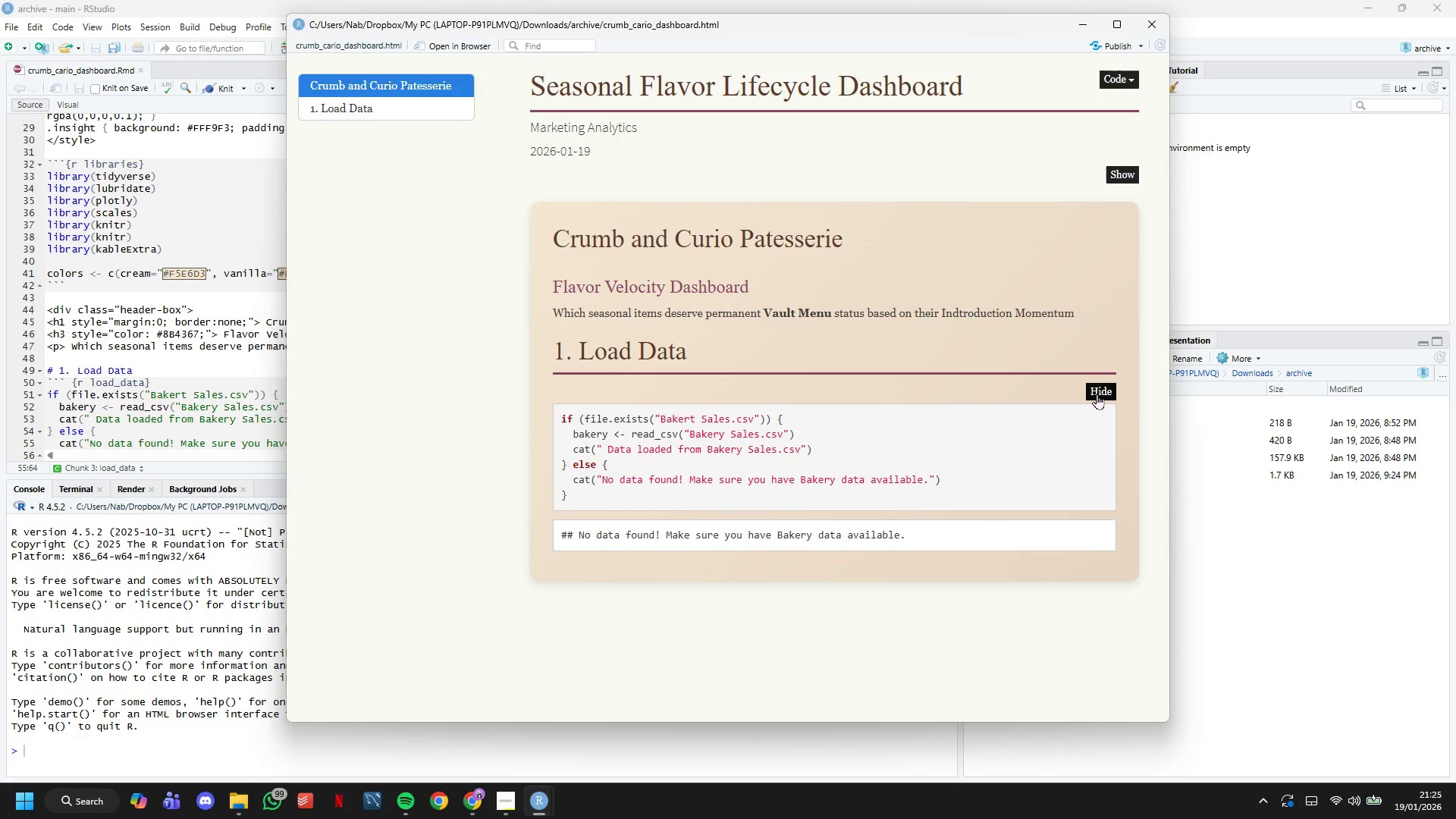 
left_click([1097, 394])
 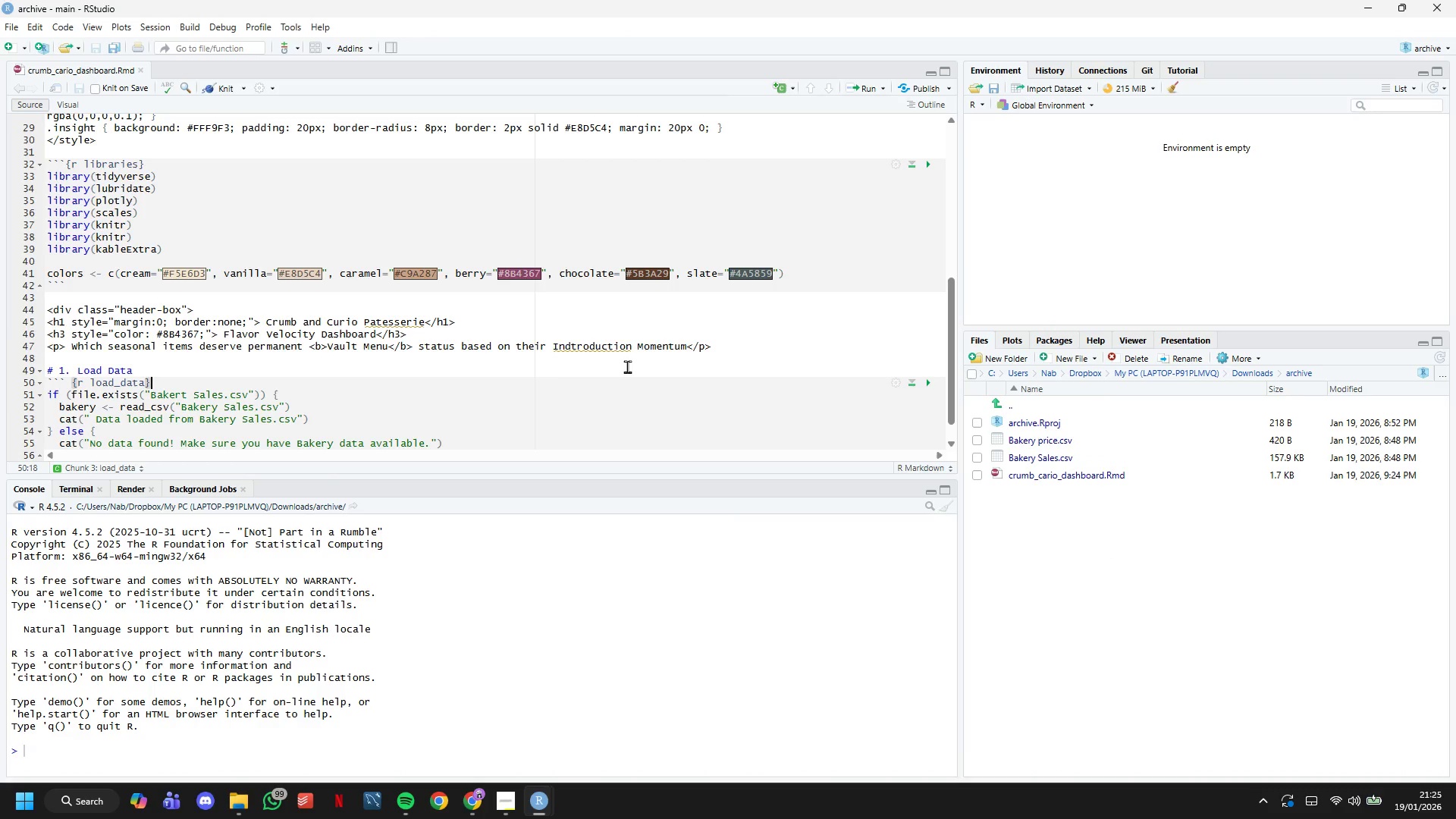 
wait(11.84)
 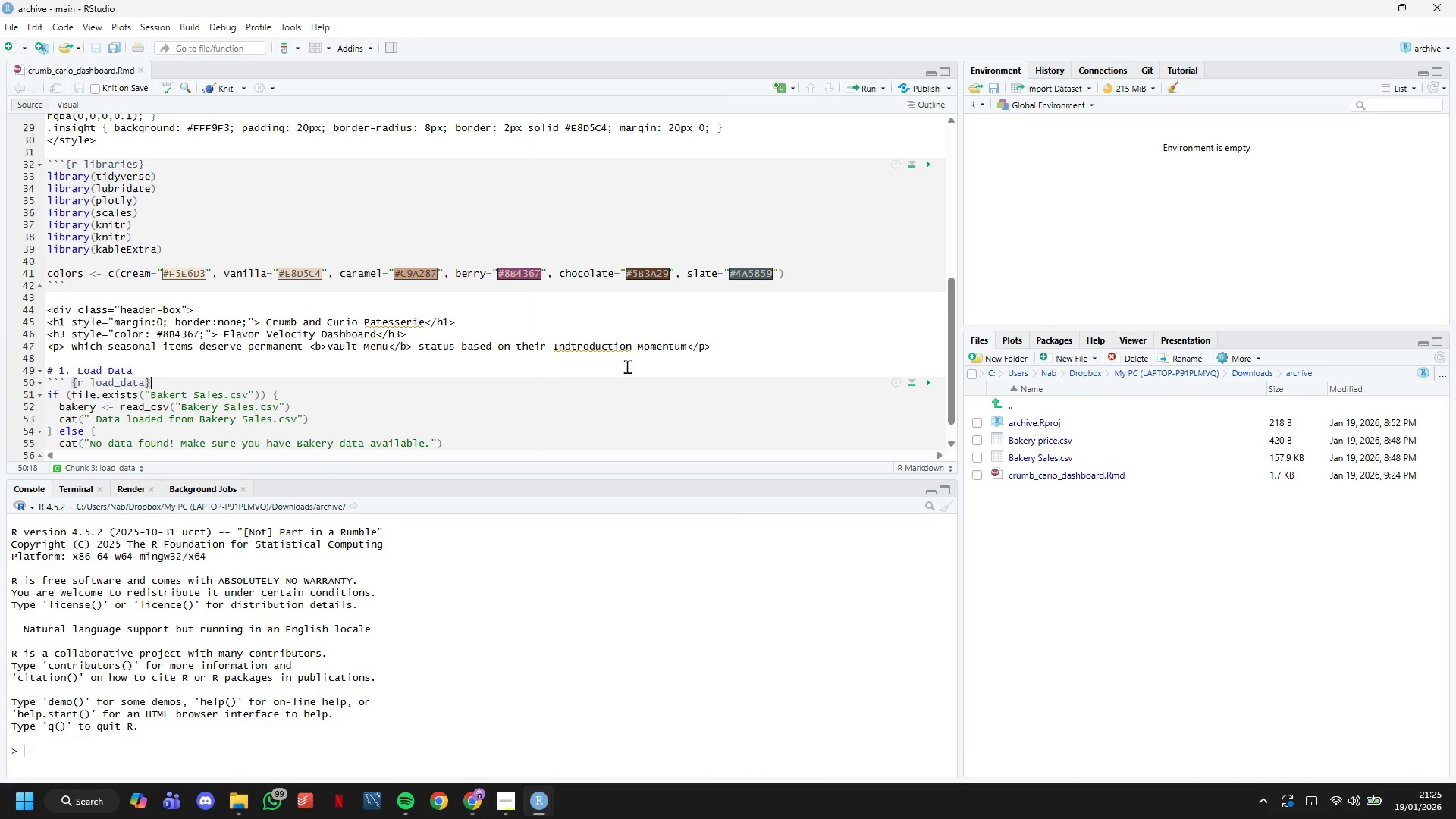 
left_click([981, 460])
 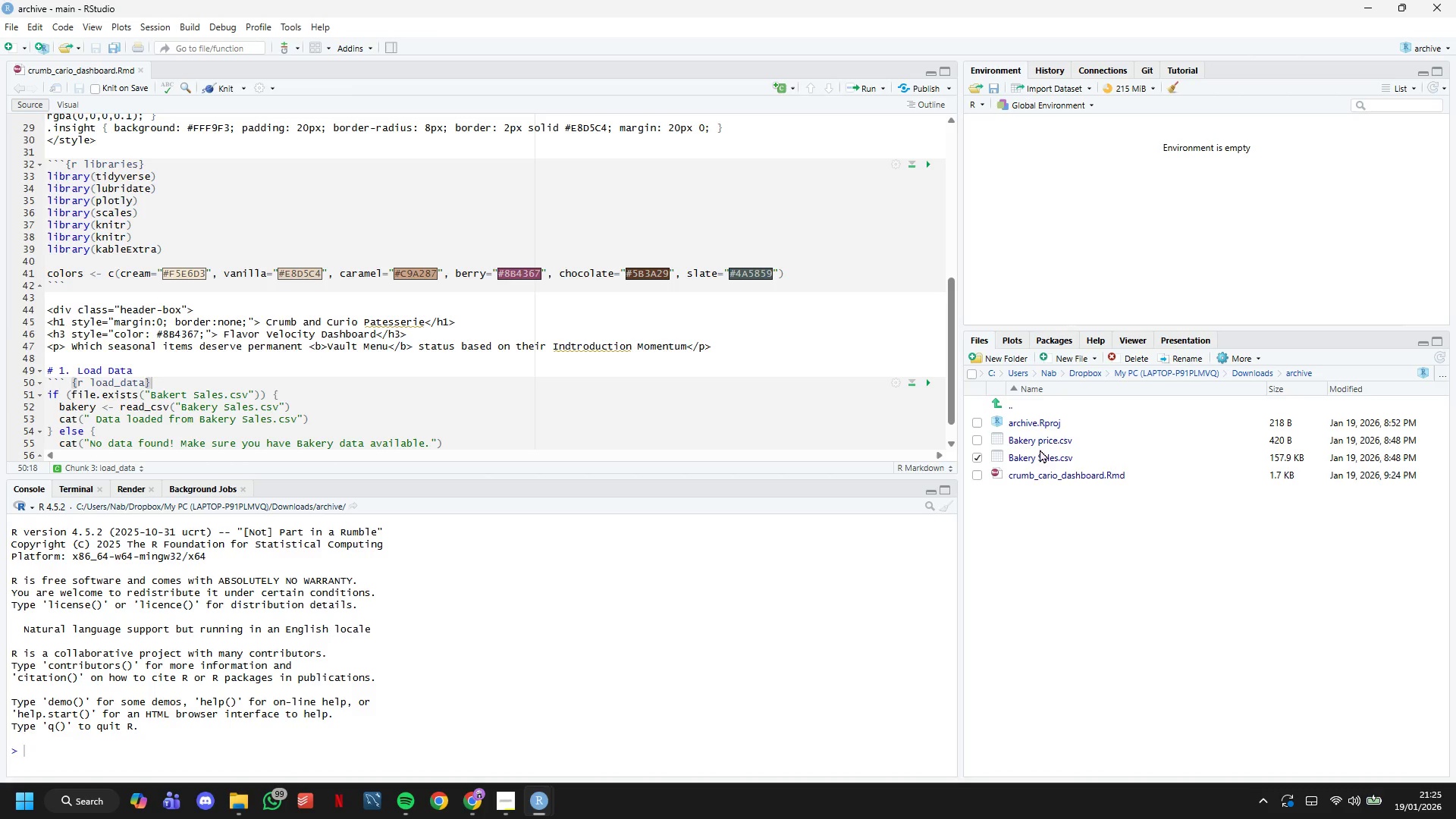 
left_click([1042, 451])
 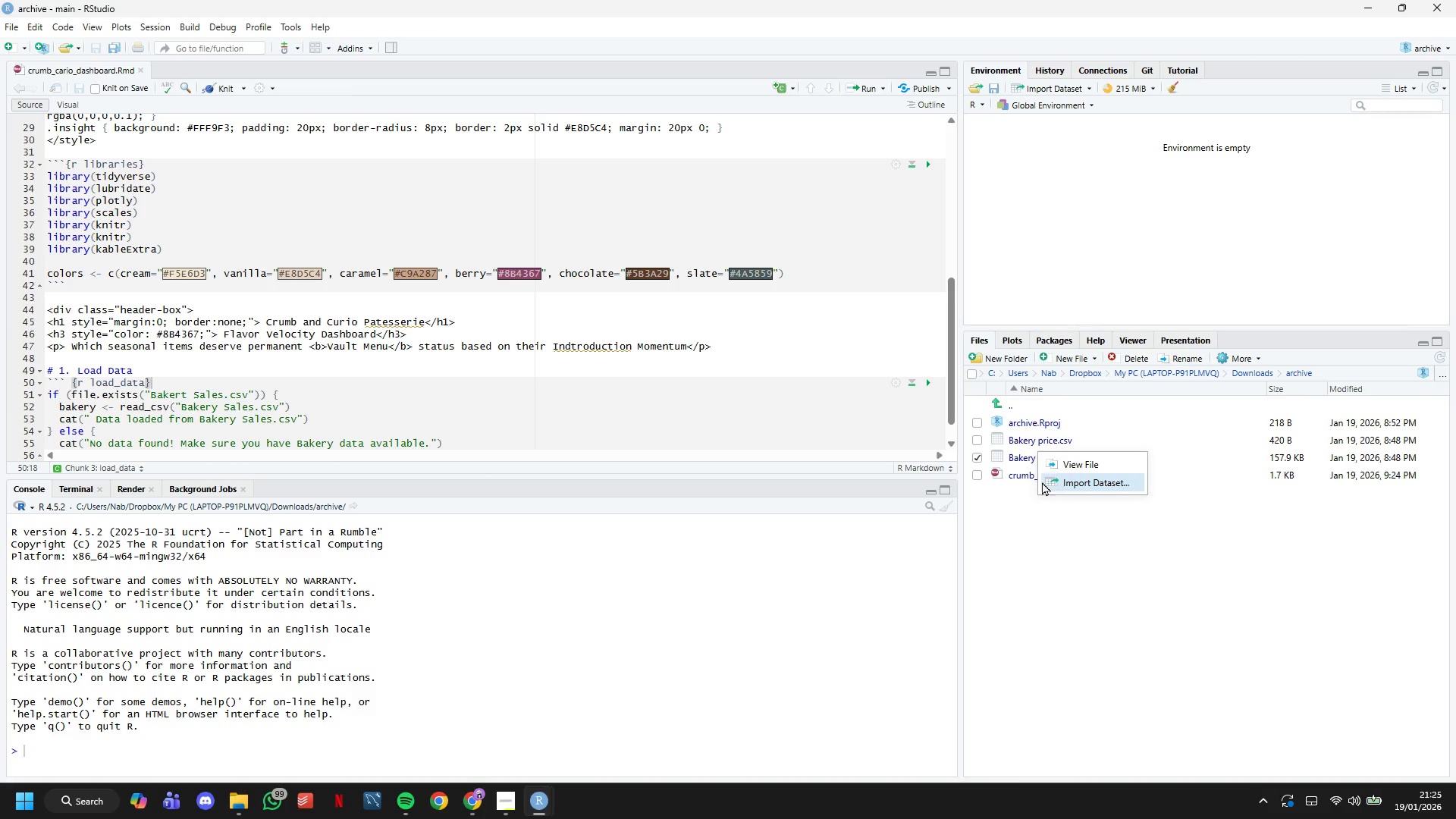 
left_click([1031, 527])
 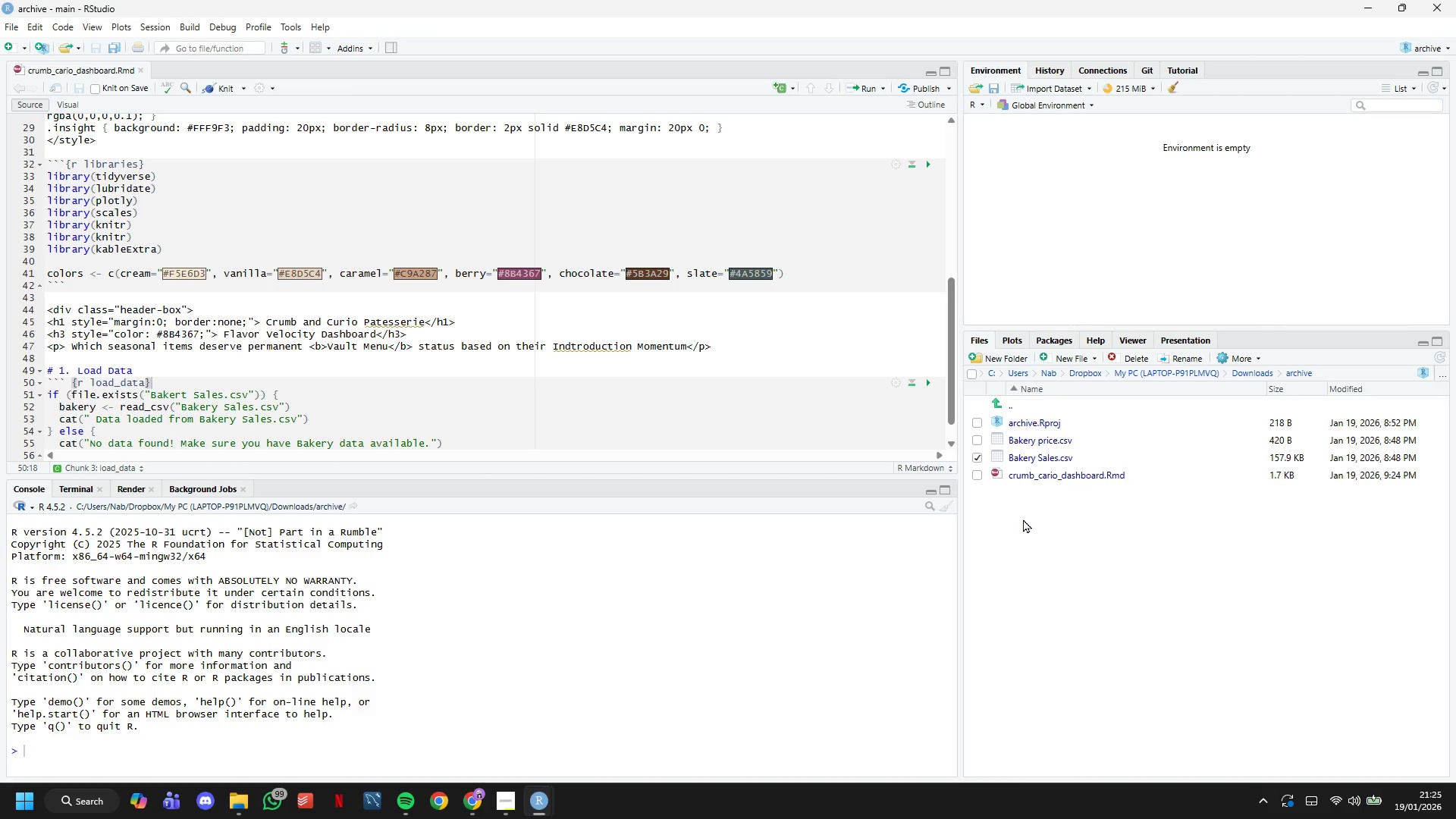 
wait(6.25)
 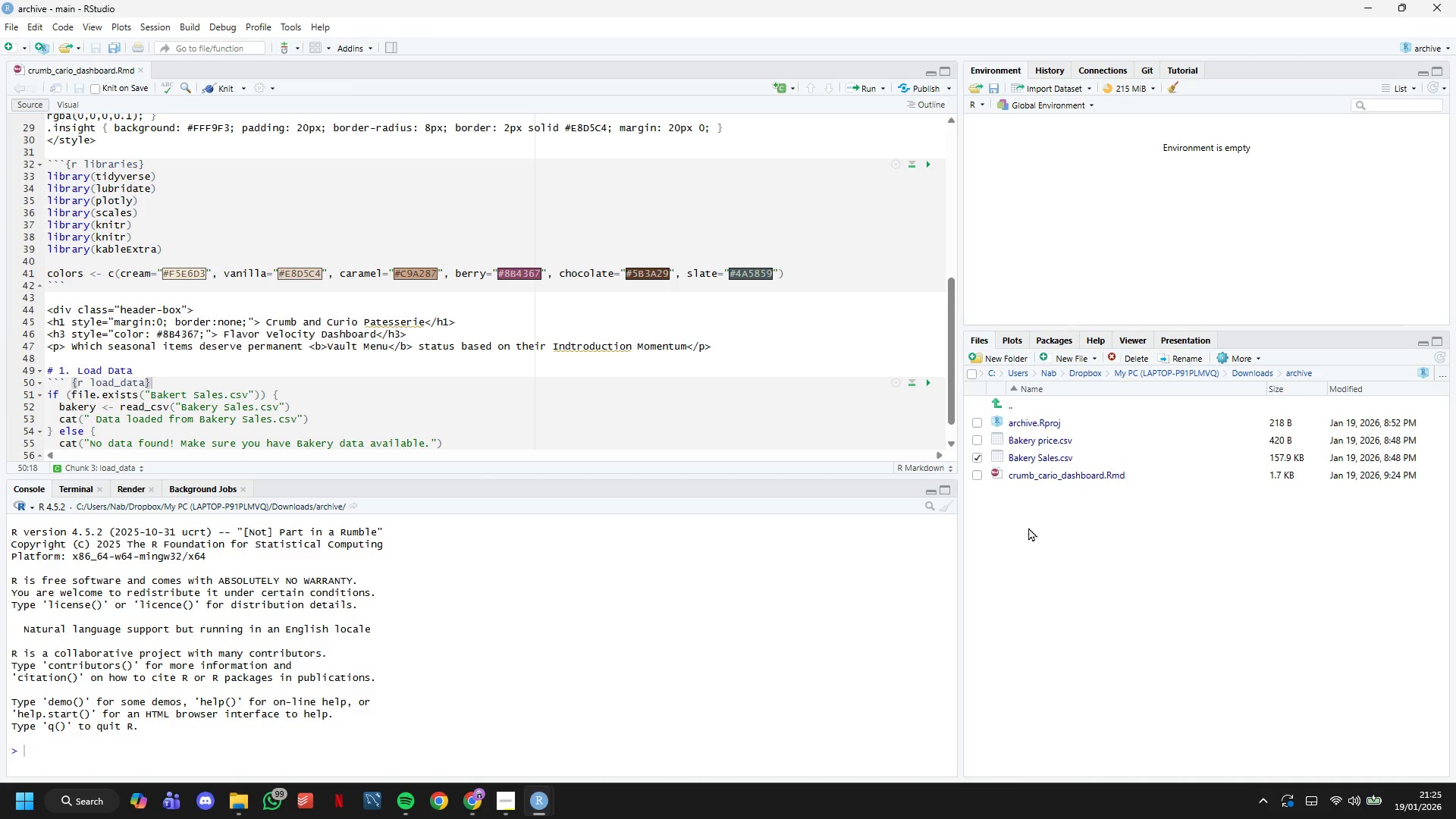 
left_click([183, 386])
 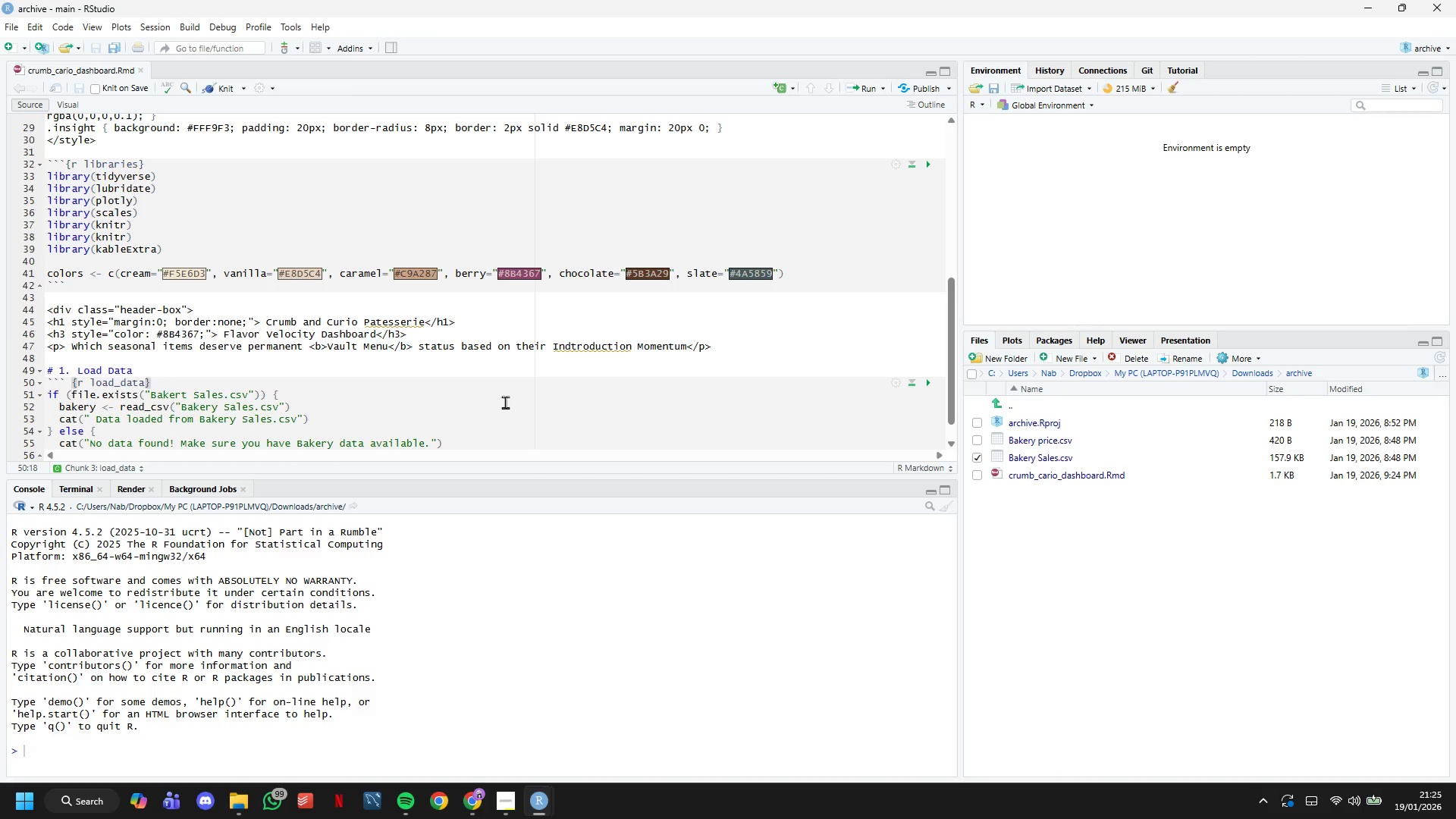 
key(ArrowDown)
 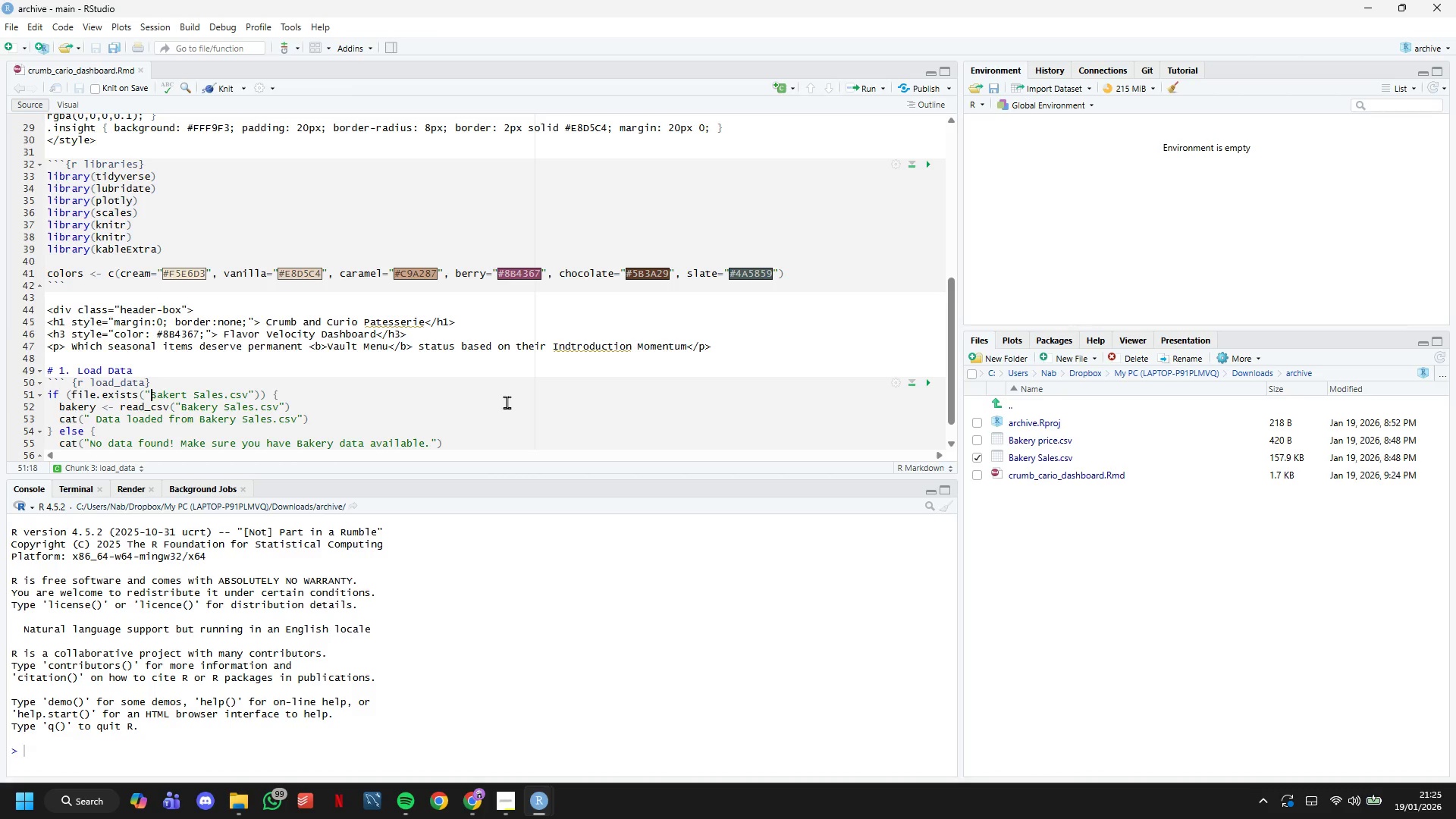 
key(ArrowRight)
 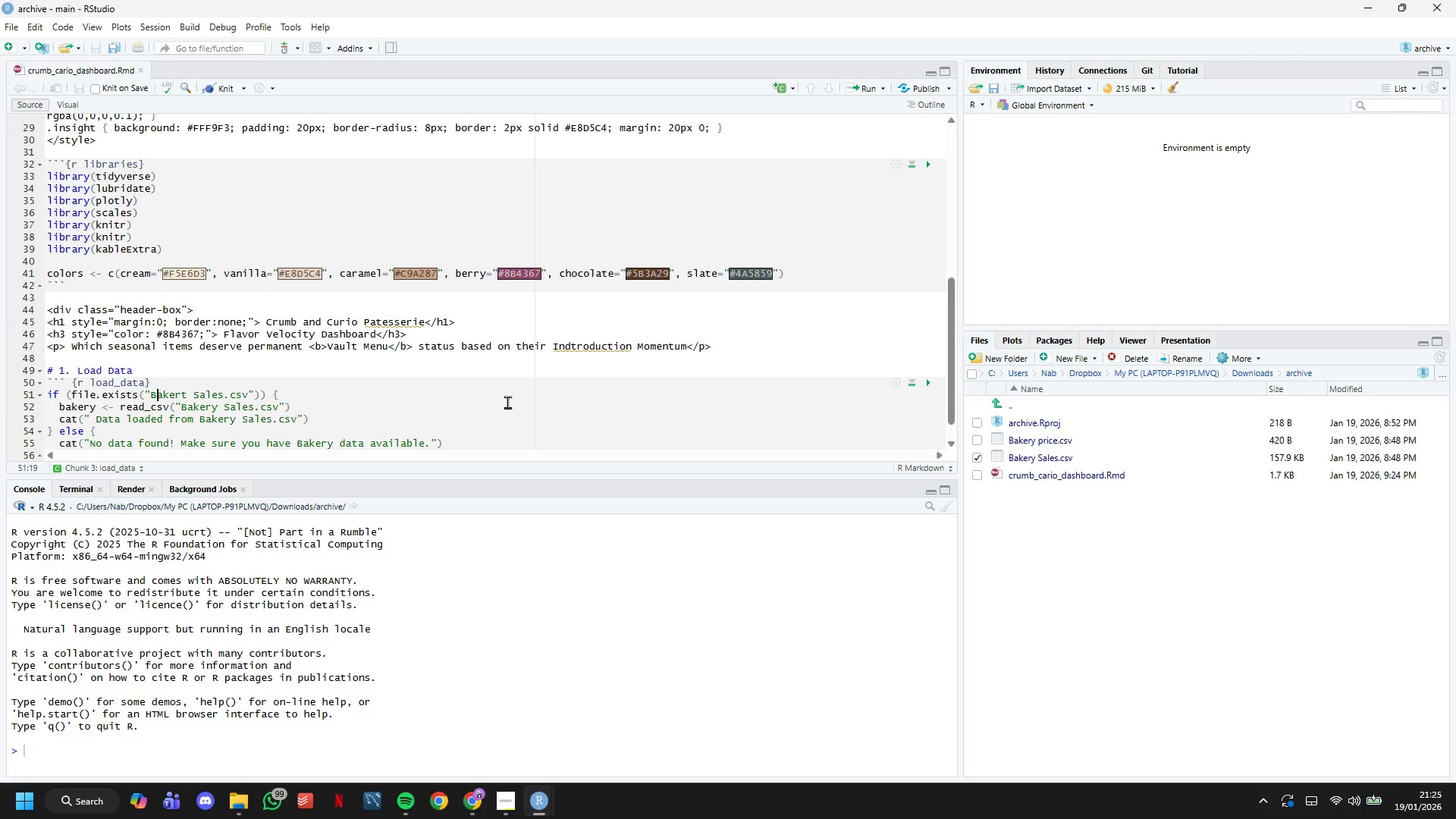 
key(ArrowRight)
 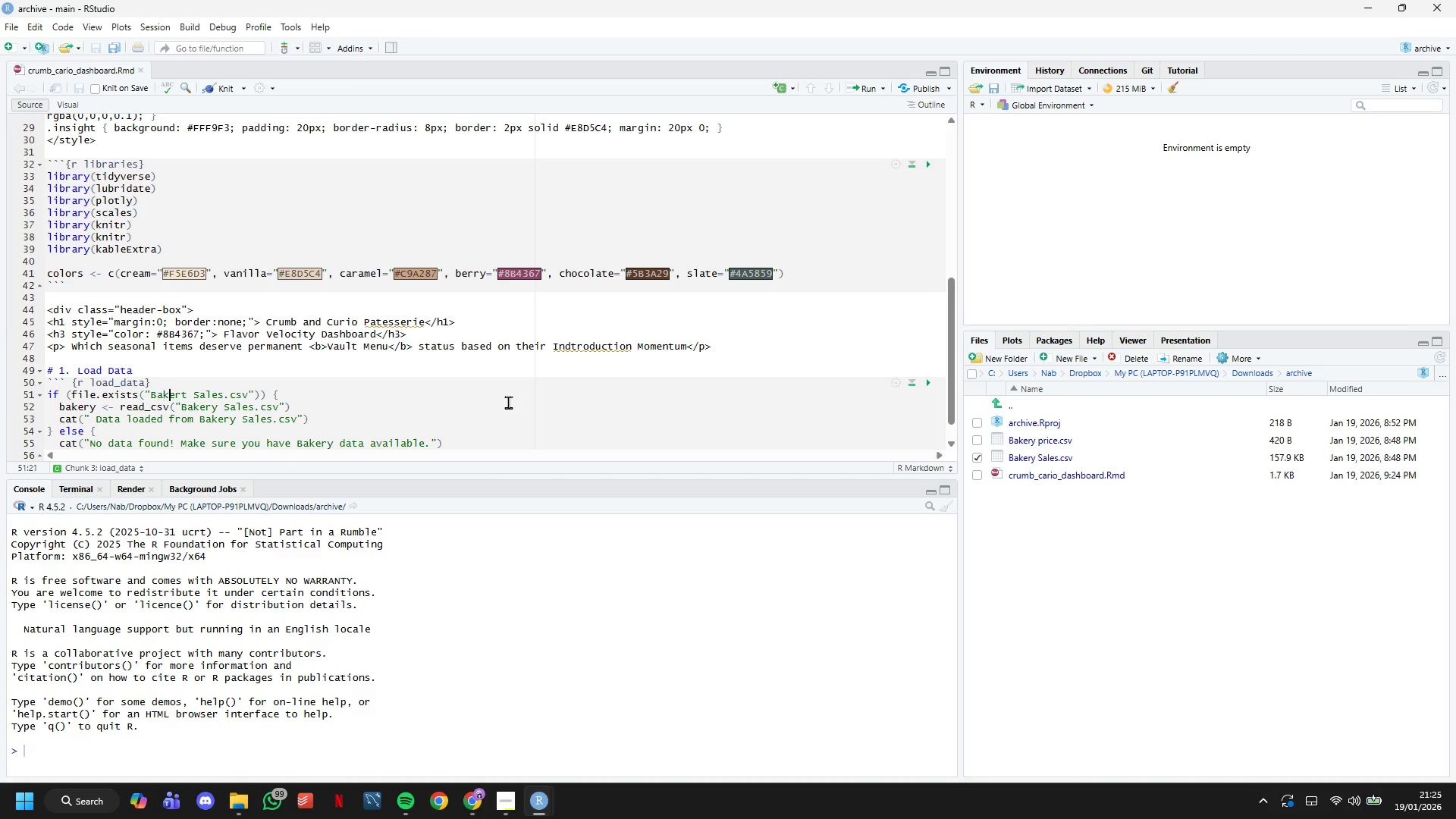 
key(ArrowRight)
 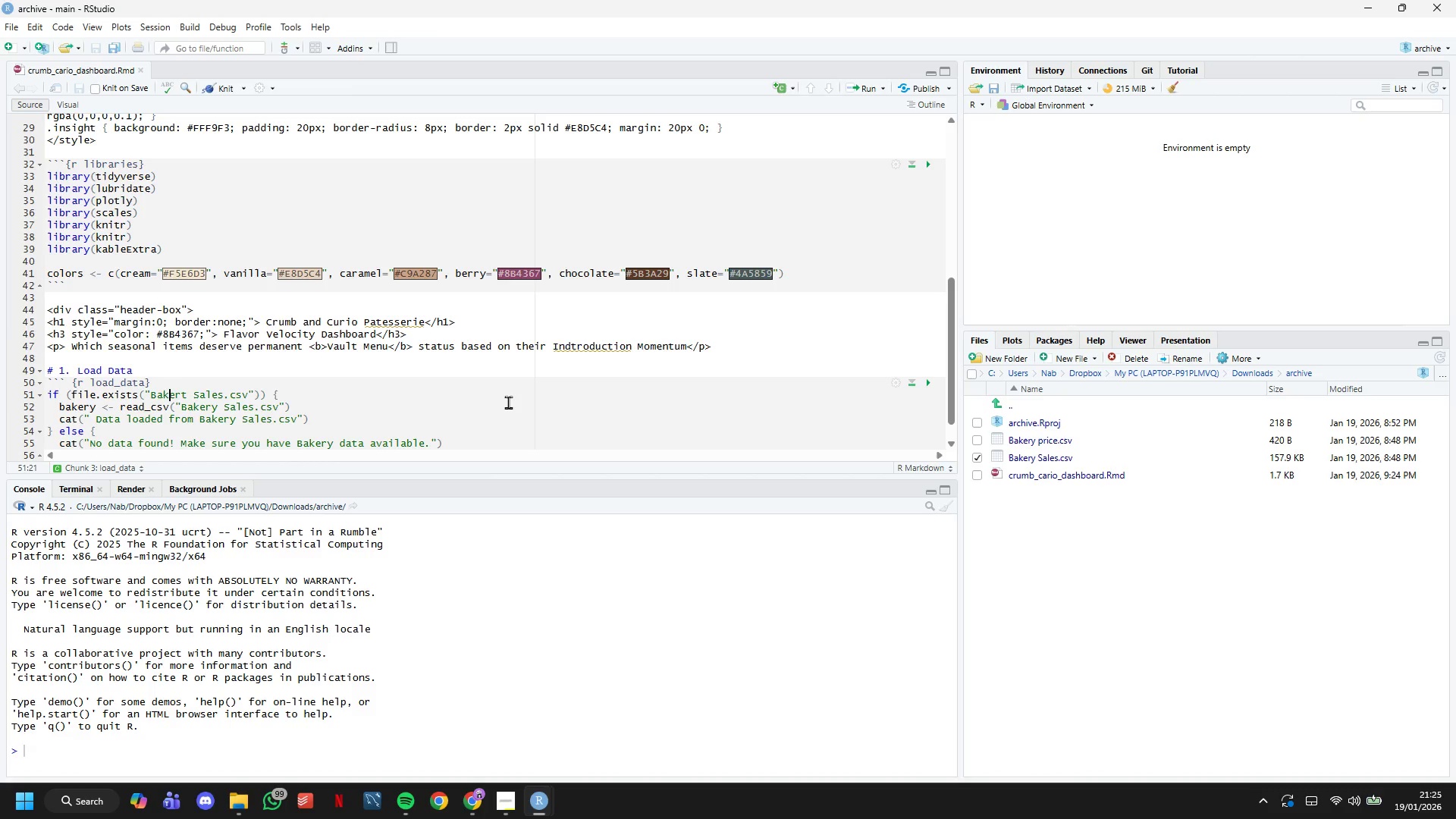 
key(ArrowRight)
 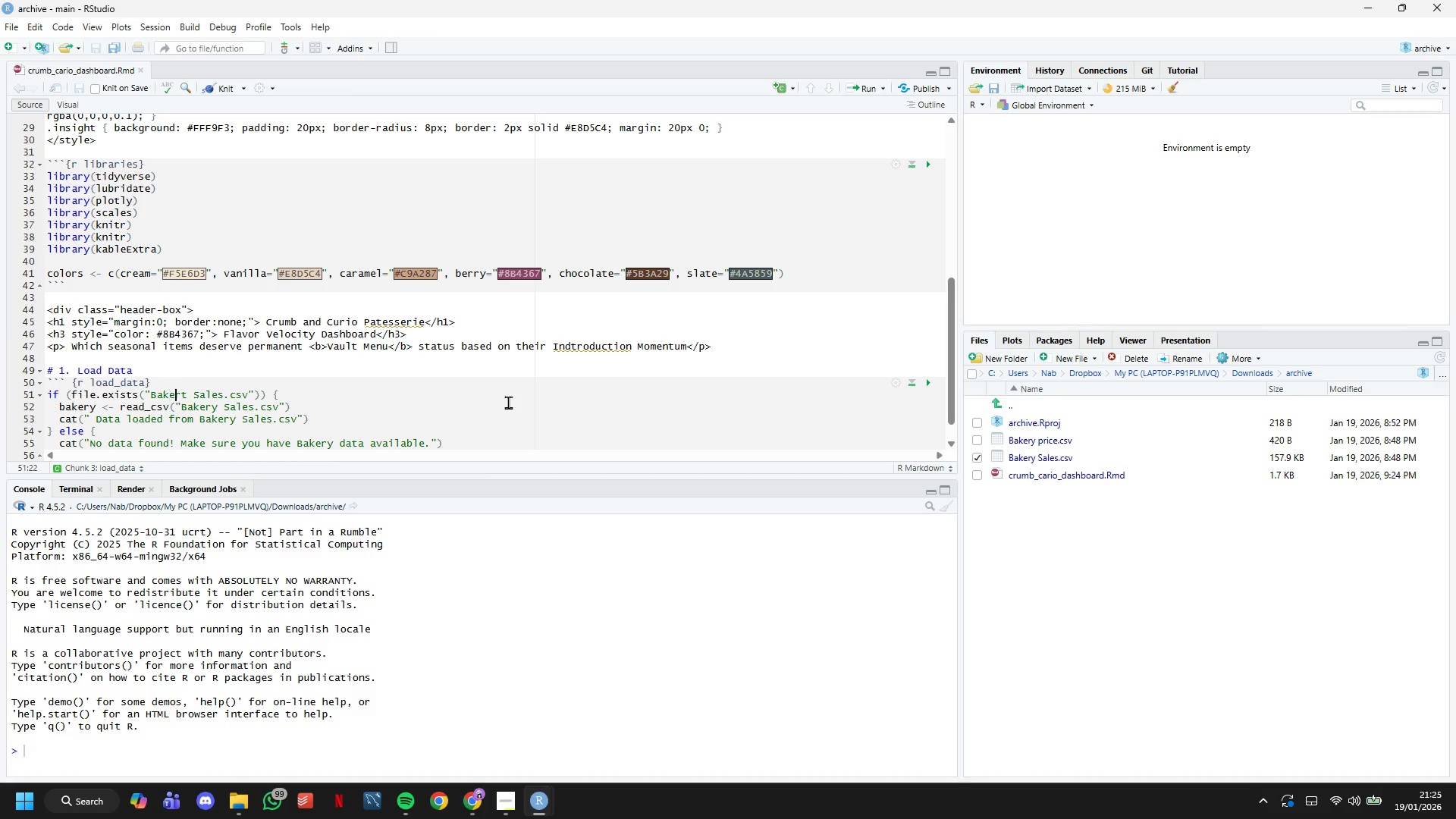 
key(ArrowRight)
 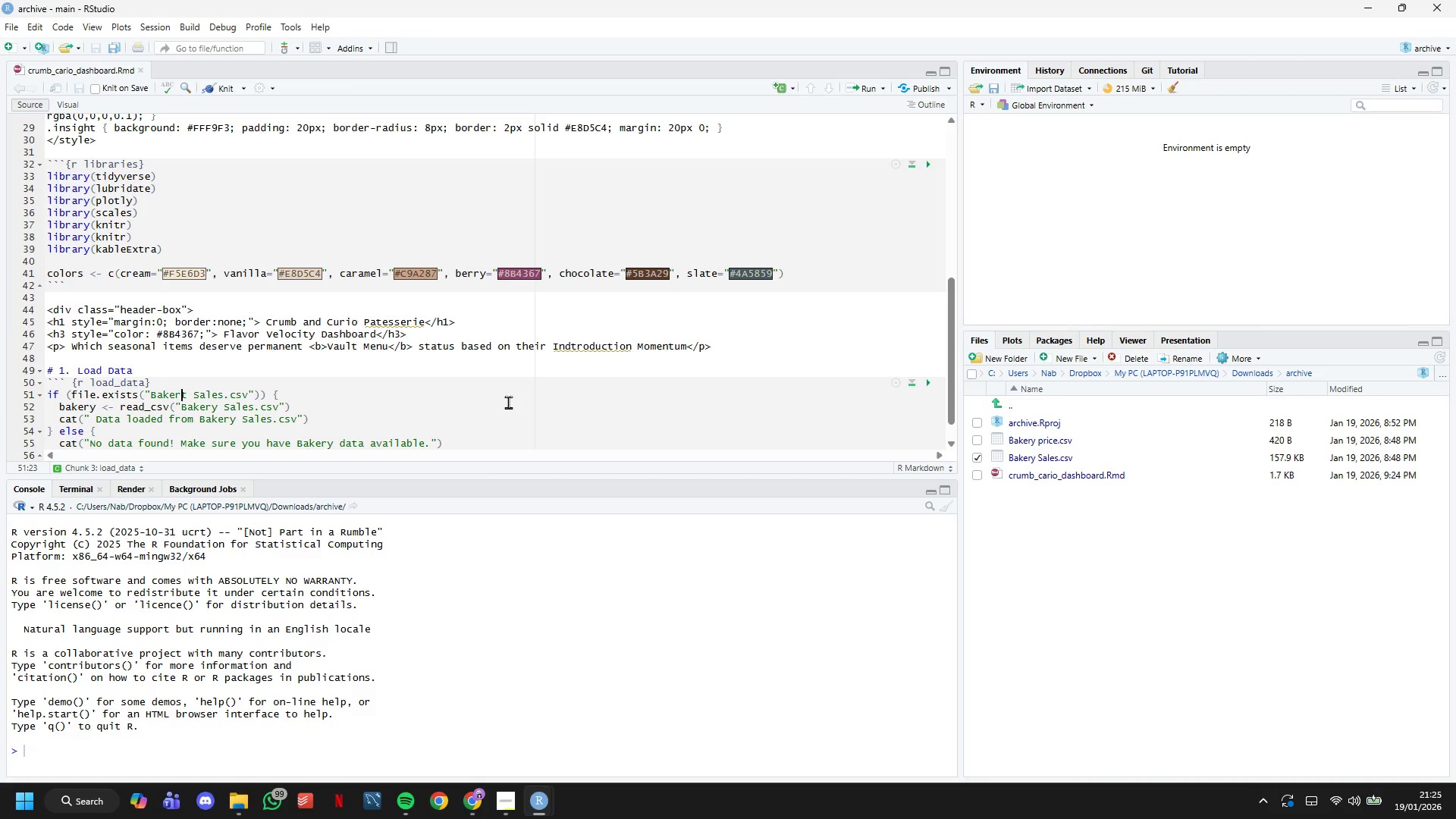 
key(ArrowRight)
 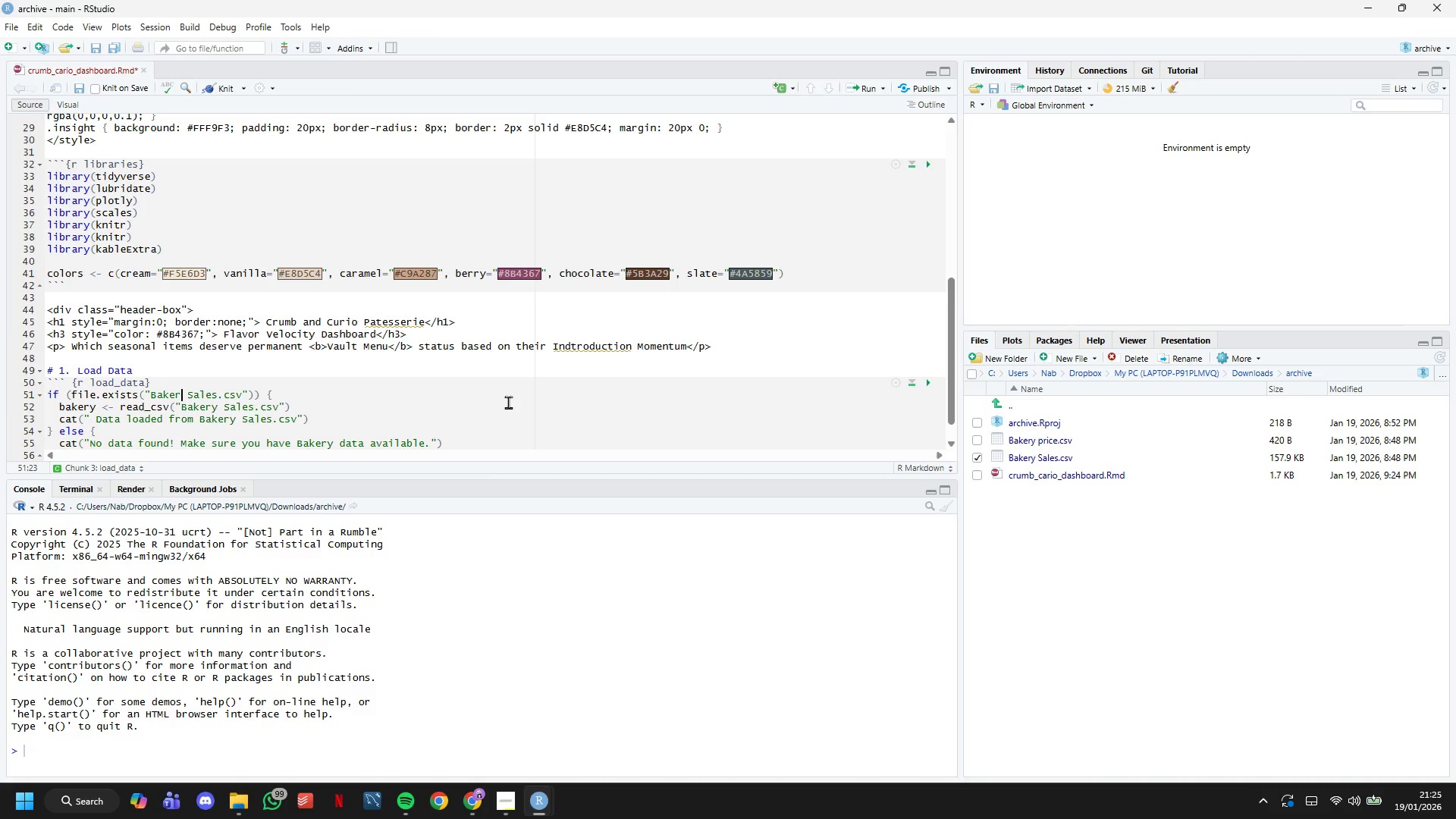 
key(Backspace)
 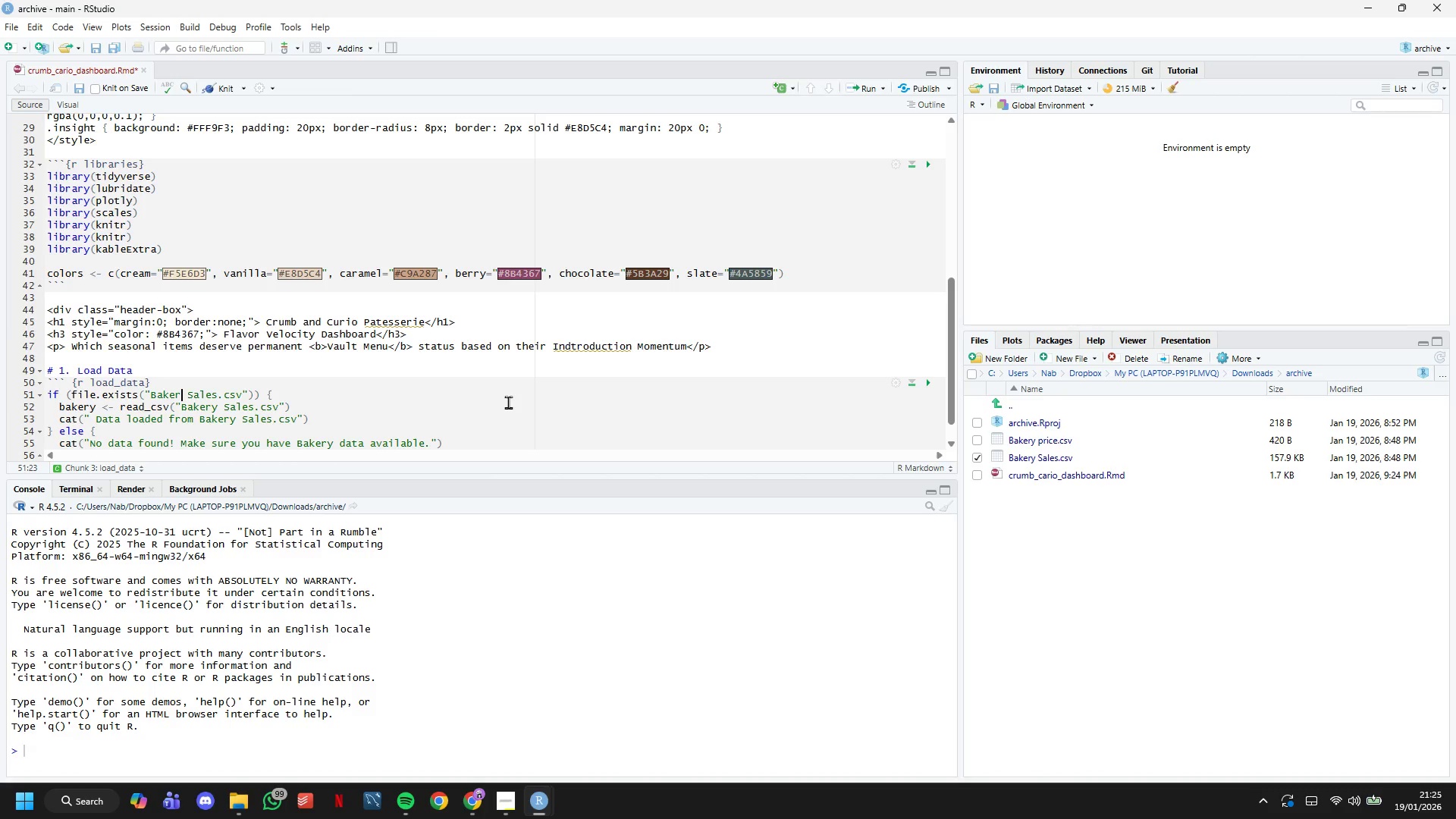 
key(Y)
 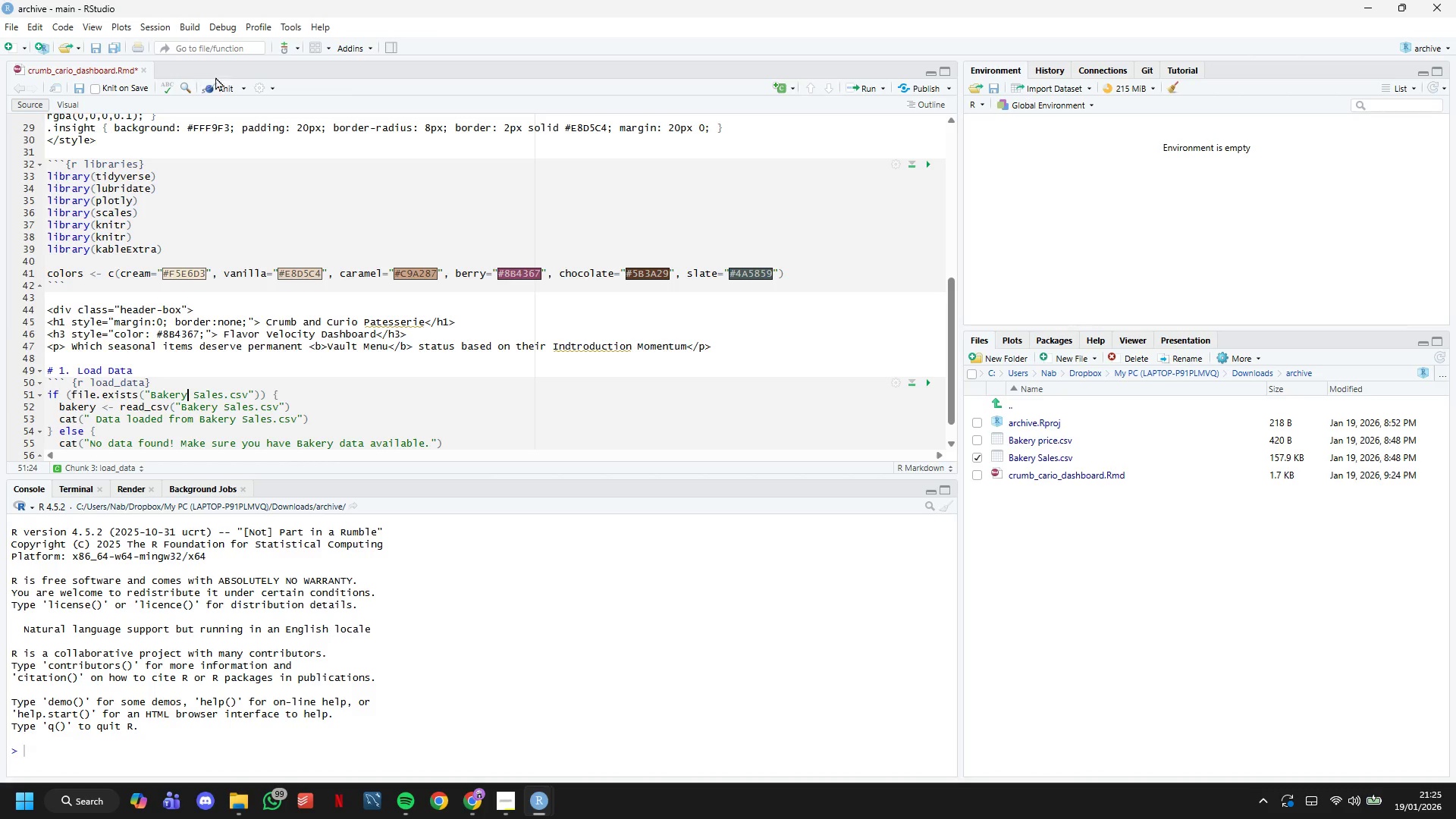 
left_click([227, 87])
 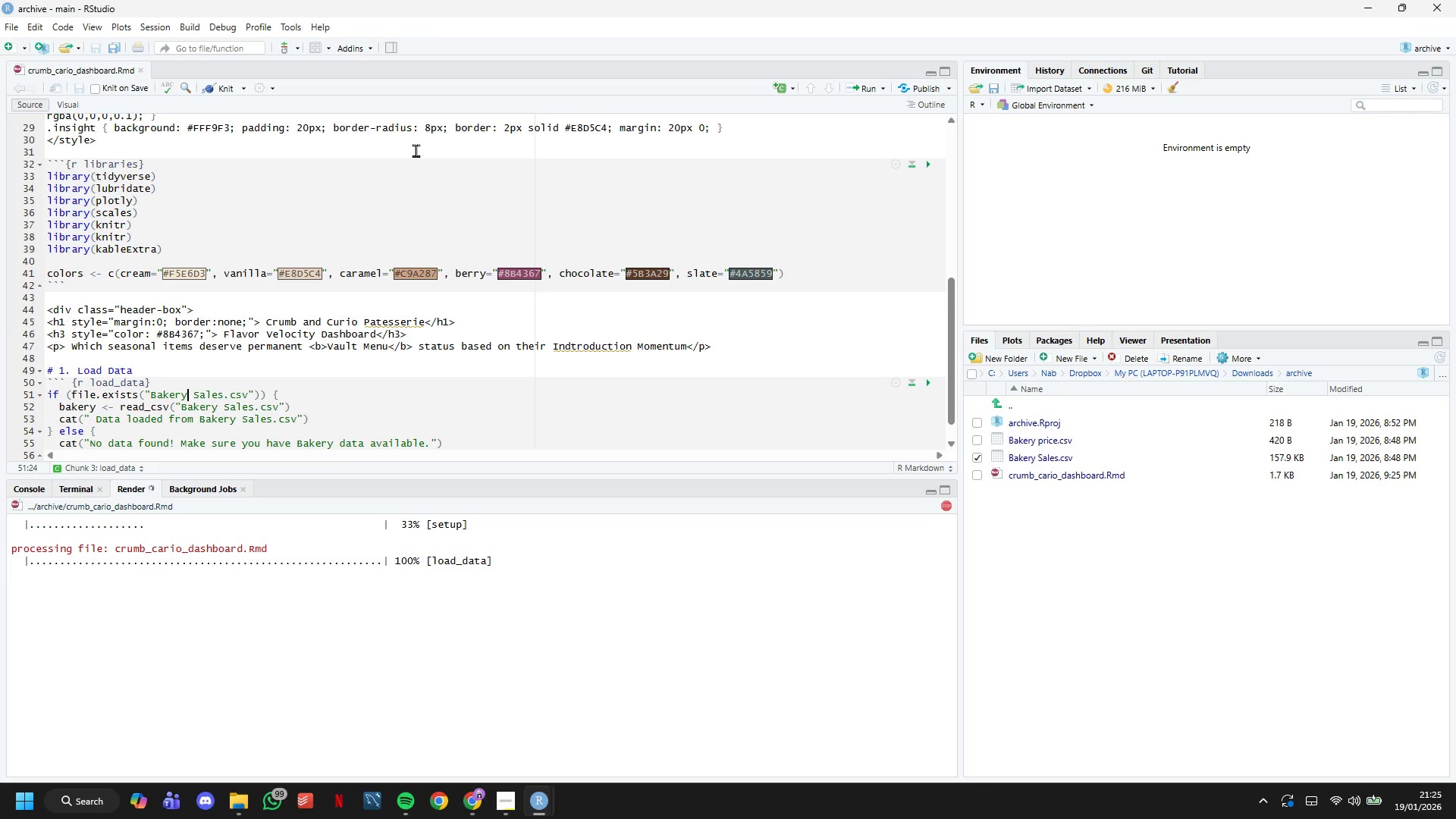 
wait(10.7)
 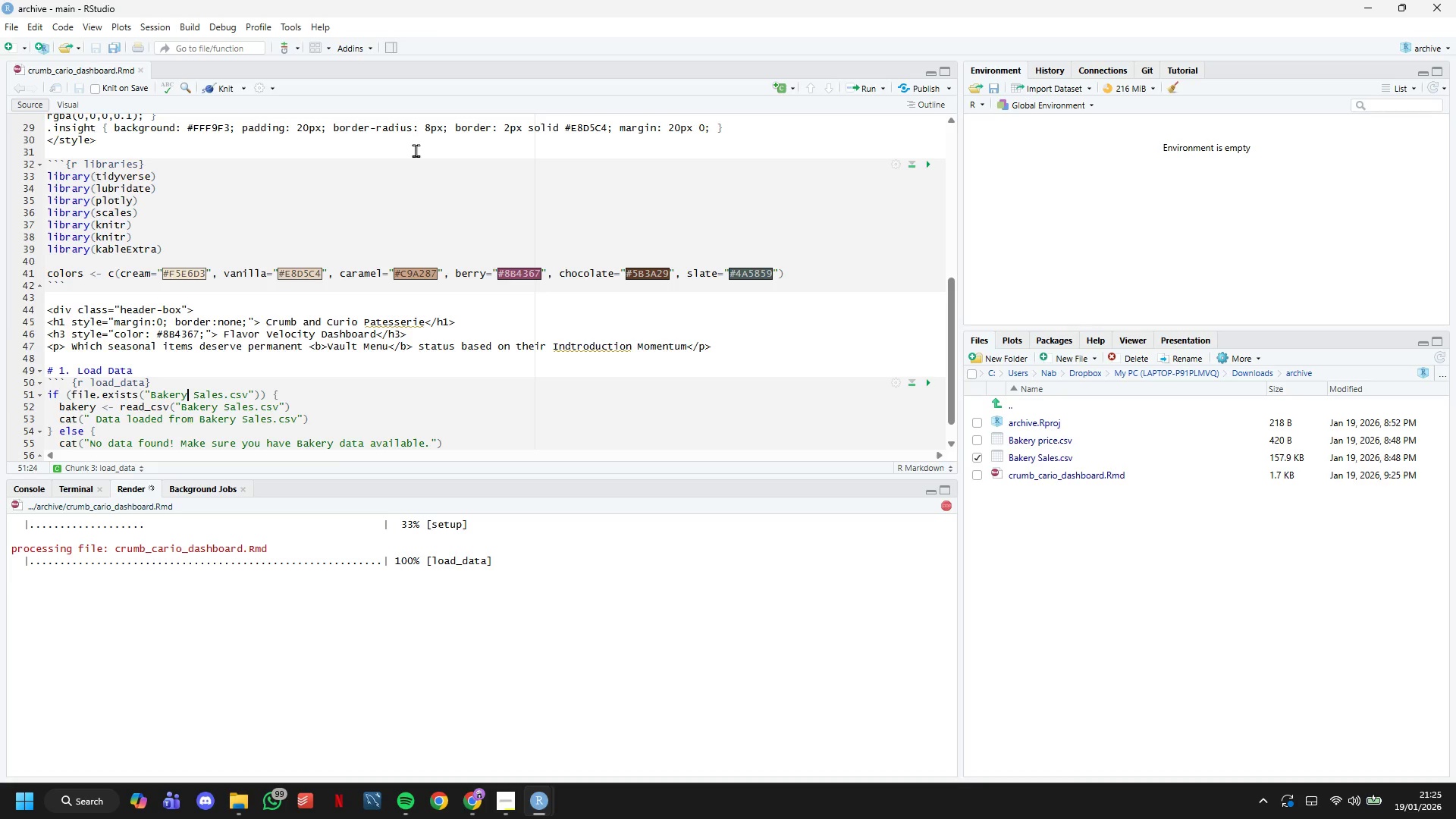 
left_click([156, 426])
 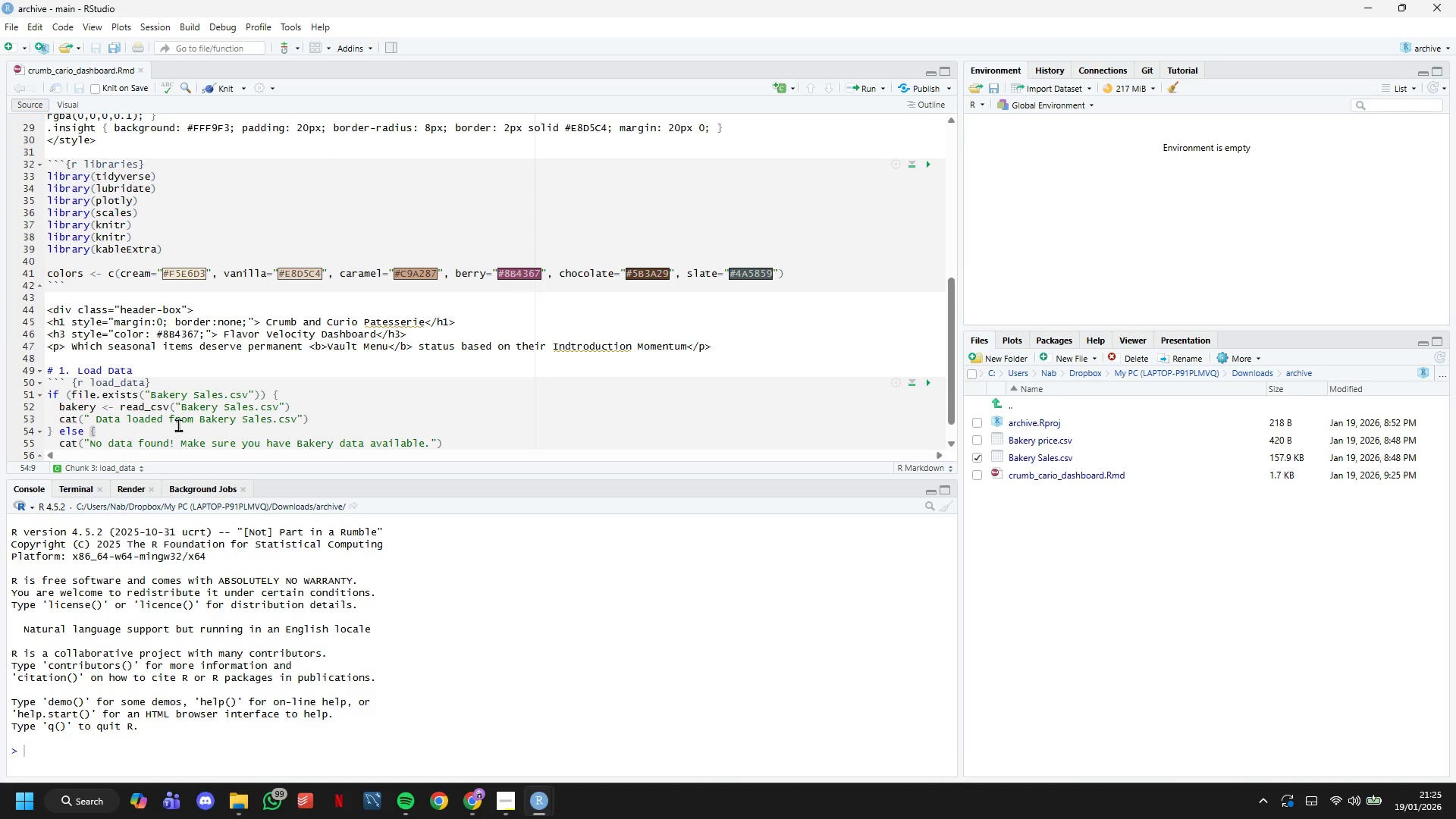 
left_click([214, 435])
 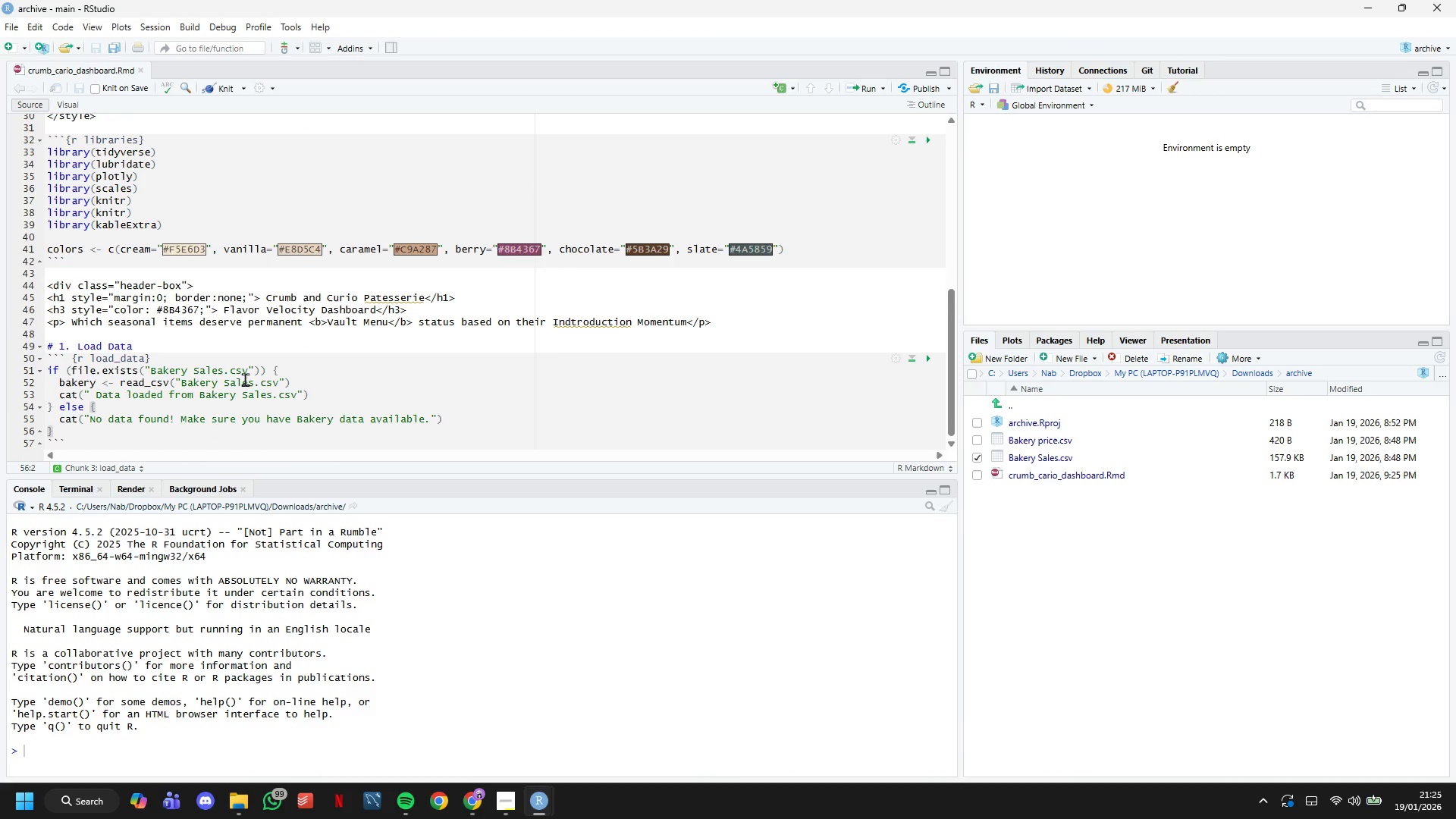 
scroll: coordinate [190, 413], scroll_direction: down, amount: 5.0
 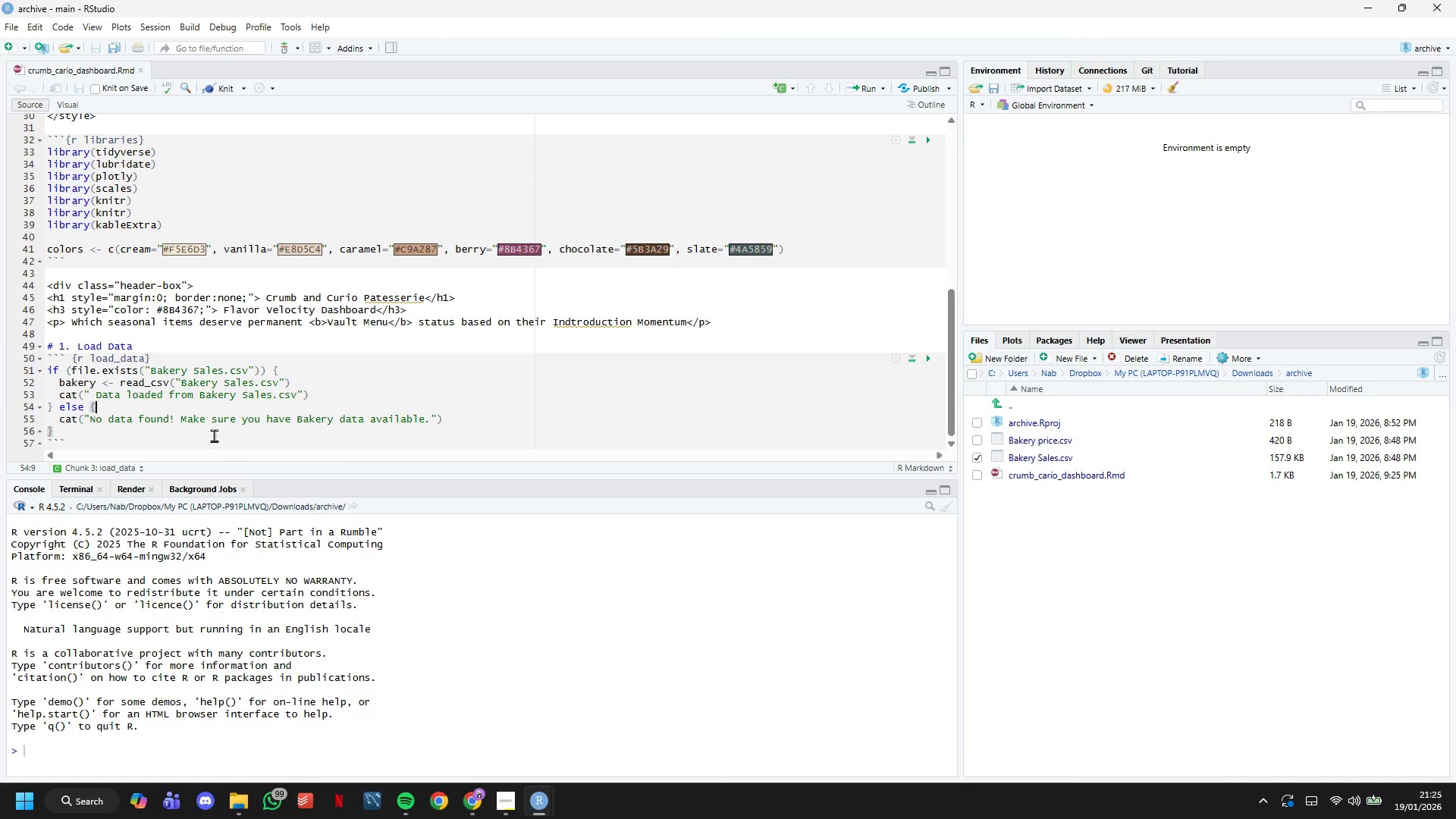 
key(ArrowDown)
 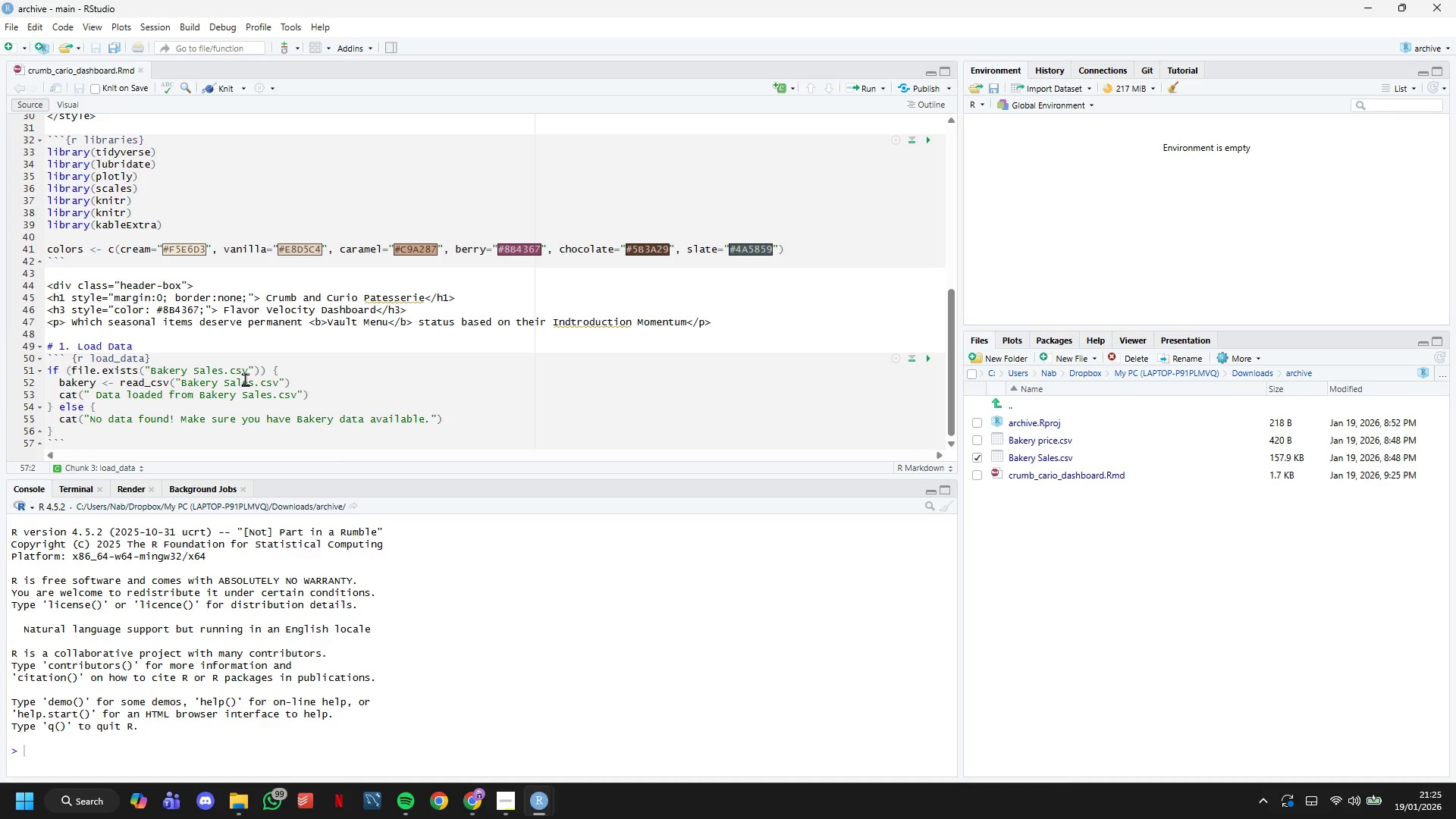 
key(ArrowRight)
 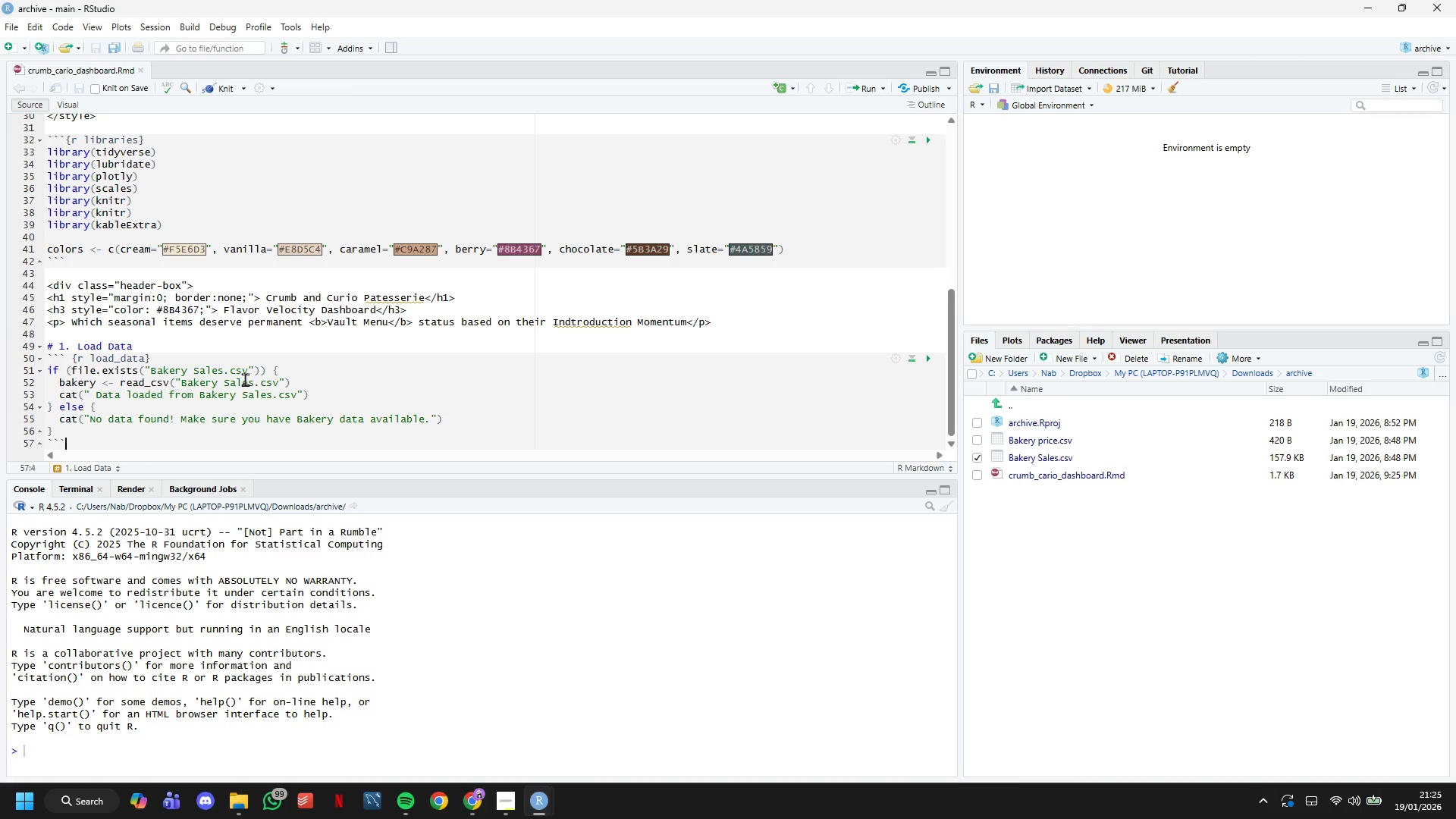 
key(ArrowRight)
 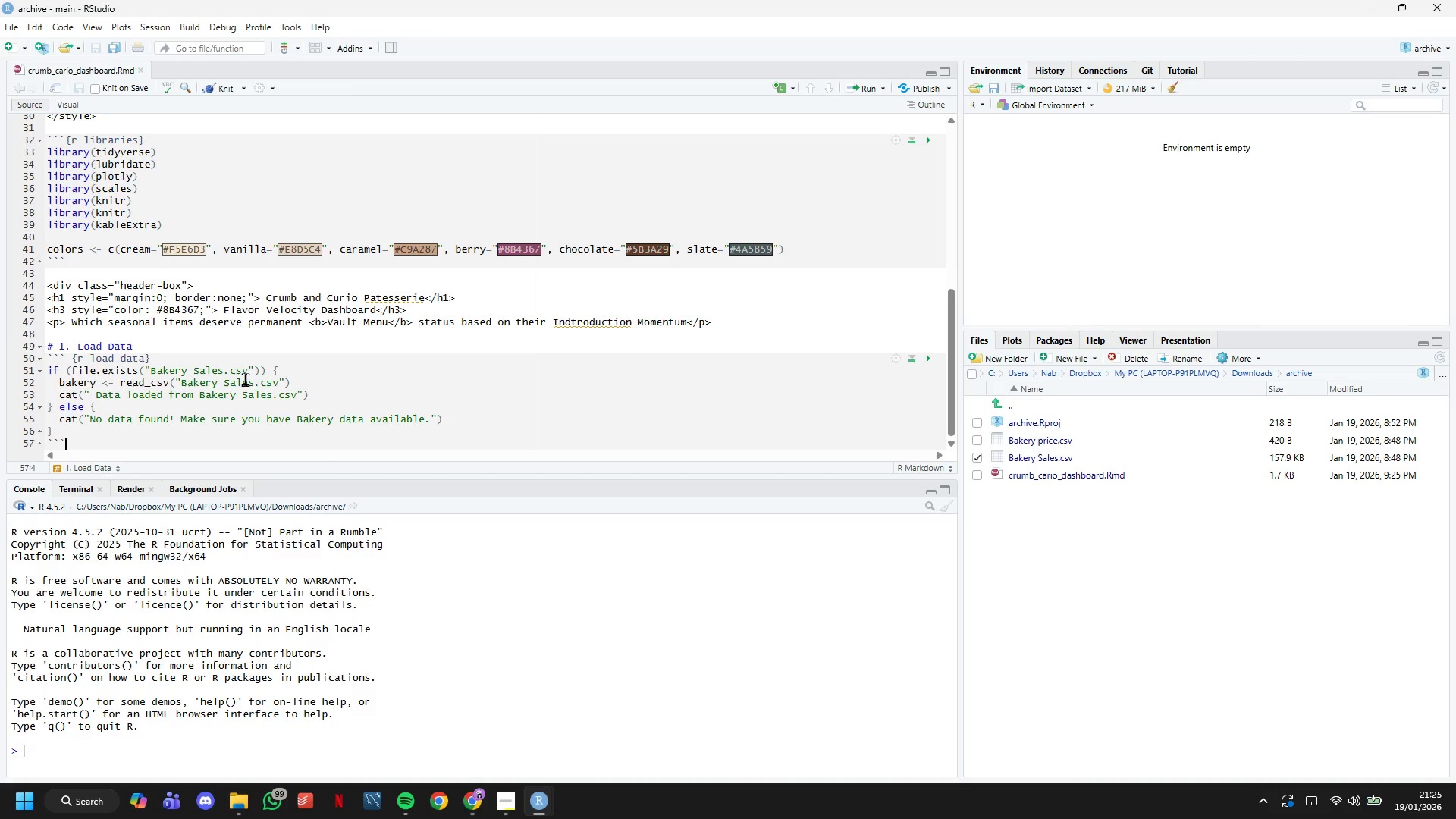 
key(ArrowRight)
 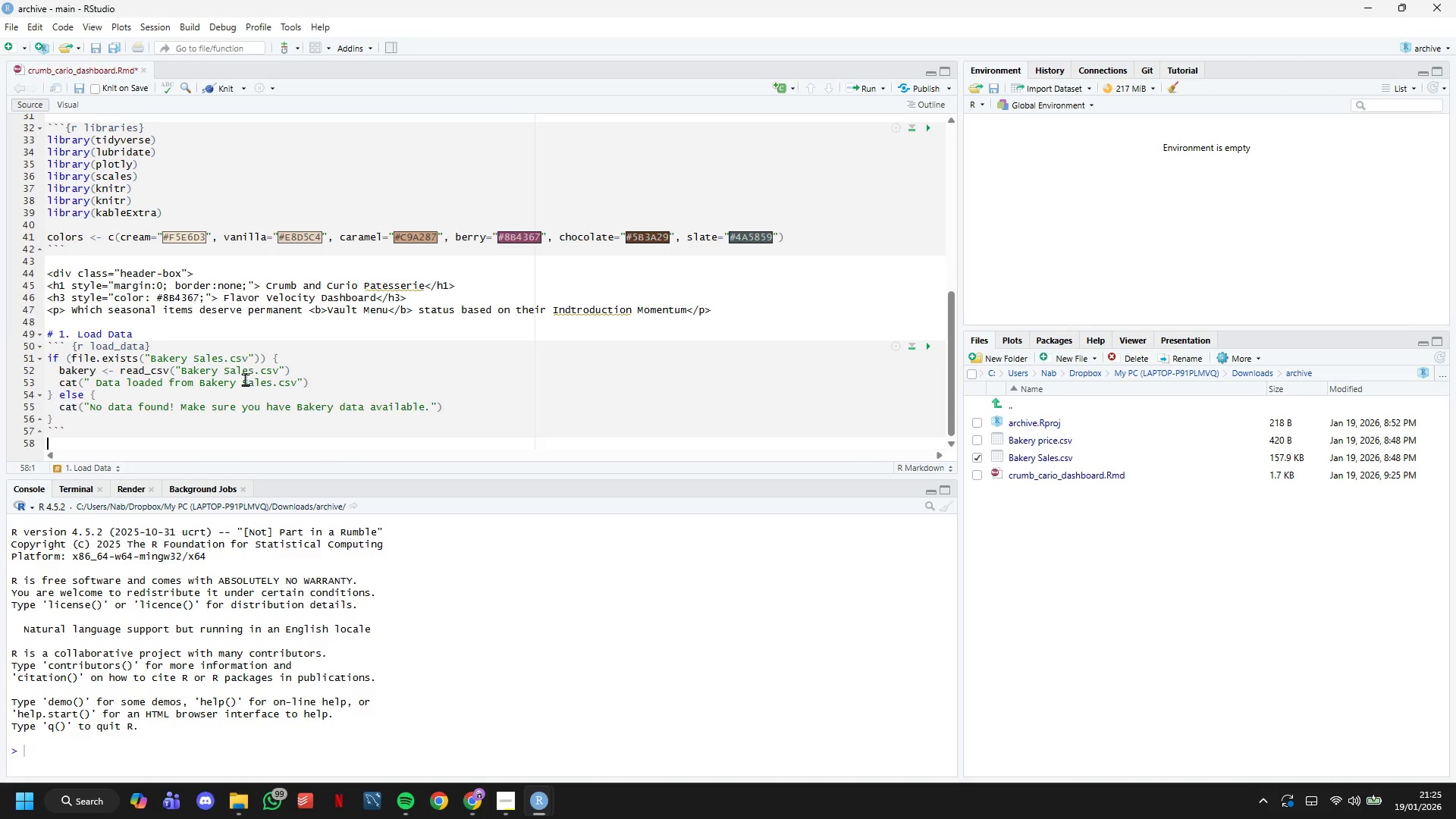 
key(Enter)
 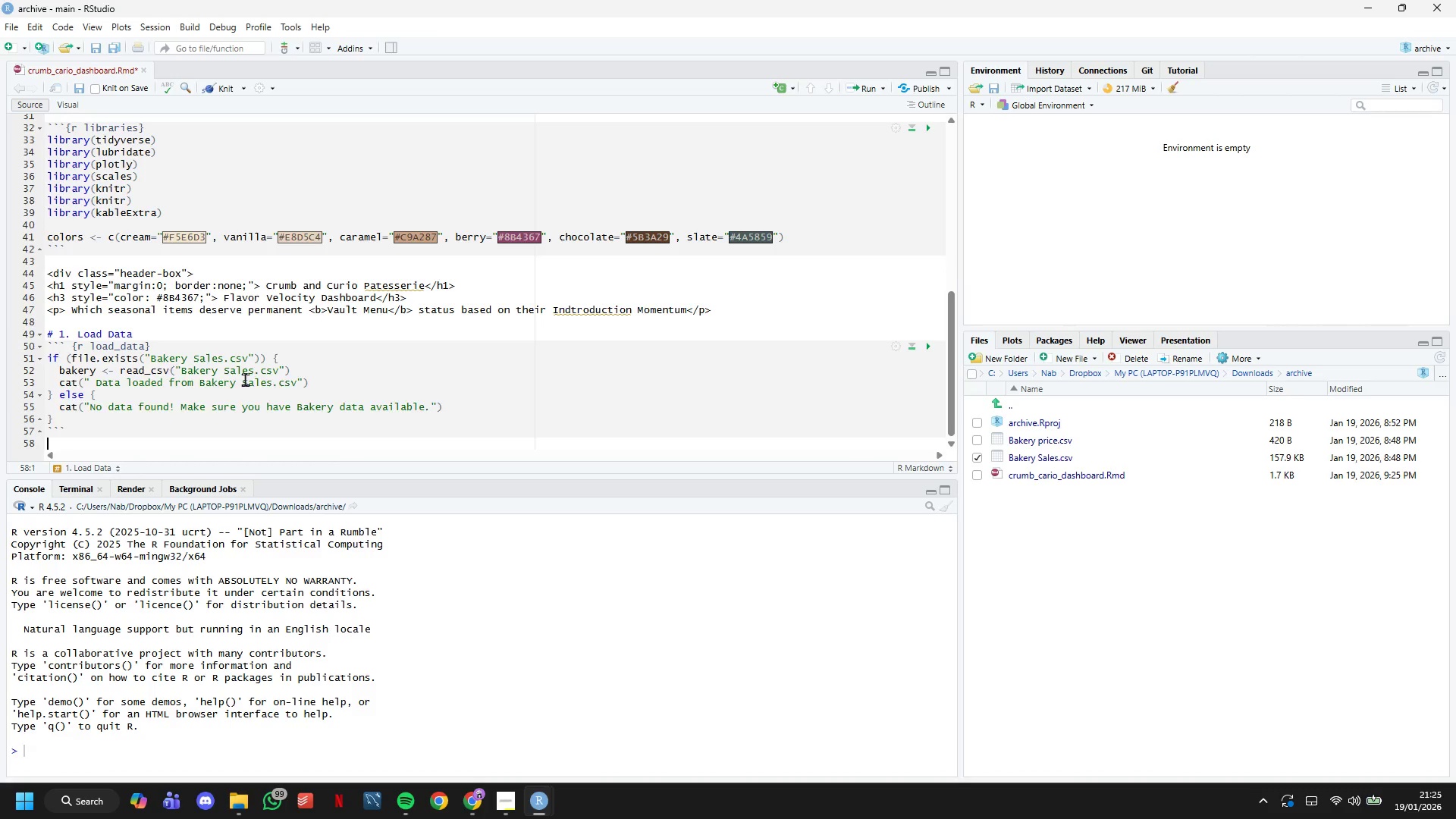 
key(Enter)
 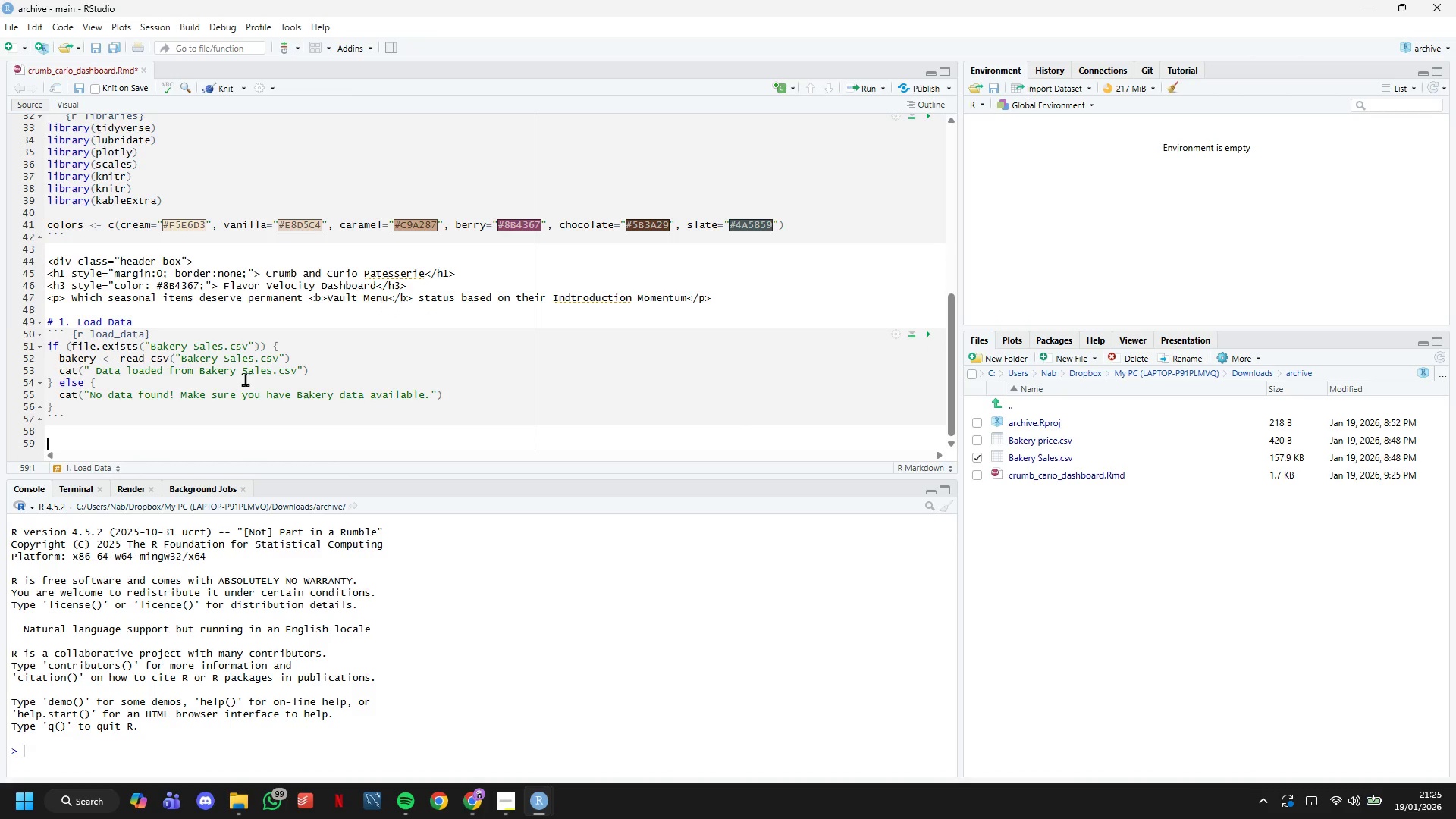 
key(Shift+3)
 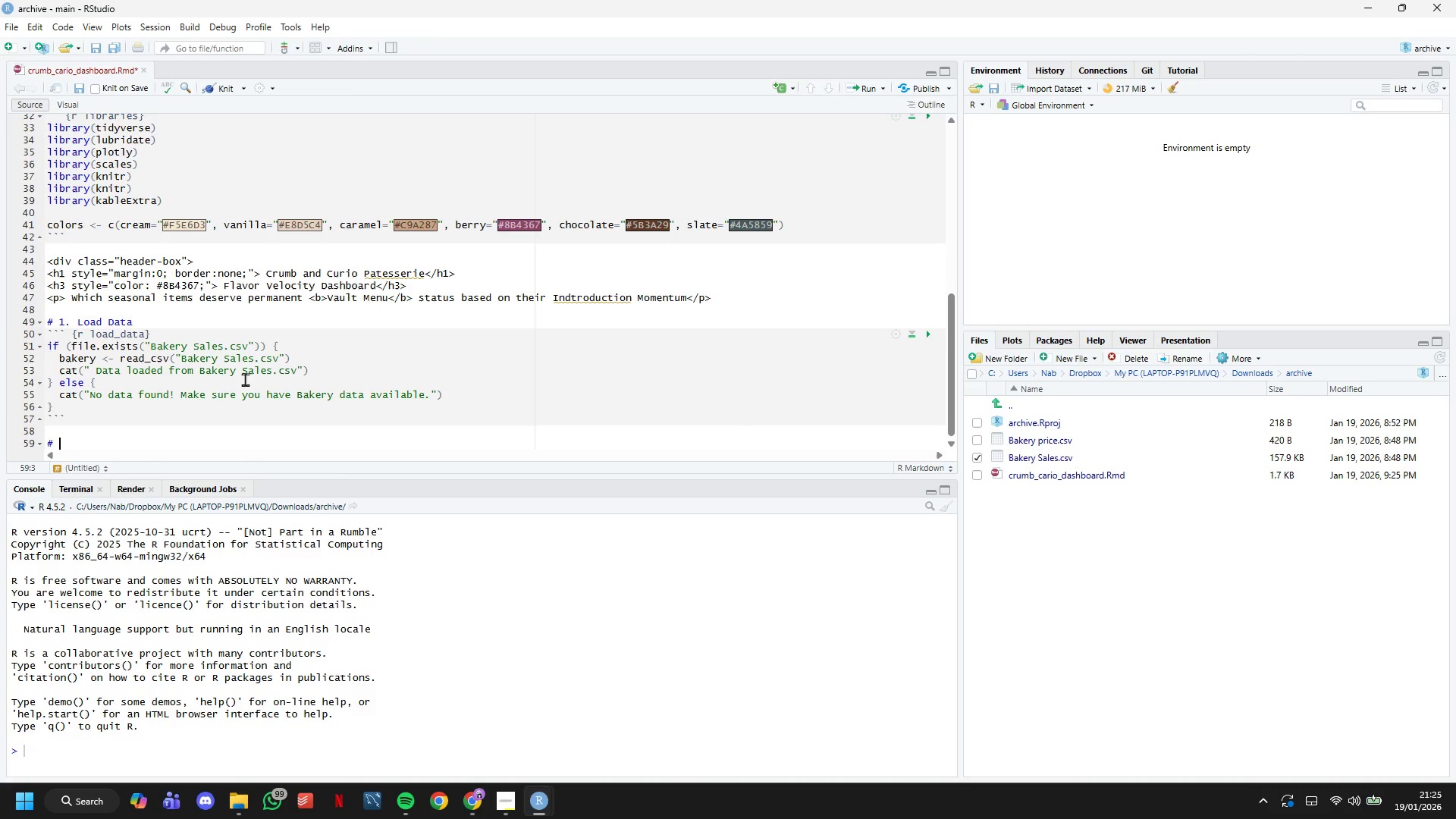 
key(Shift+Space)
 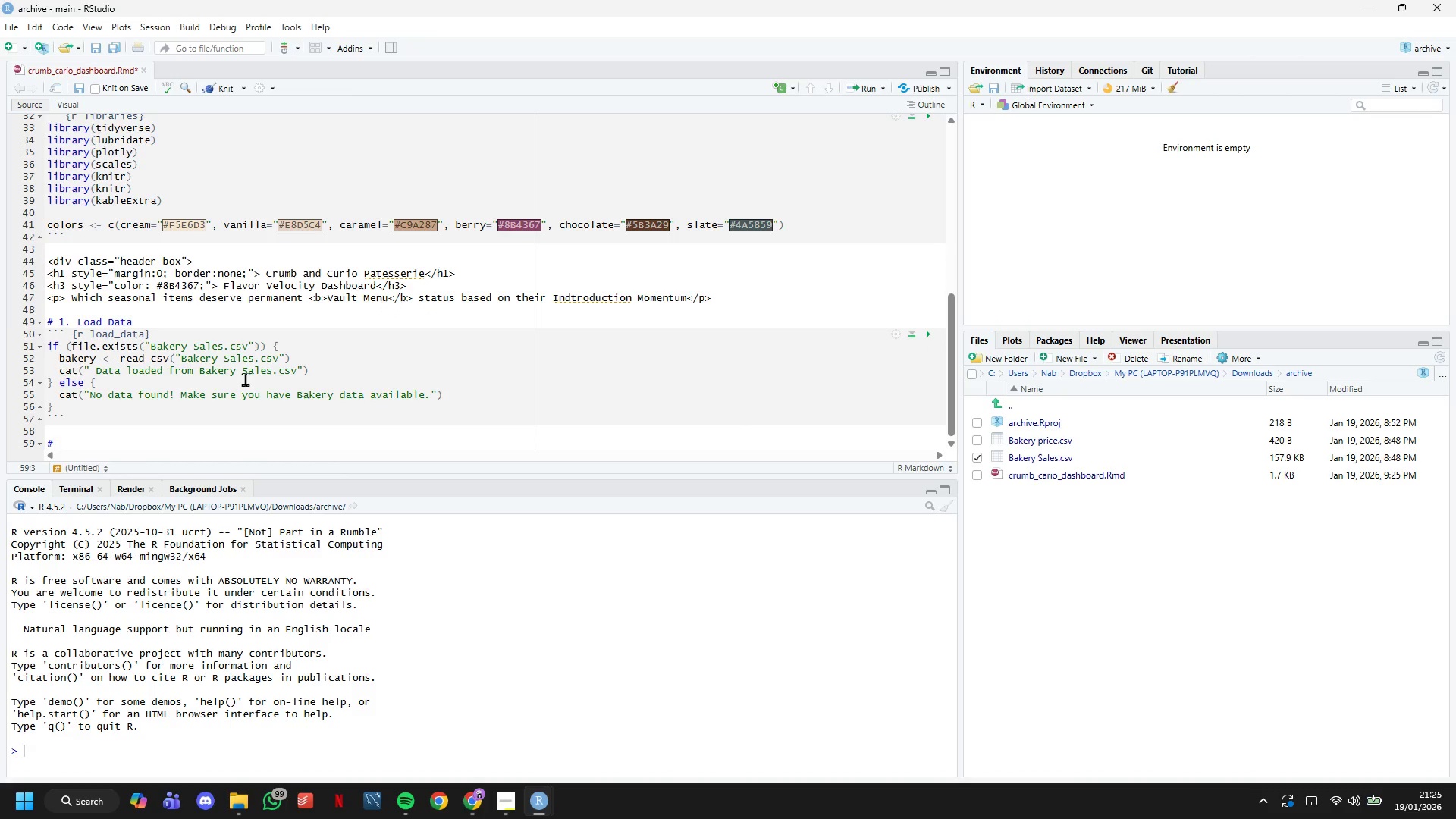 
key(2)
 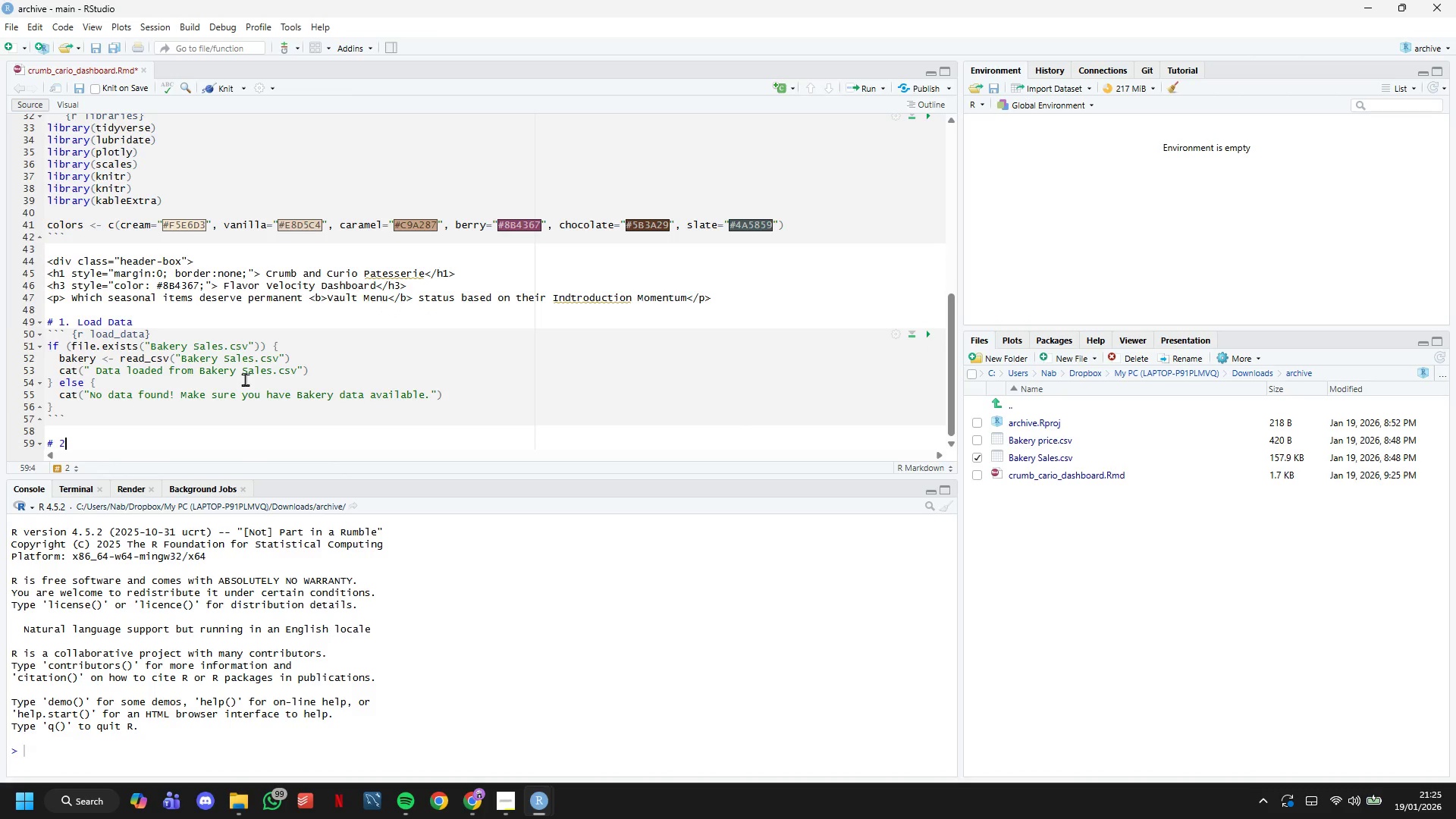 
key(Period)
 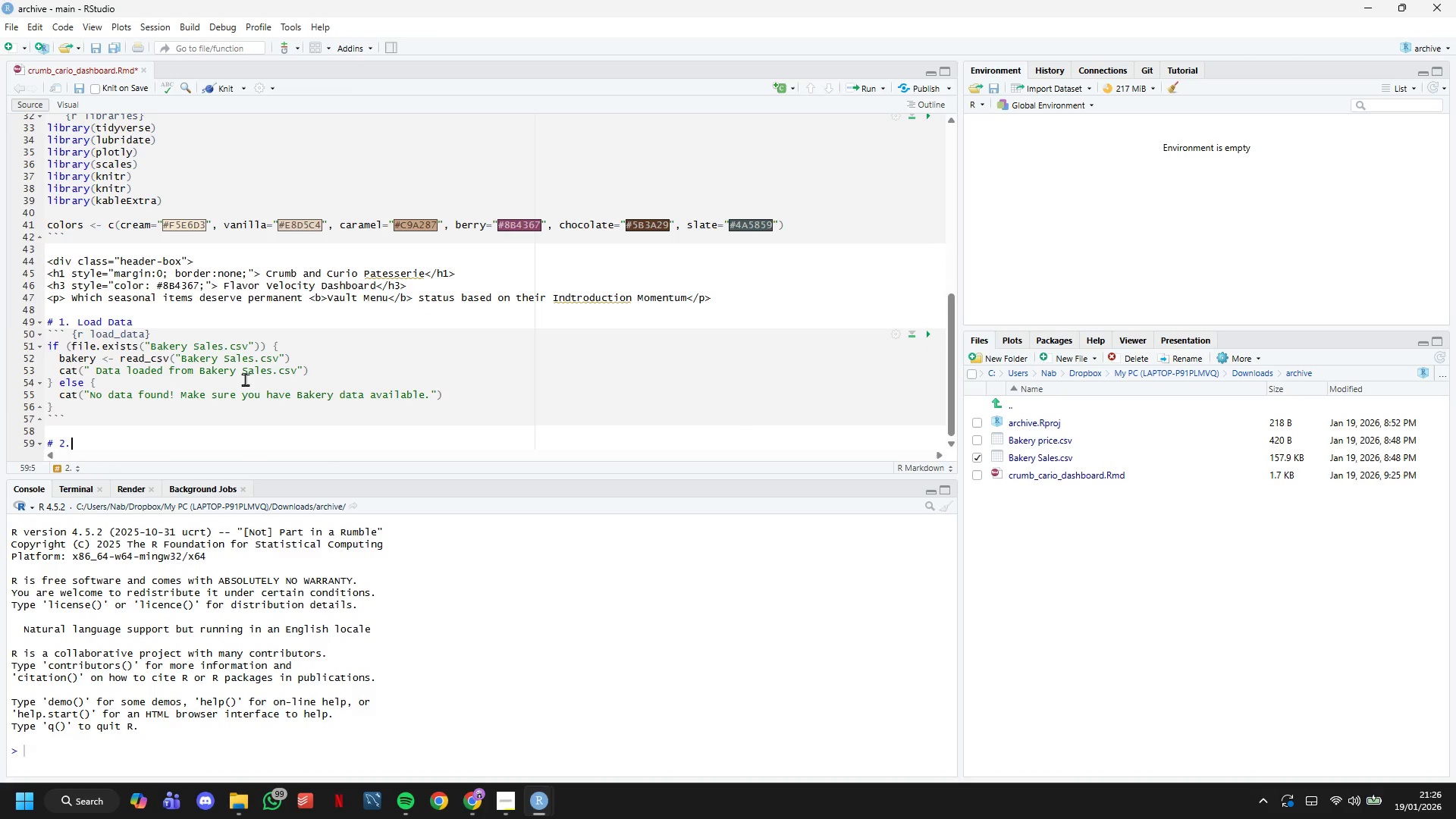 
wait(5.23)
 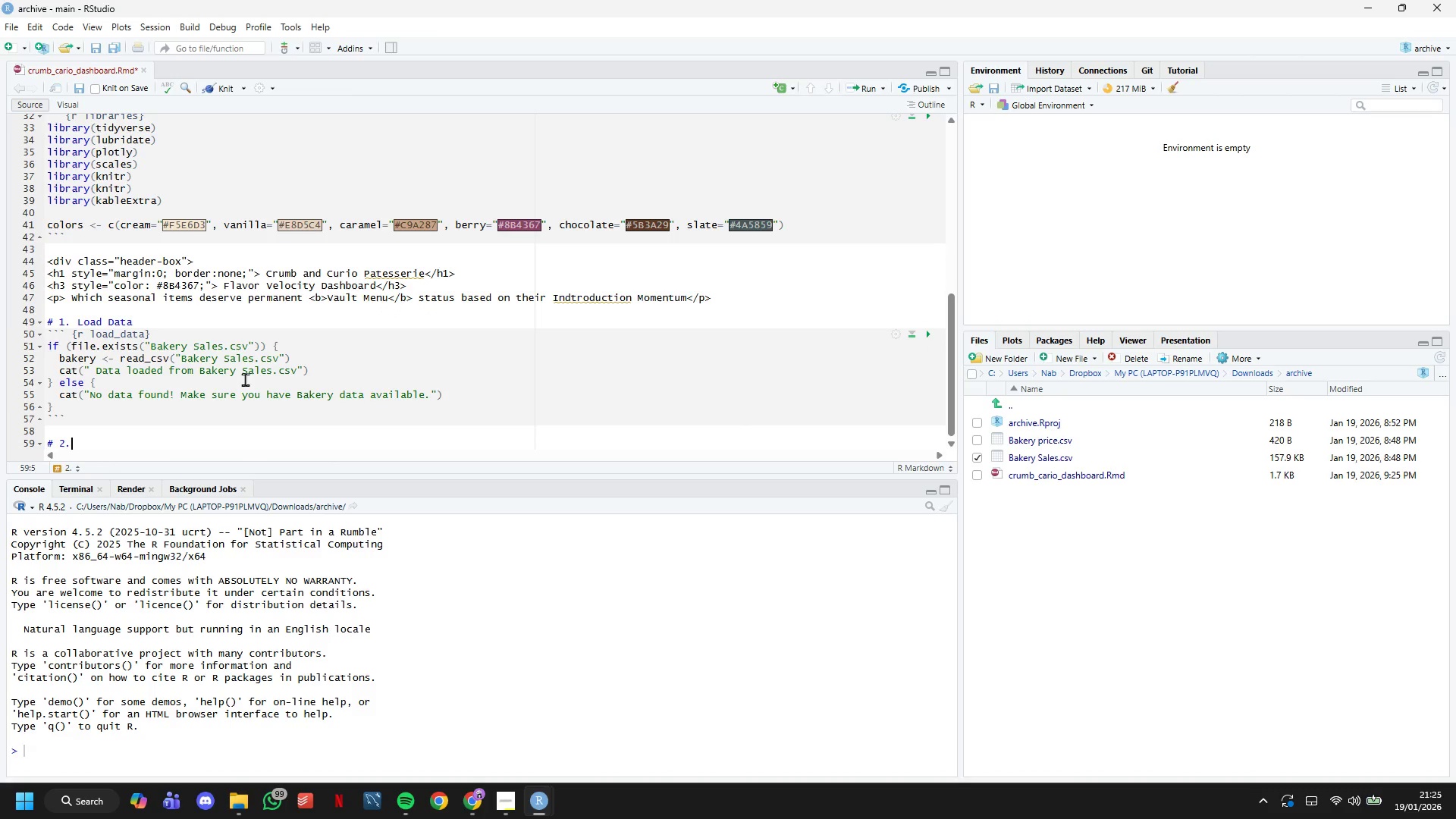 
type( Filter Categories & Transform)
 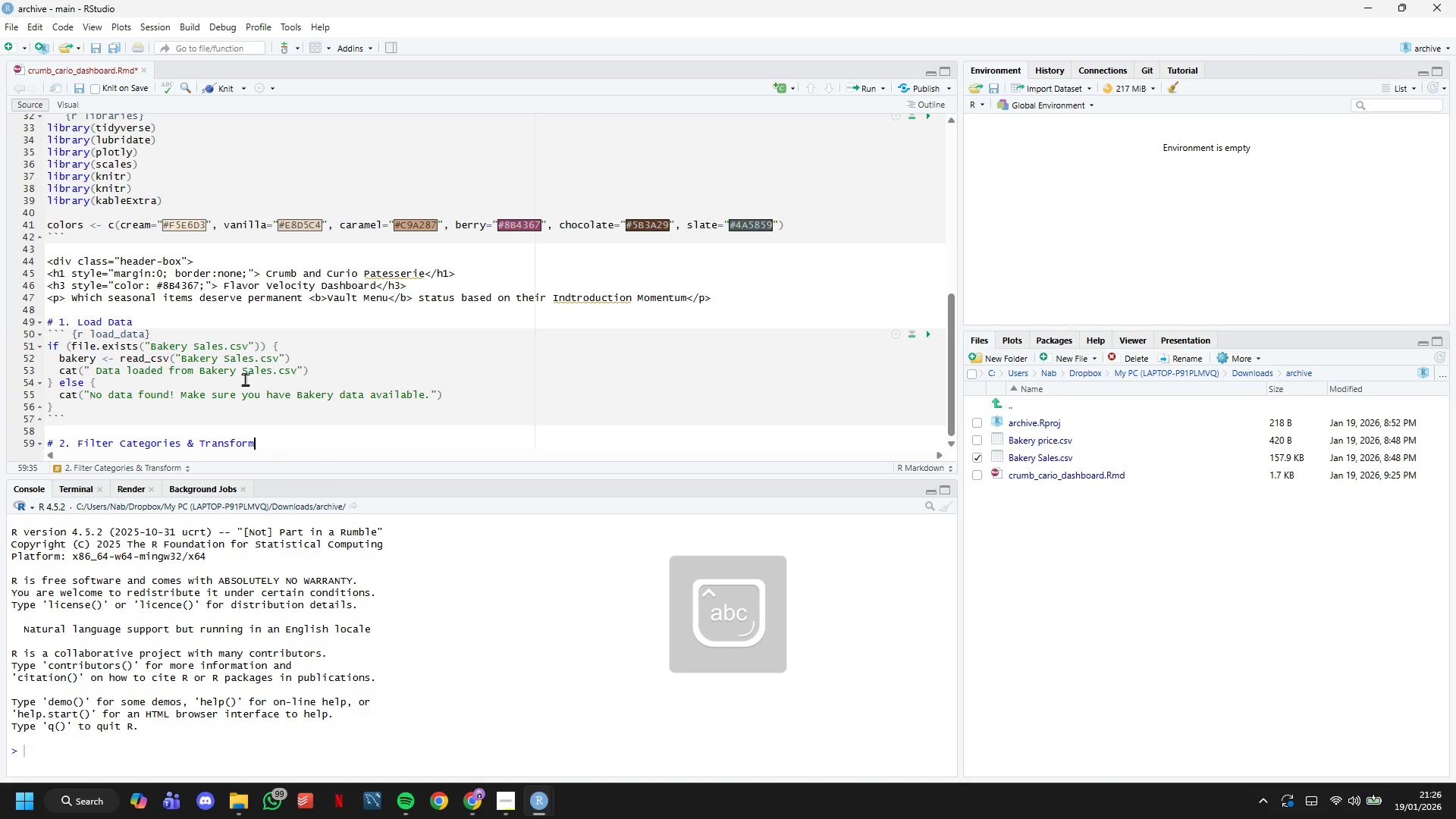 
 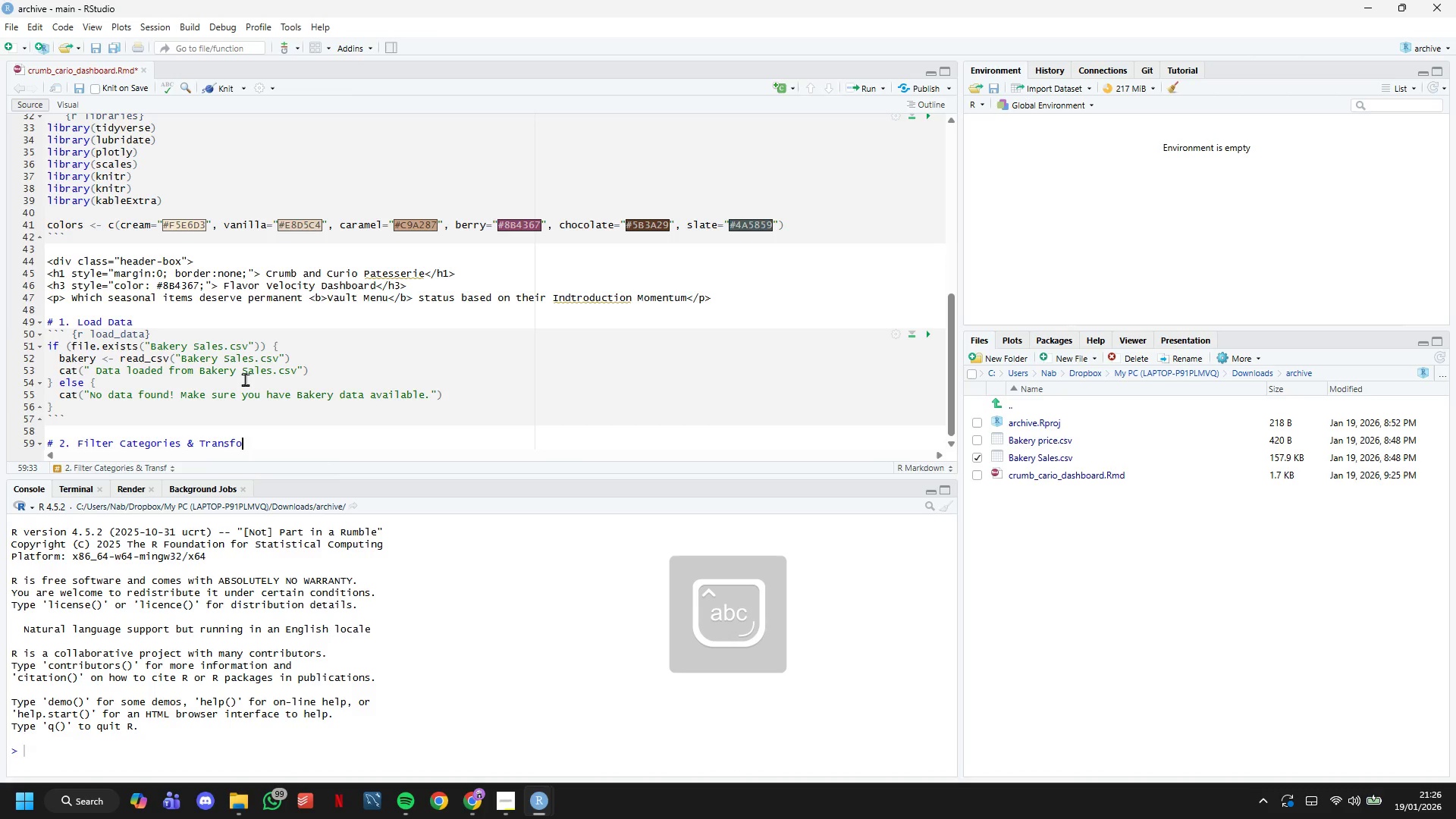 
key(Enter)
 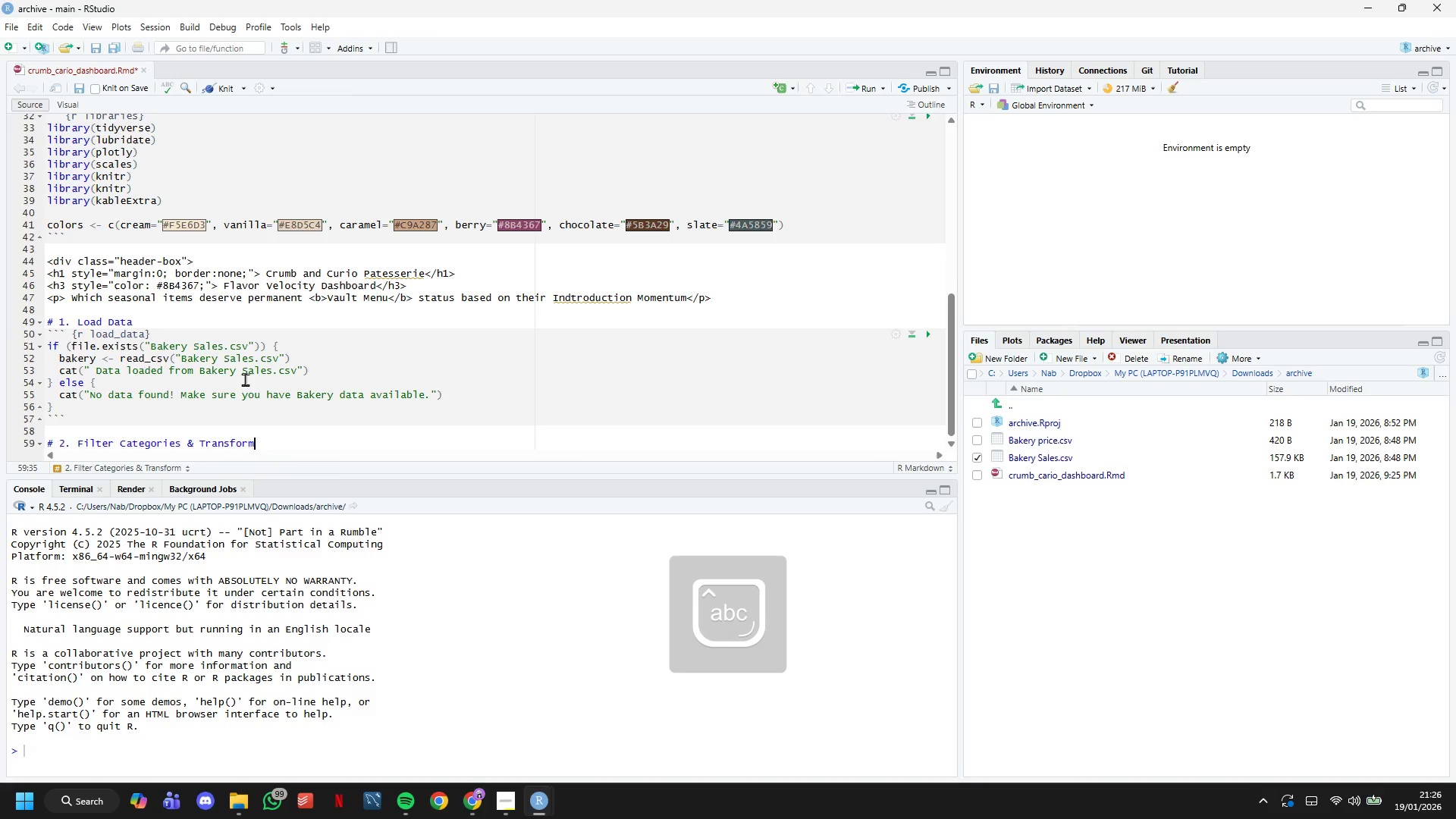 
key(Enter)
 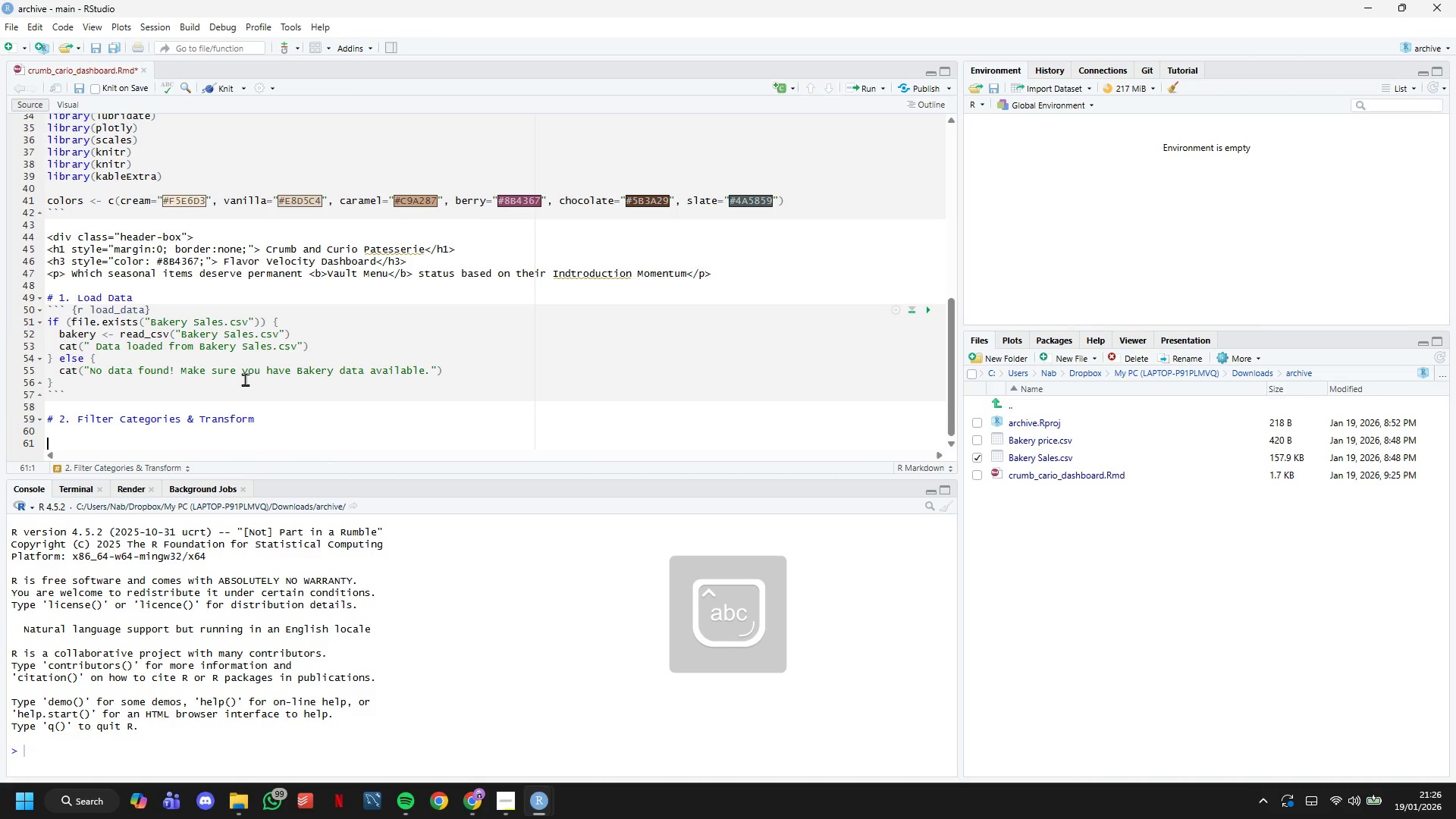 
key(Tab)
 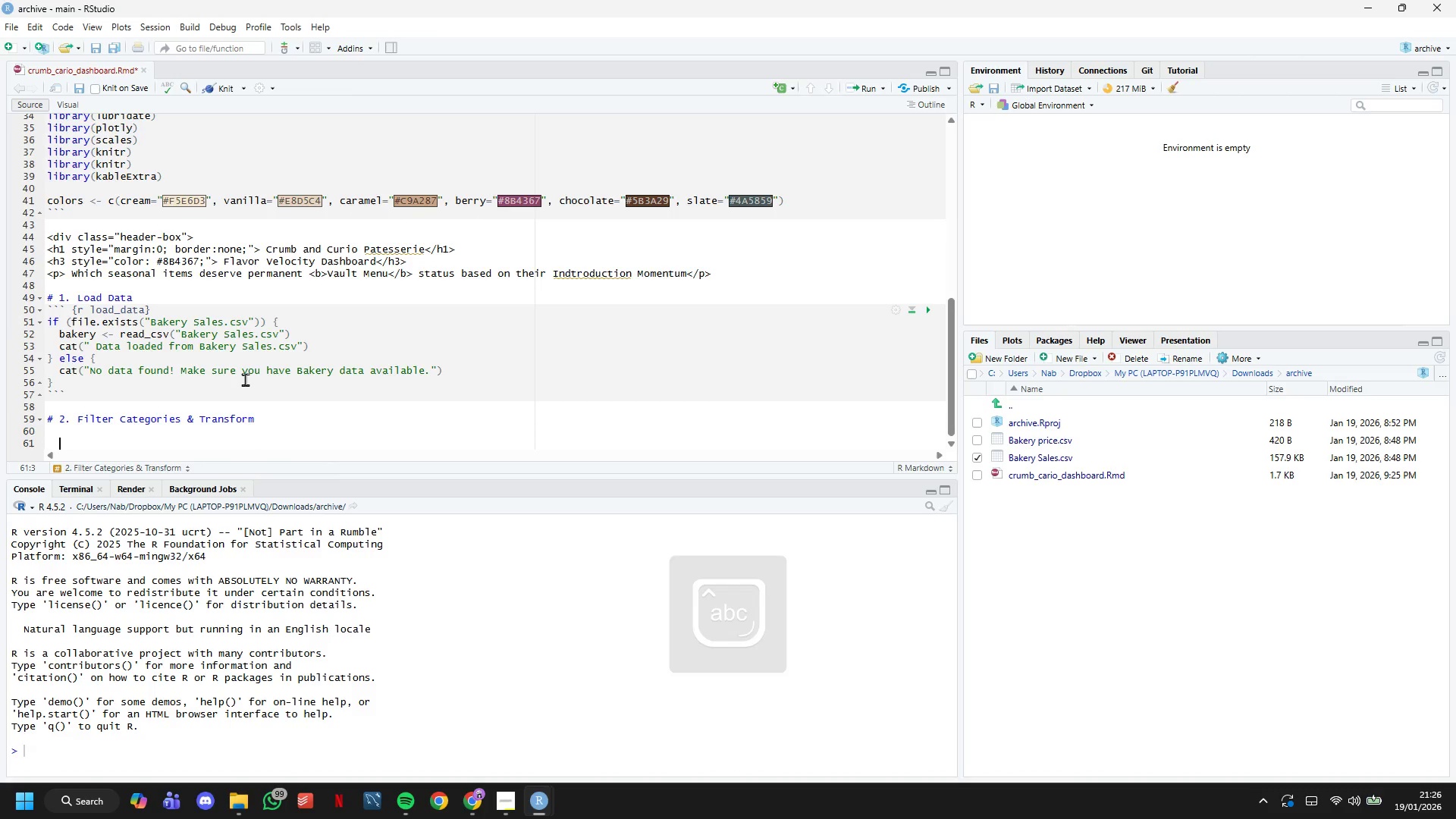 
key(Tab)
 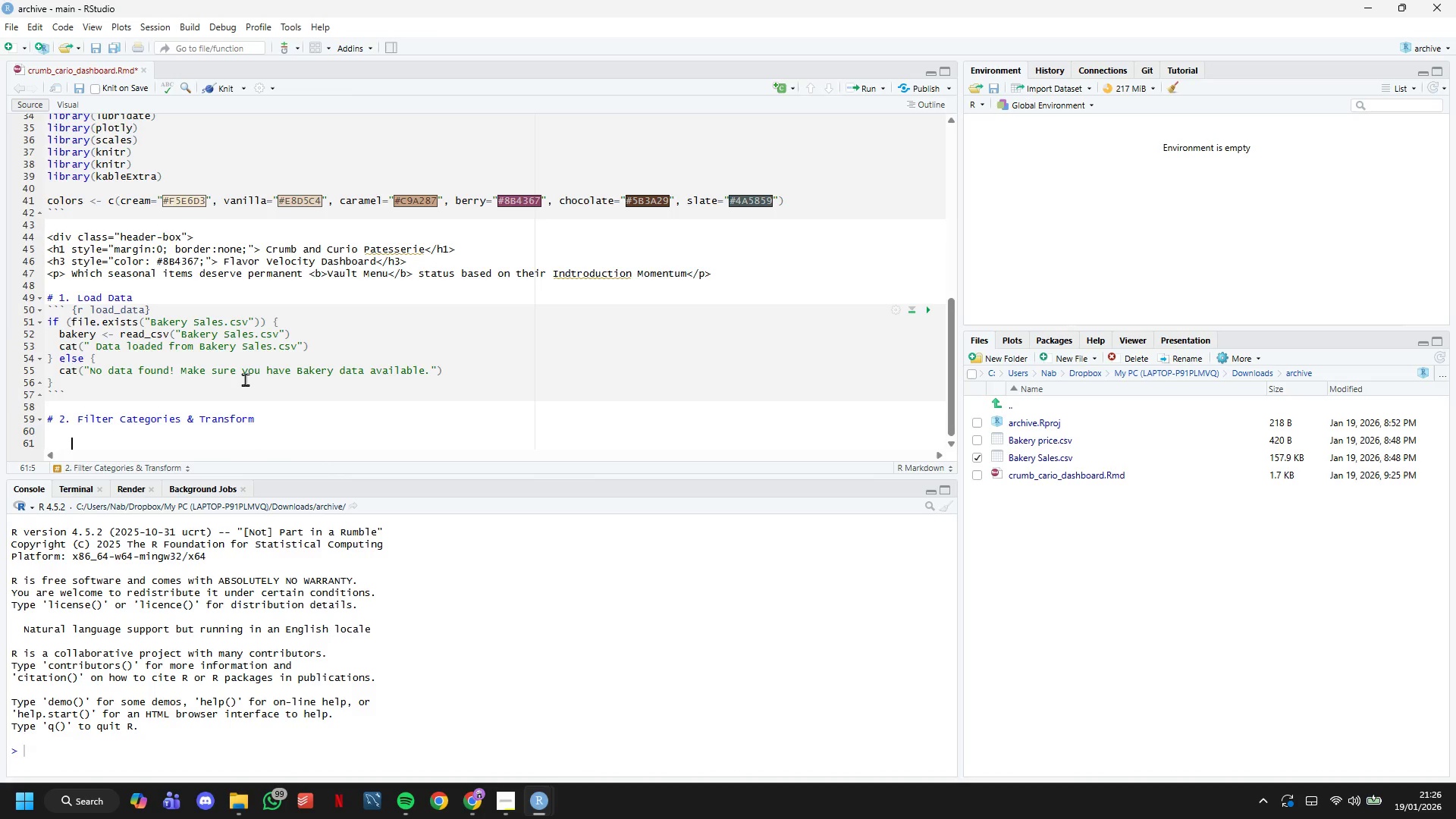 
key(Backspace)
 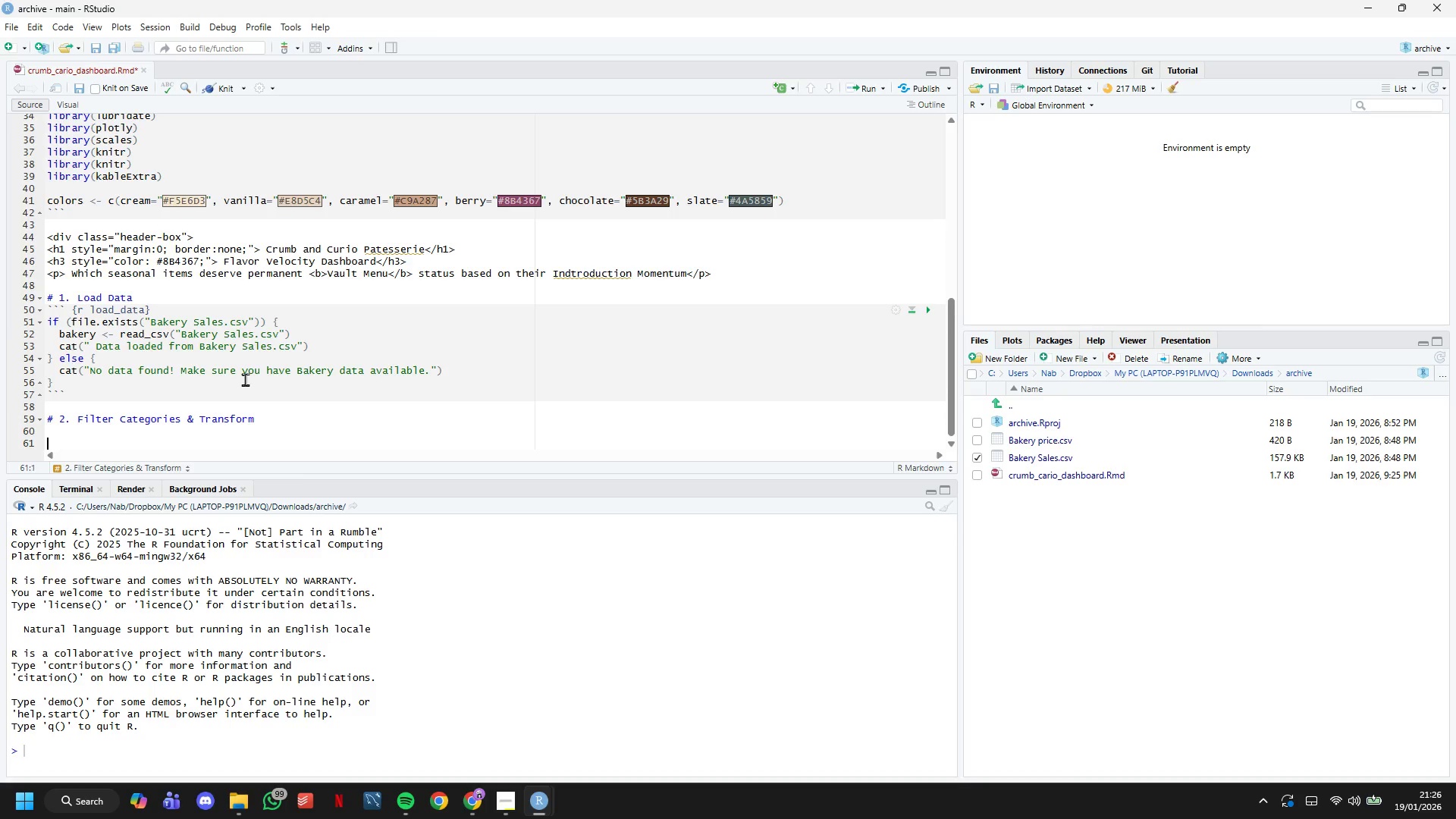 
key(Backspace)
 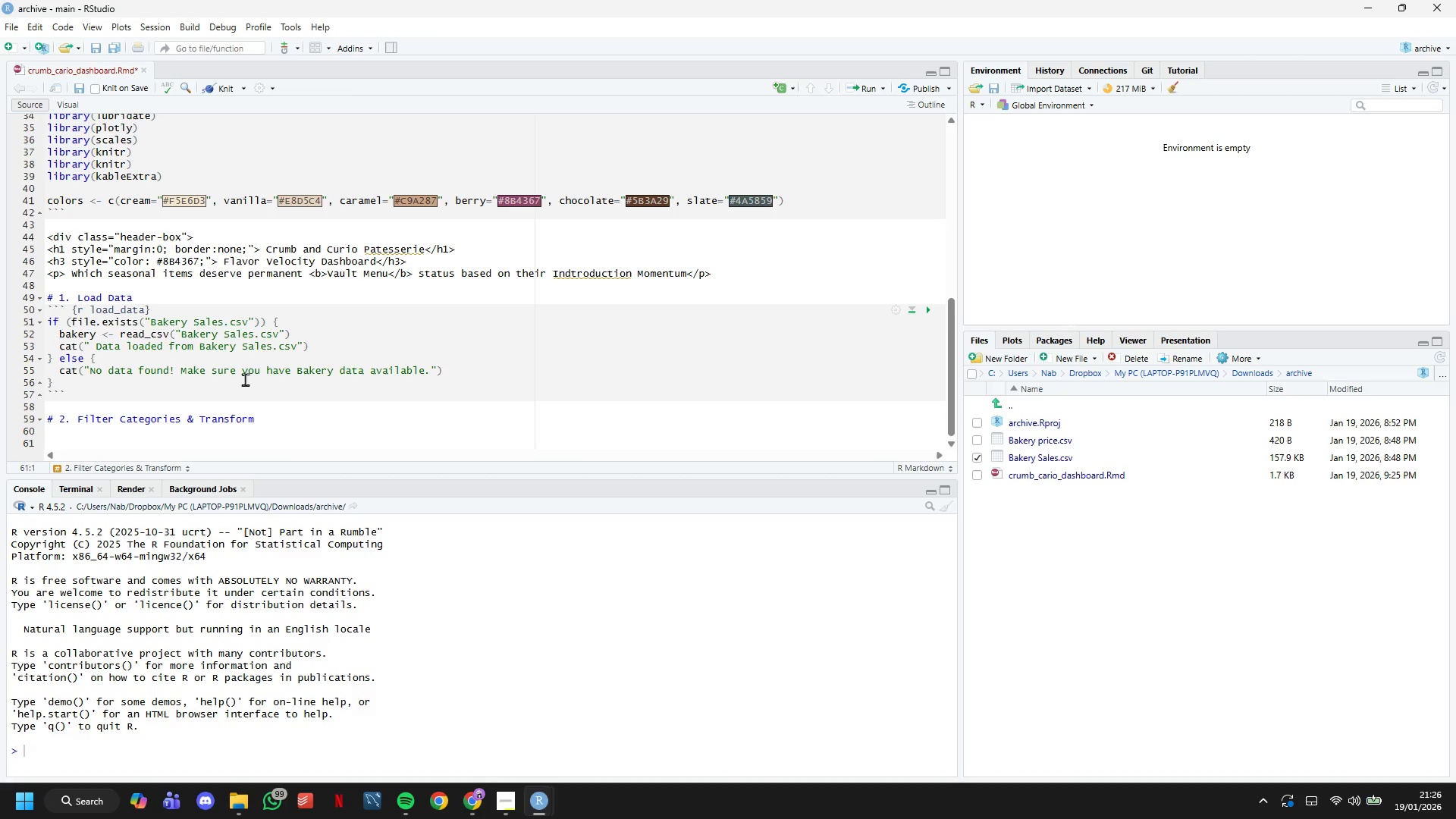 
key(Backquote)
 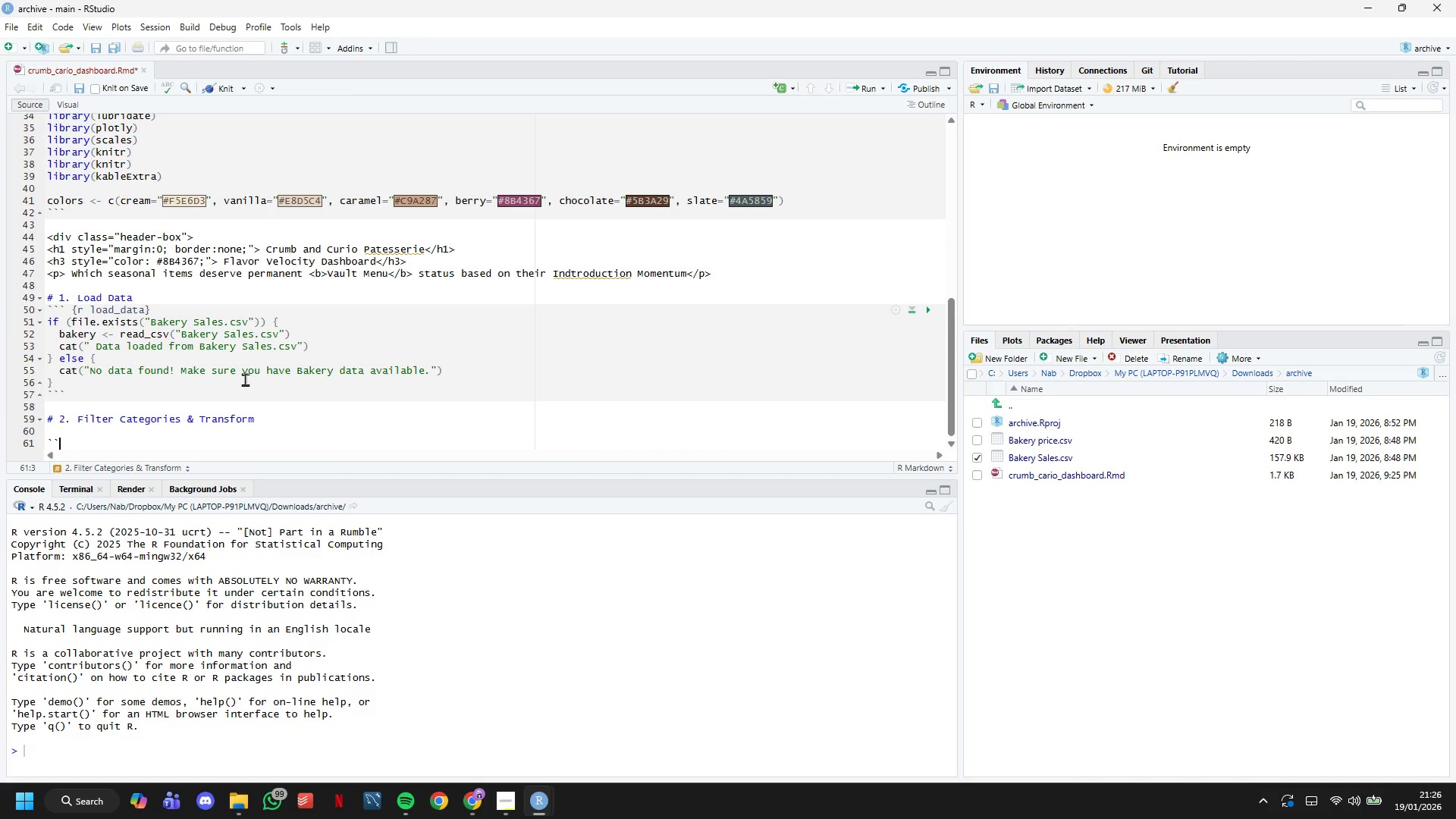 
key(Backquote)
 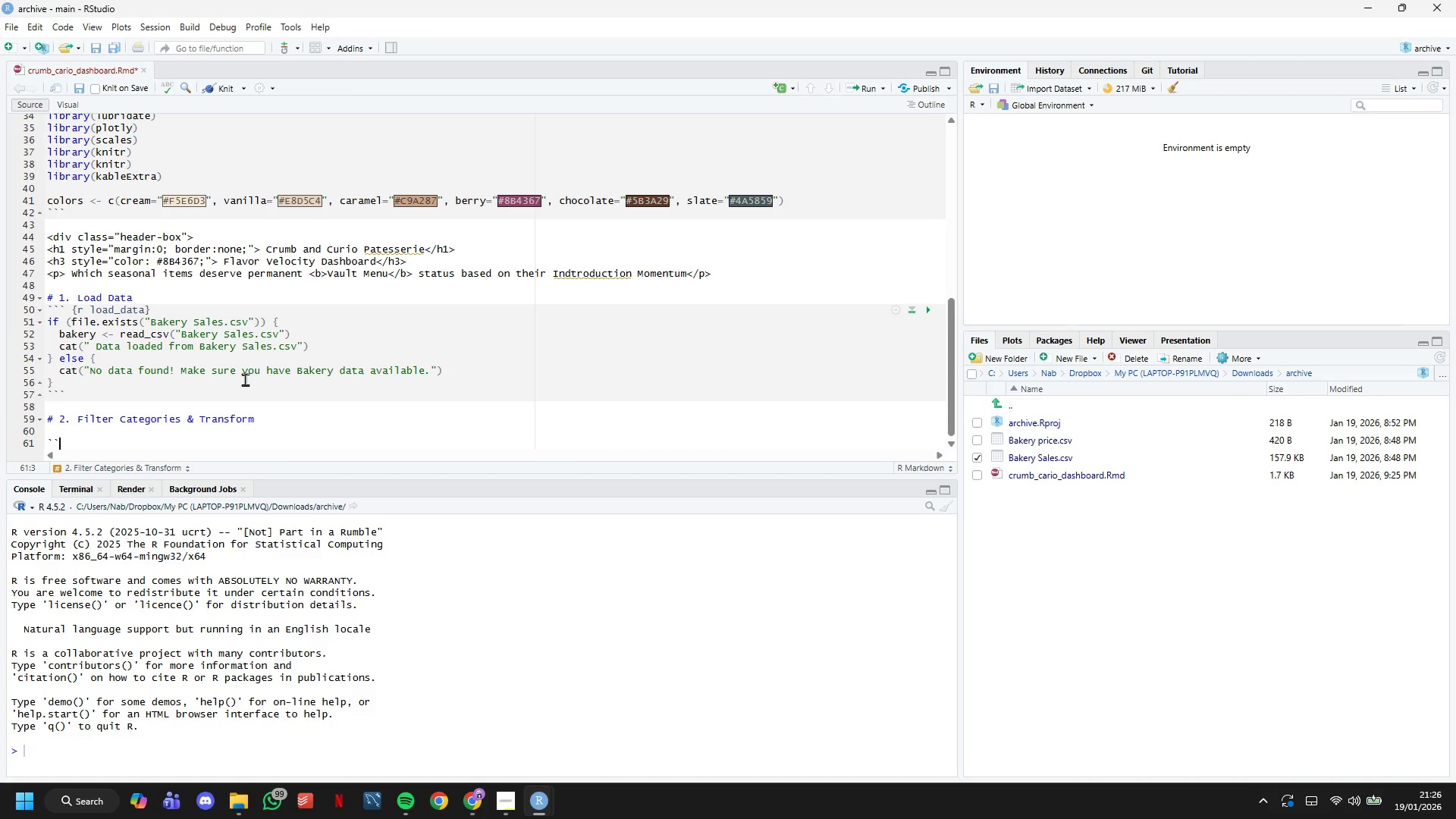 
key(Backquote)
 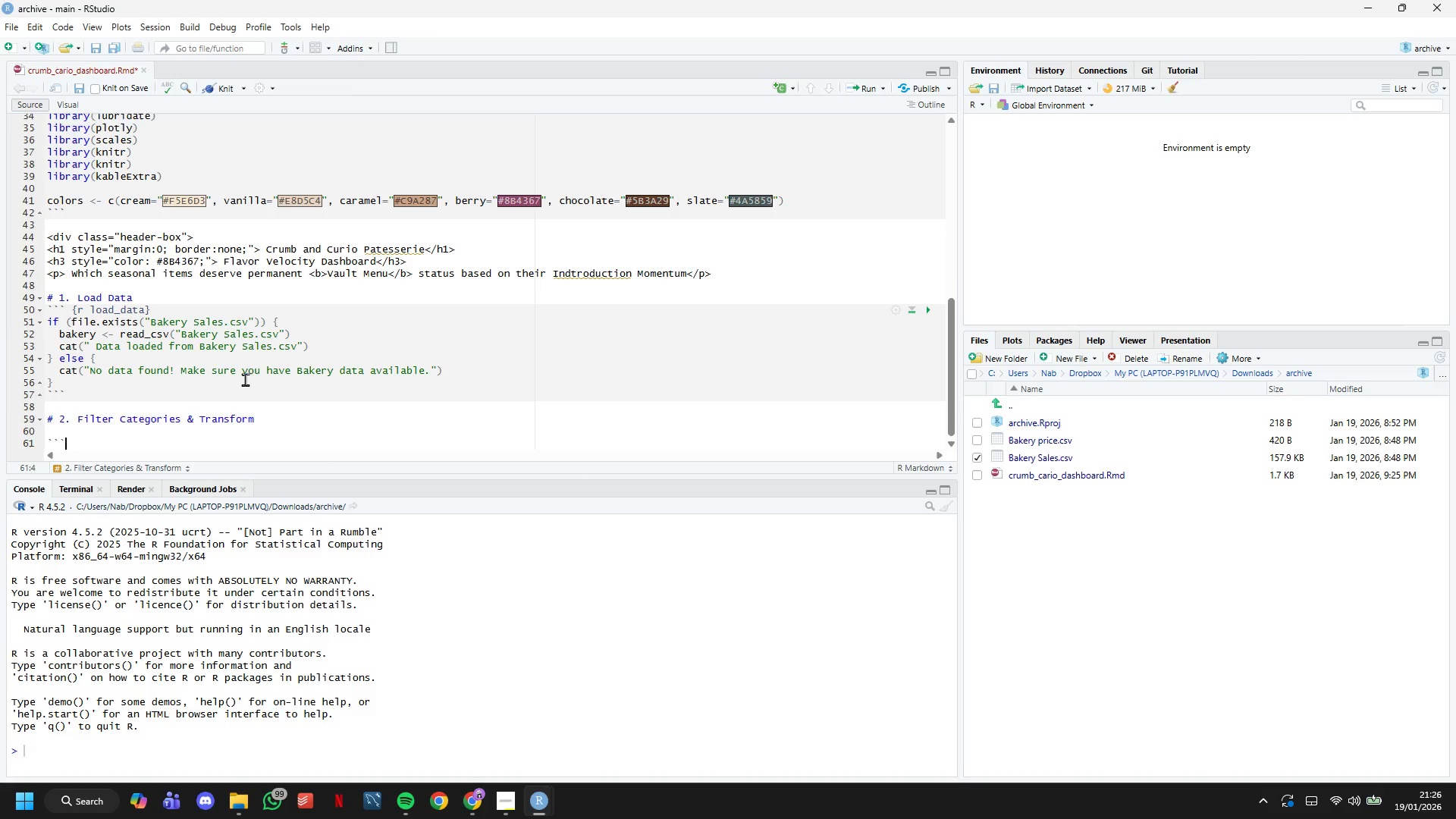 
key(Enter)
 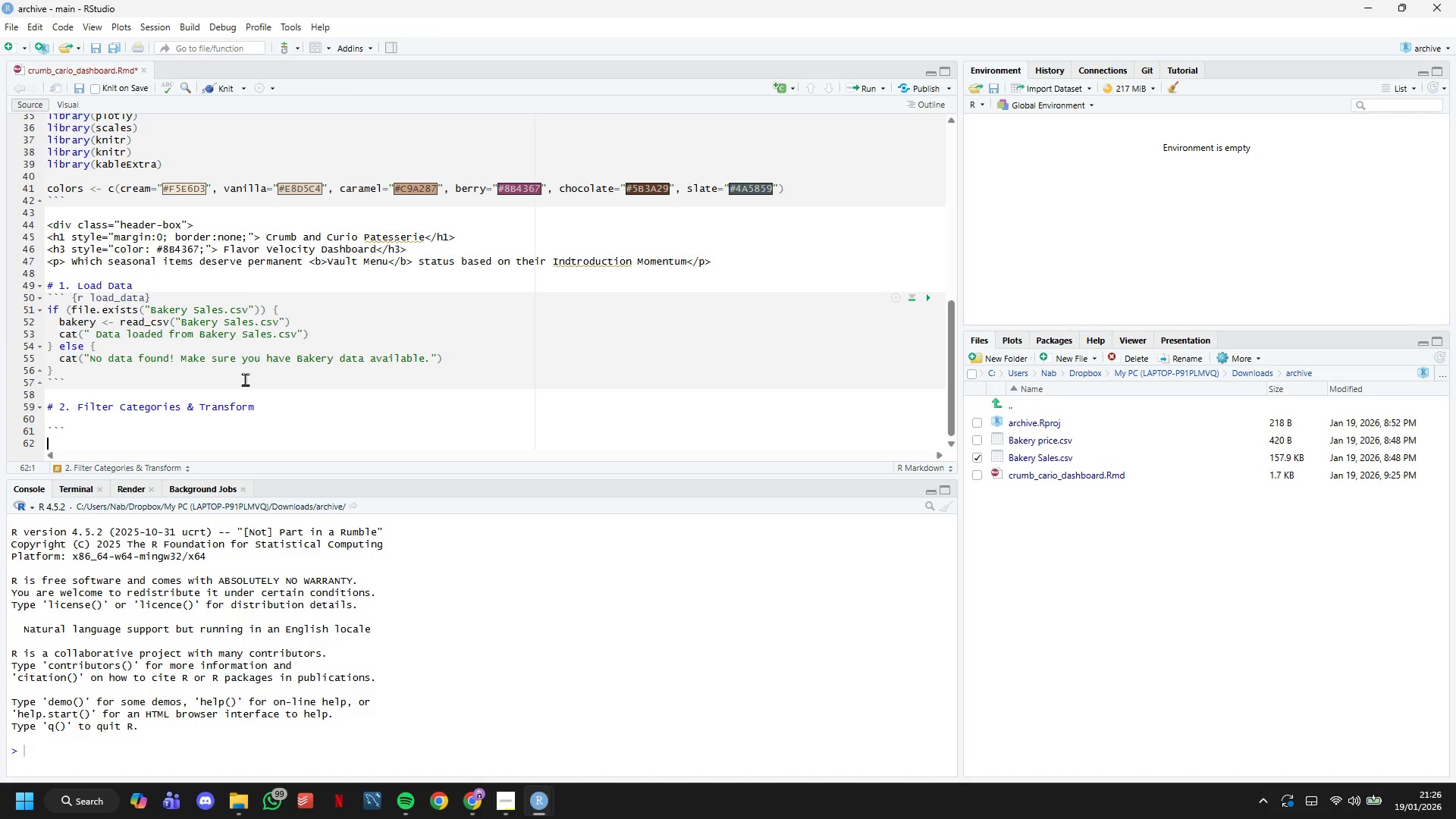 
key(Backquote)
 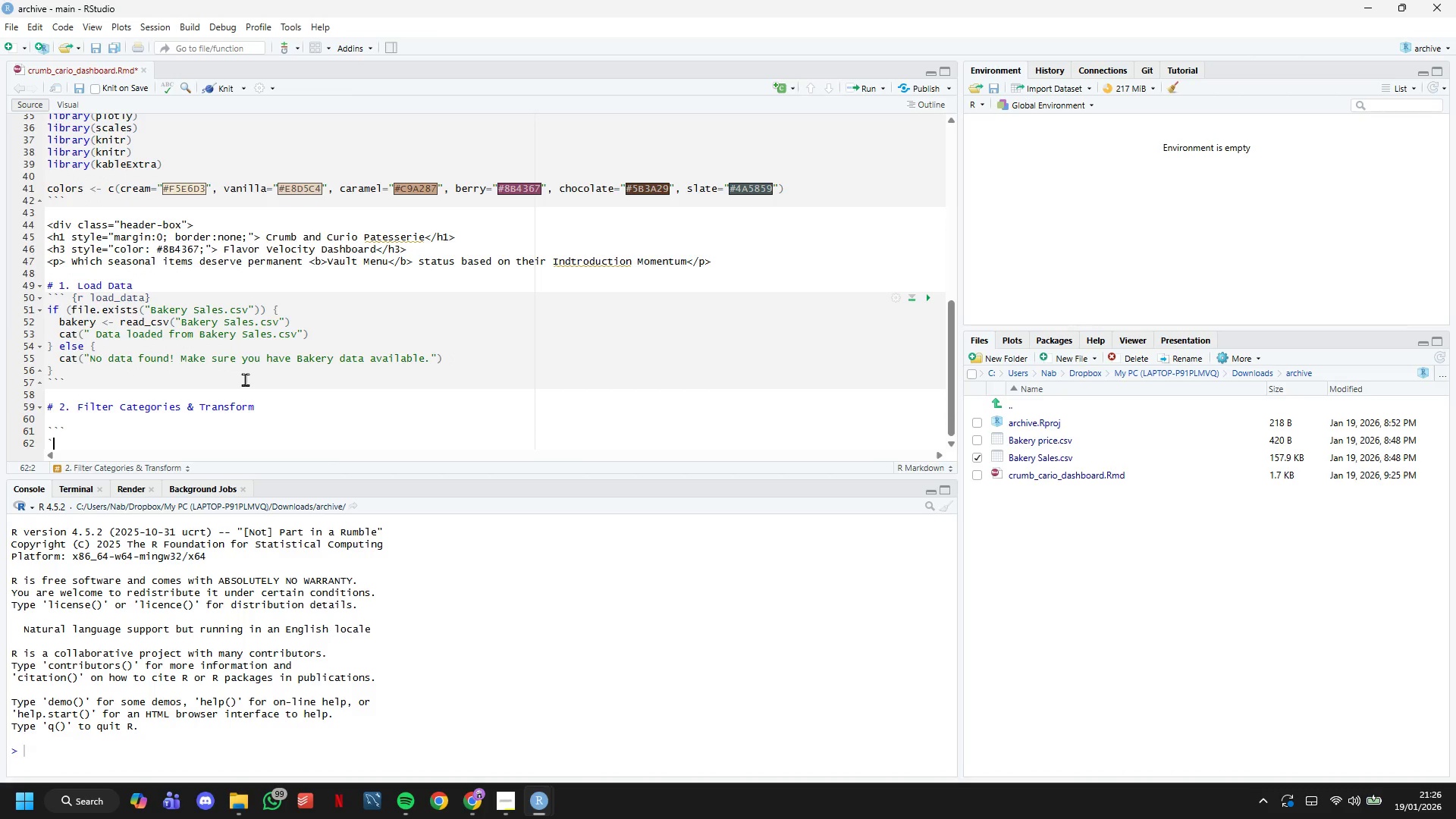 
key(Backquote)
 